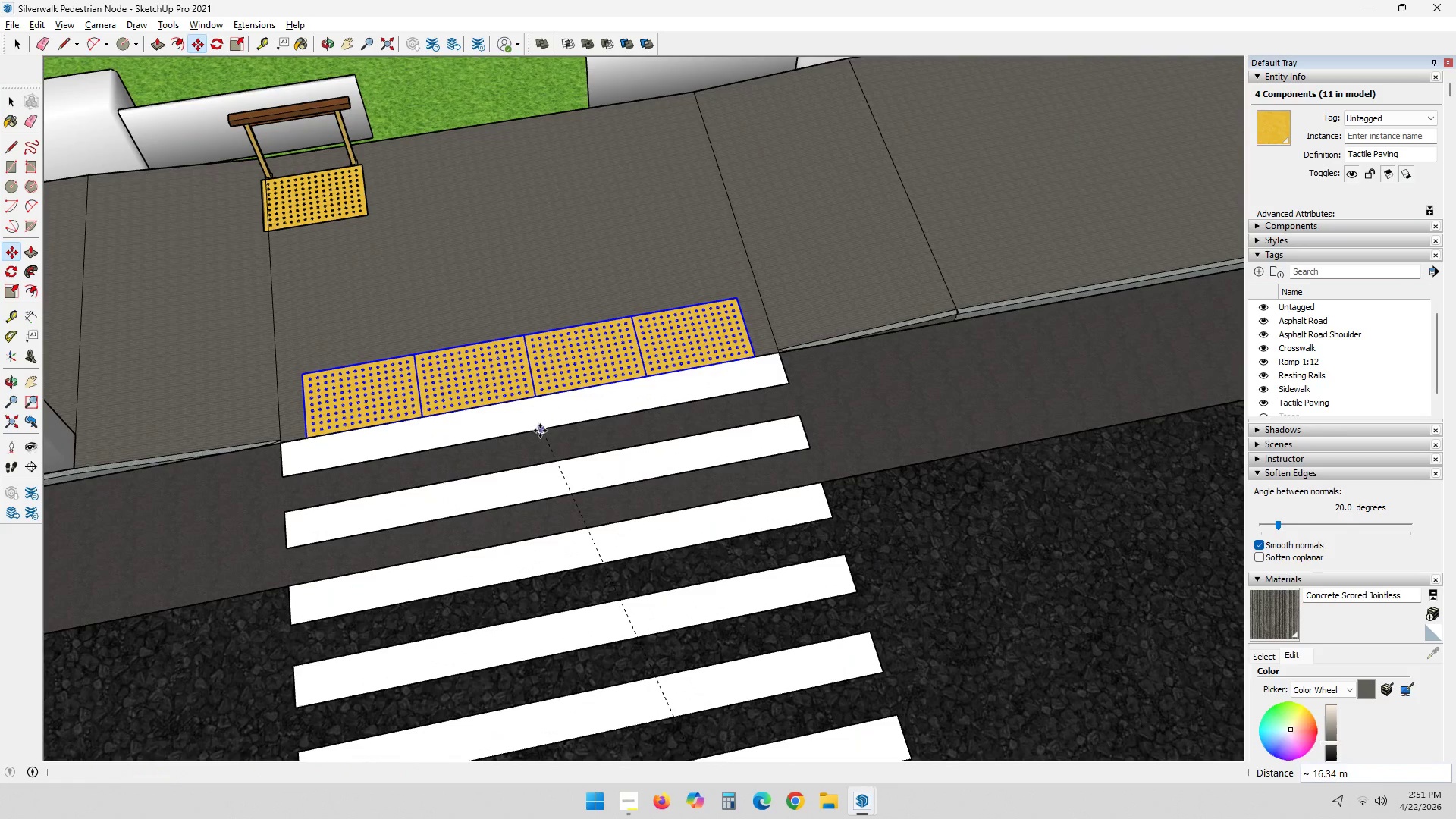 
key(Space)
 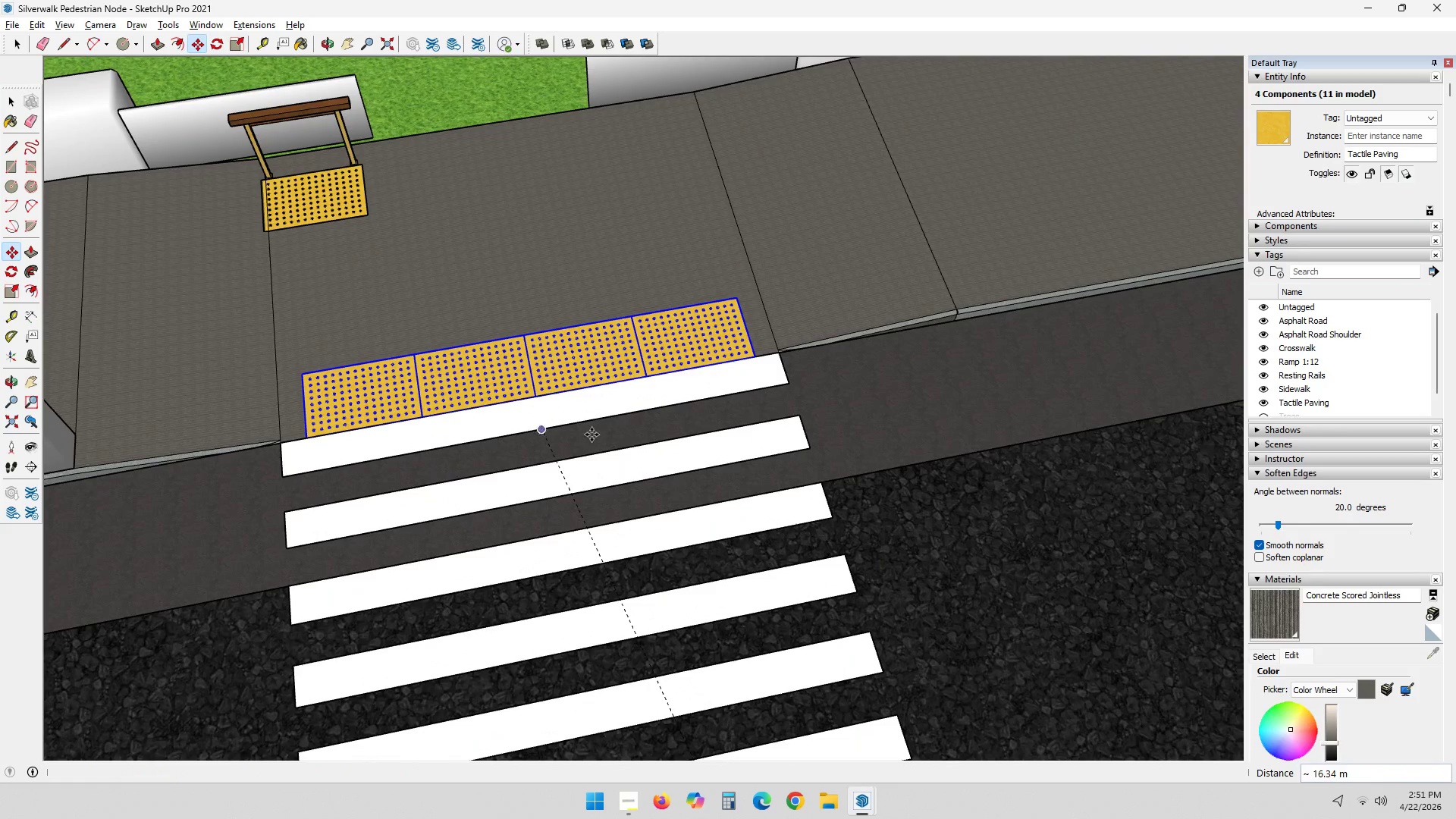 
key(Escape)
 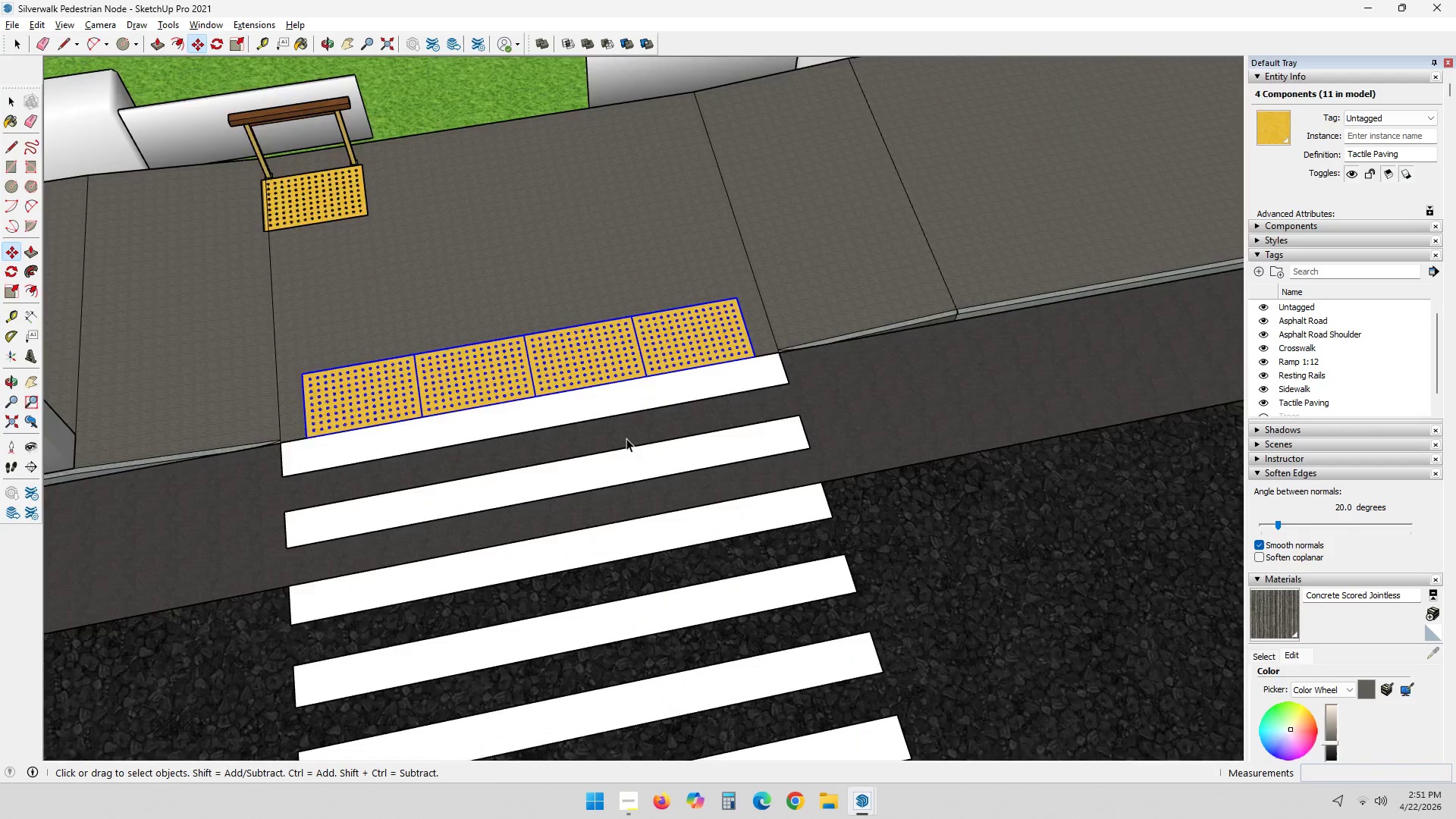 
key(Escape)
 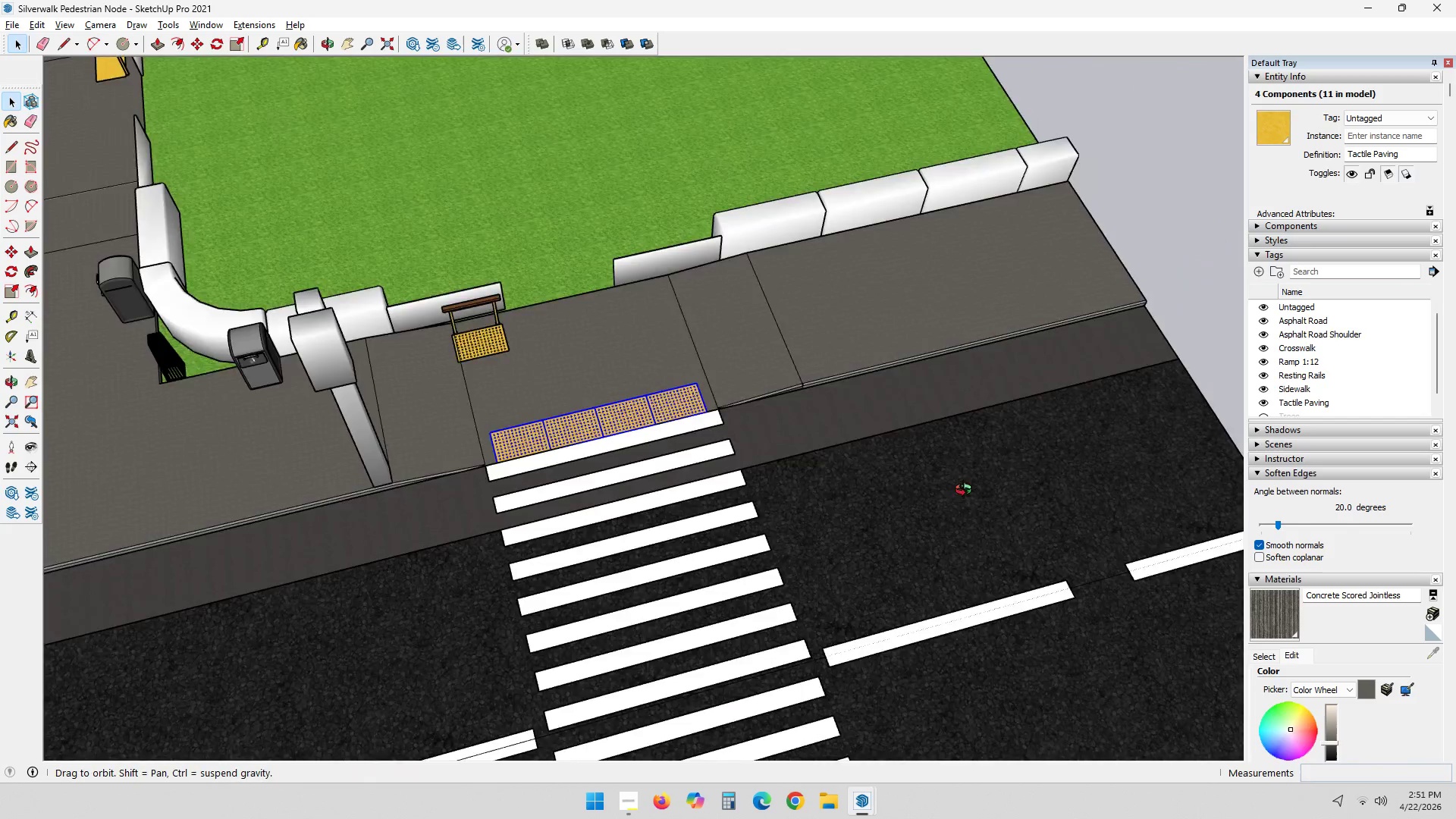 
scroll: coordinate [690, 538], scroll_direction: down, amount: 20.0
 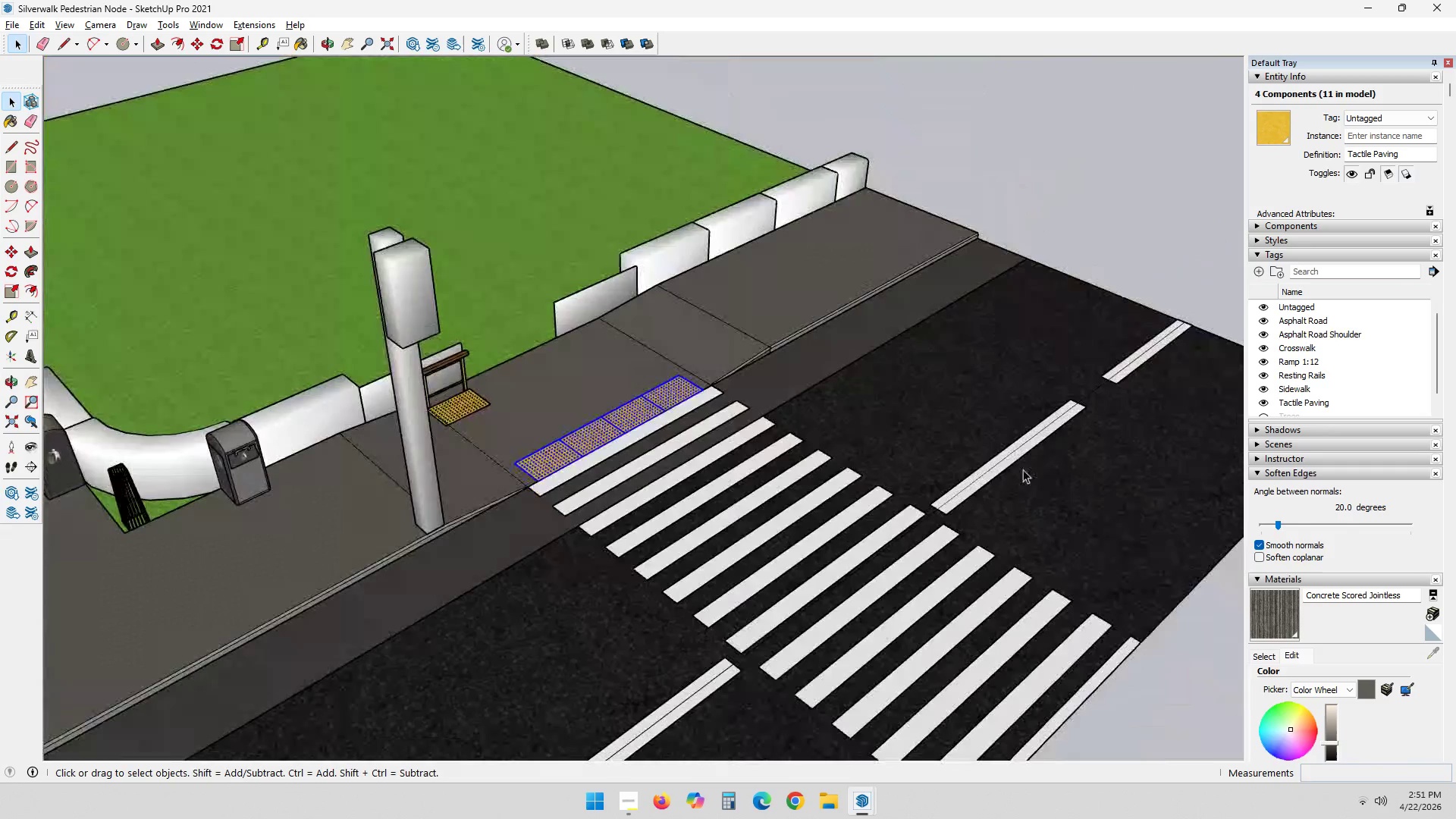 
hold_key(key=ShiftLeft, duration=0.42)
scroll: coordinate [979, 569], scroll_direction: down, amount: 18.0
 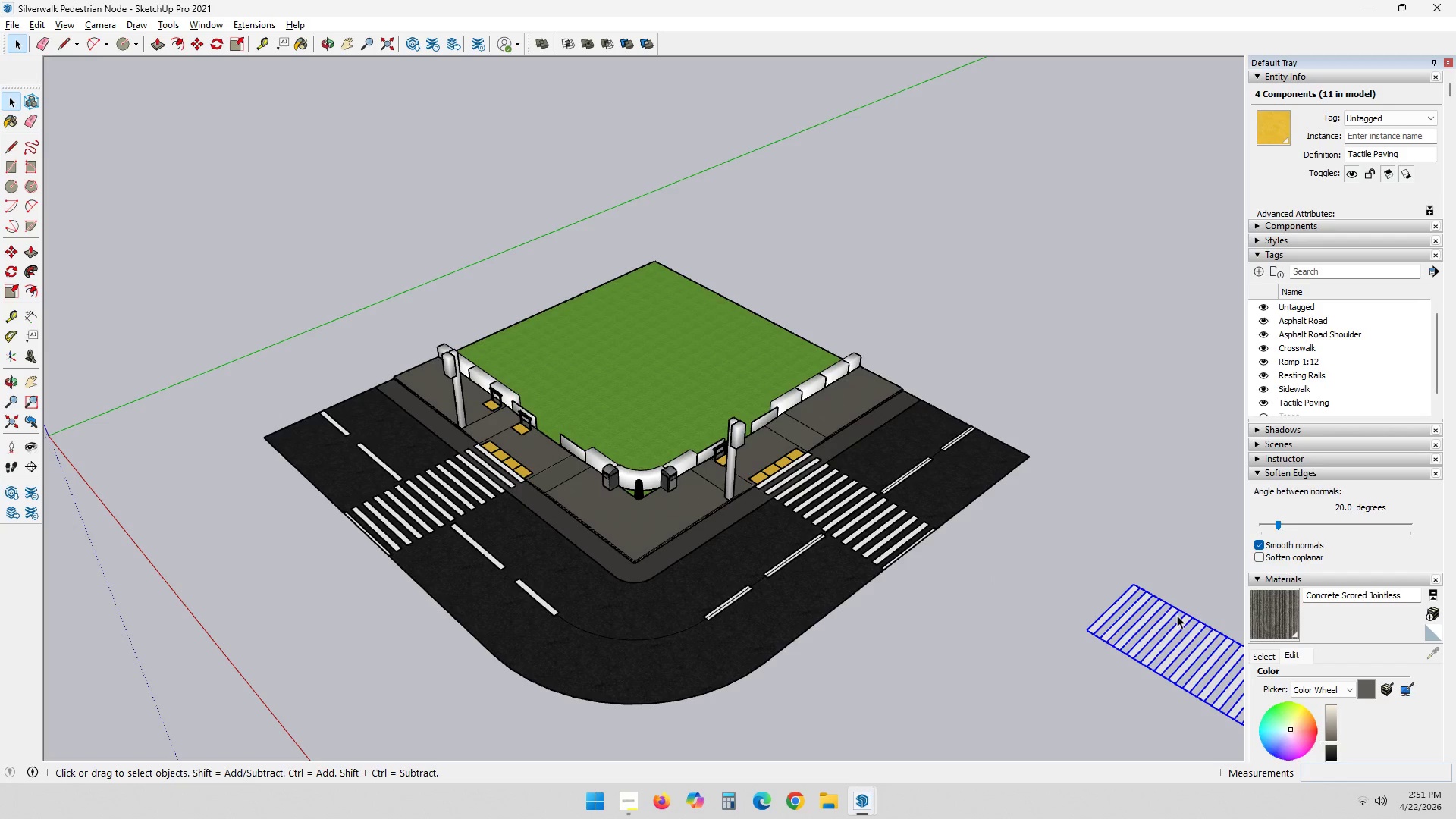 
key(Delete)
 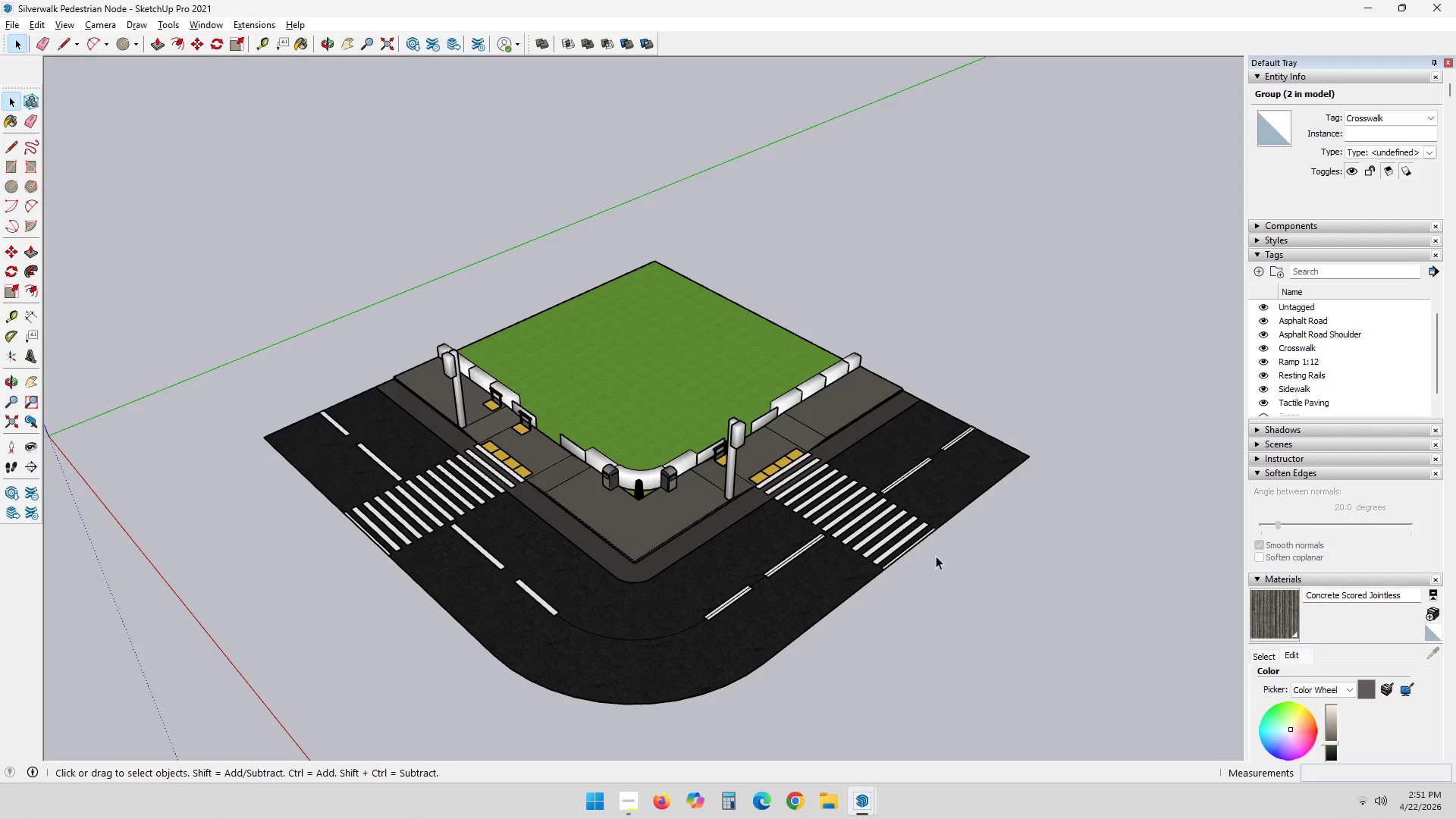 
double_click([960, 576])
 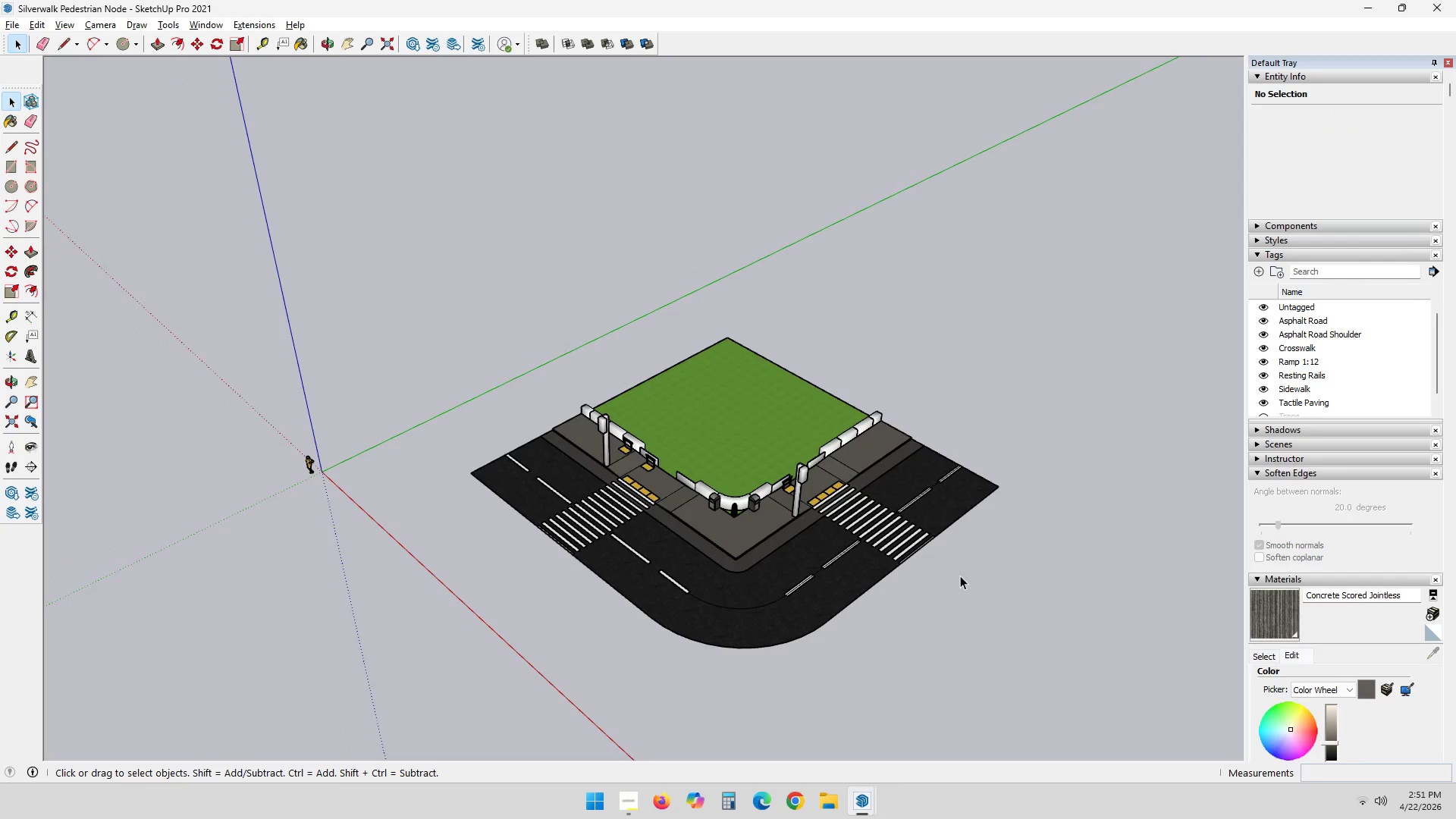 
key(Escape)
 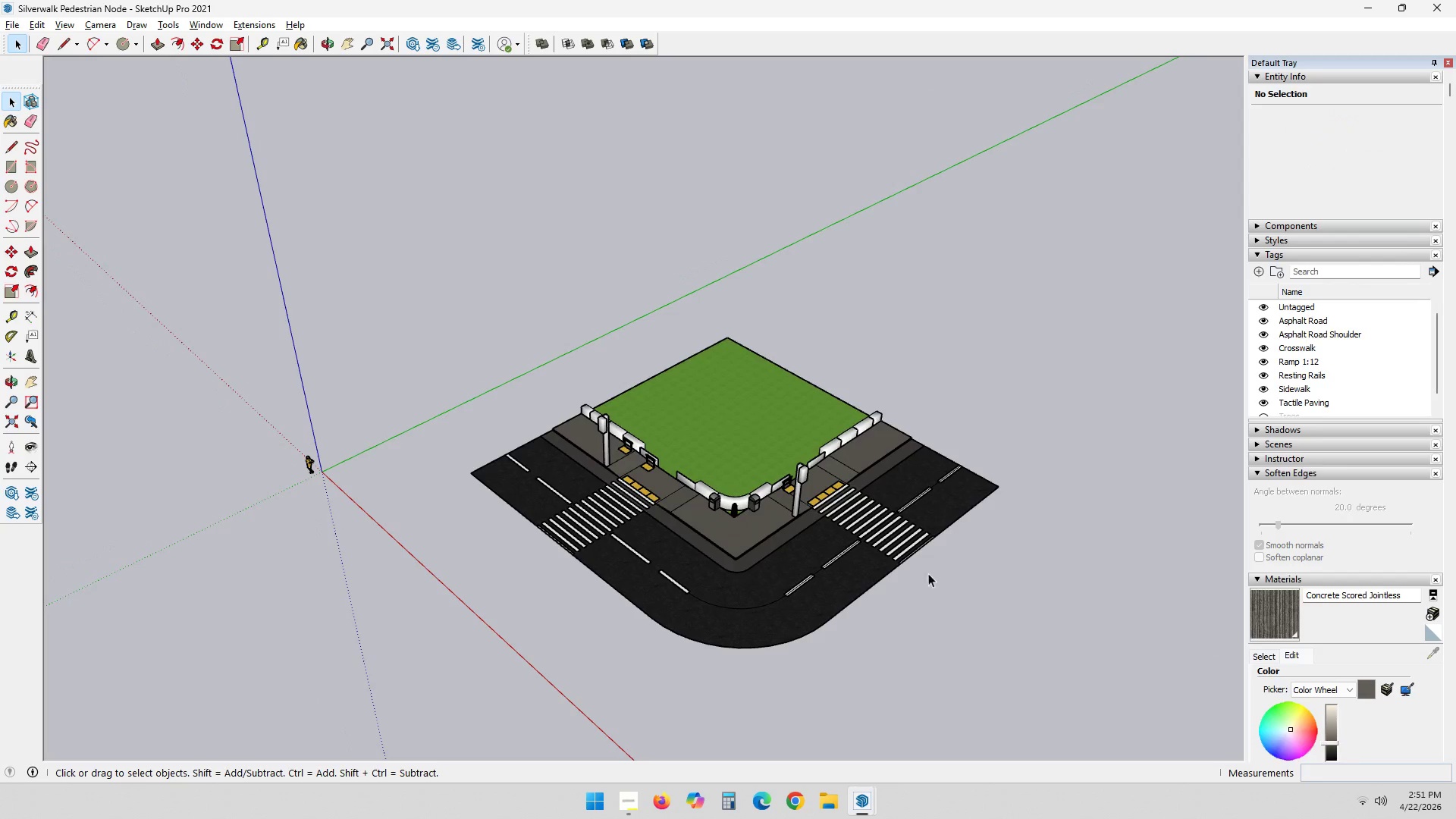 
key(Escape)
 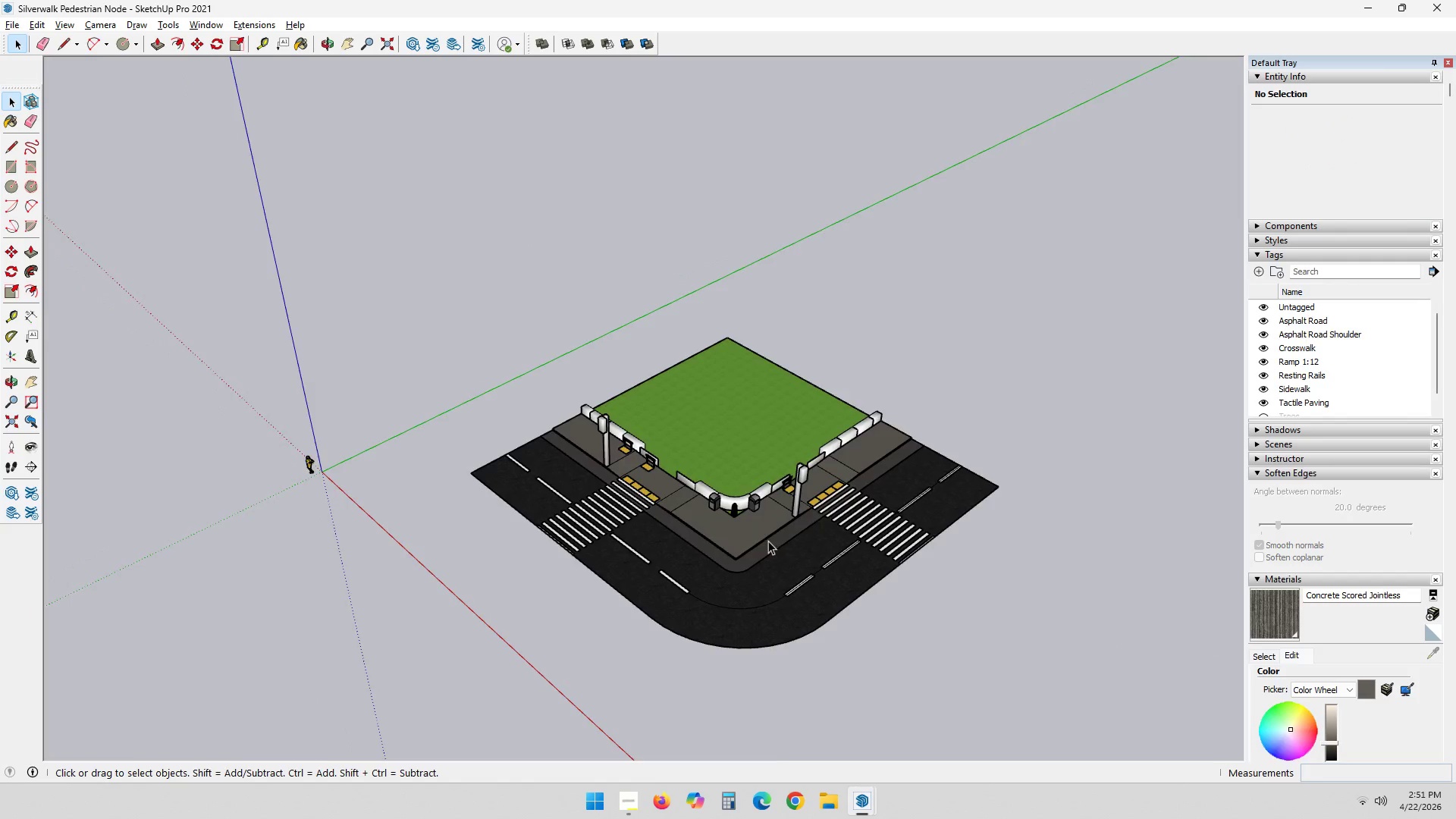 
scroll: coordinate [930, 546], scroll_direction: down, amount: 5.0
 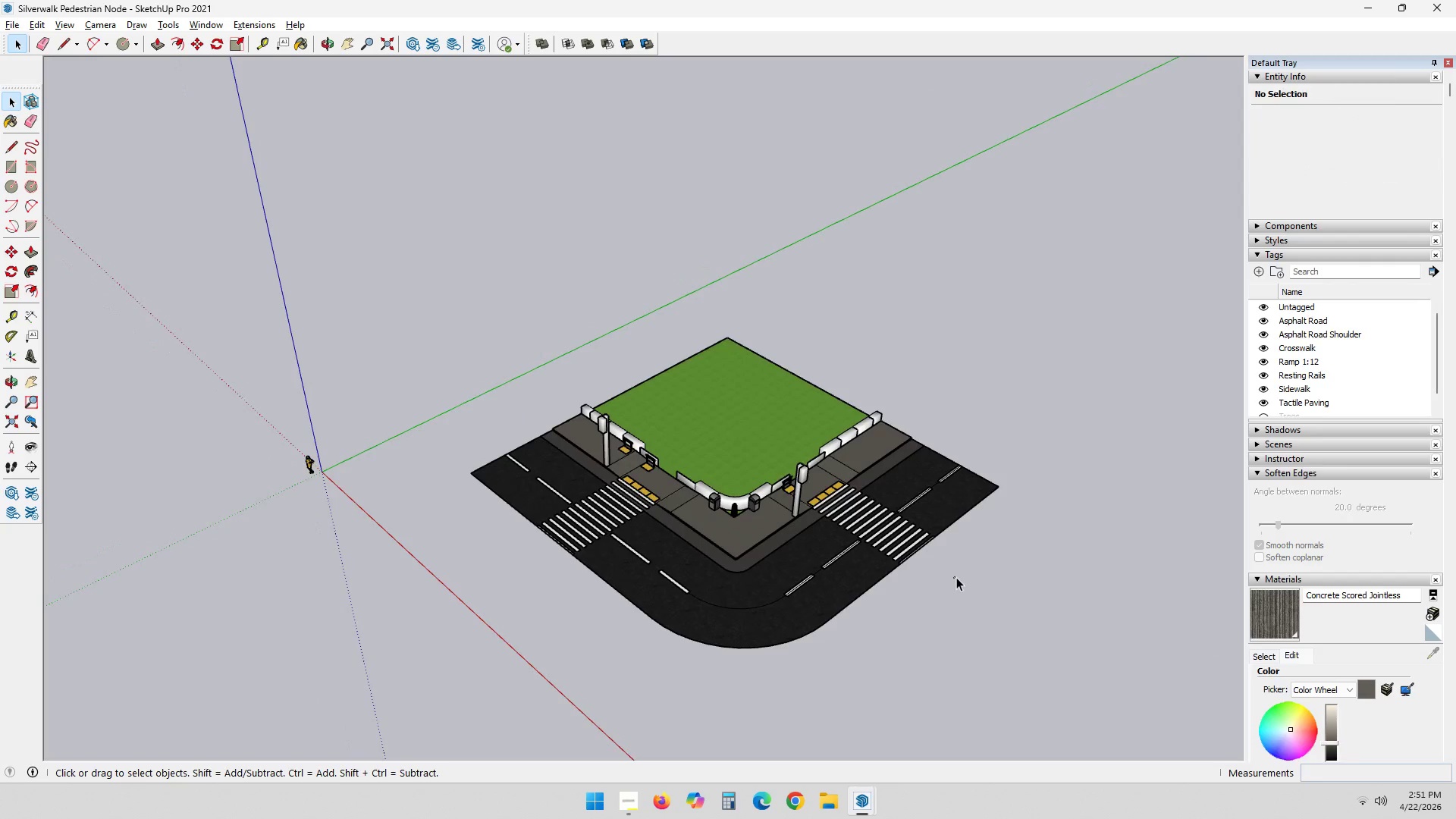 
scroll: coordinate [682, 485], scroll_direction: up, amount: 15.0
 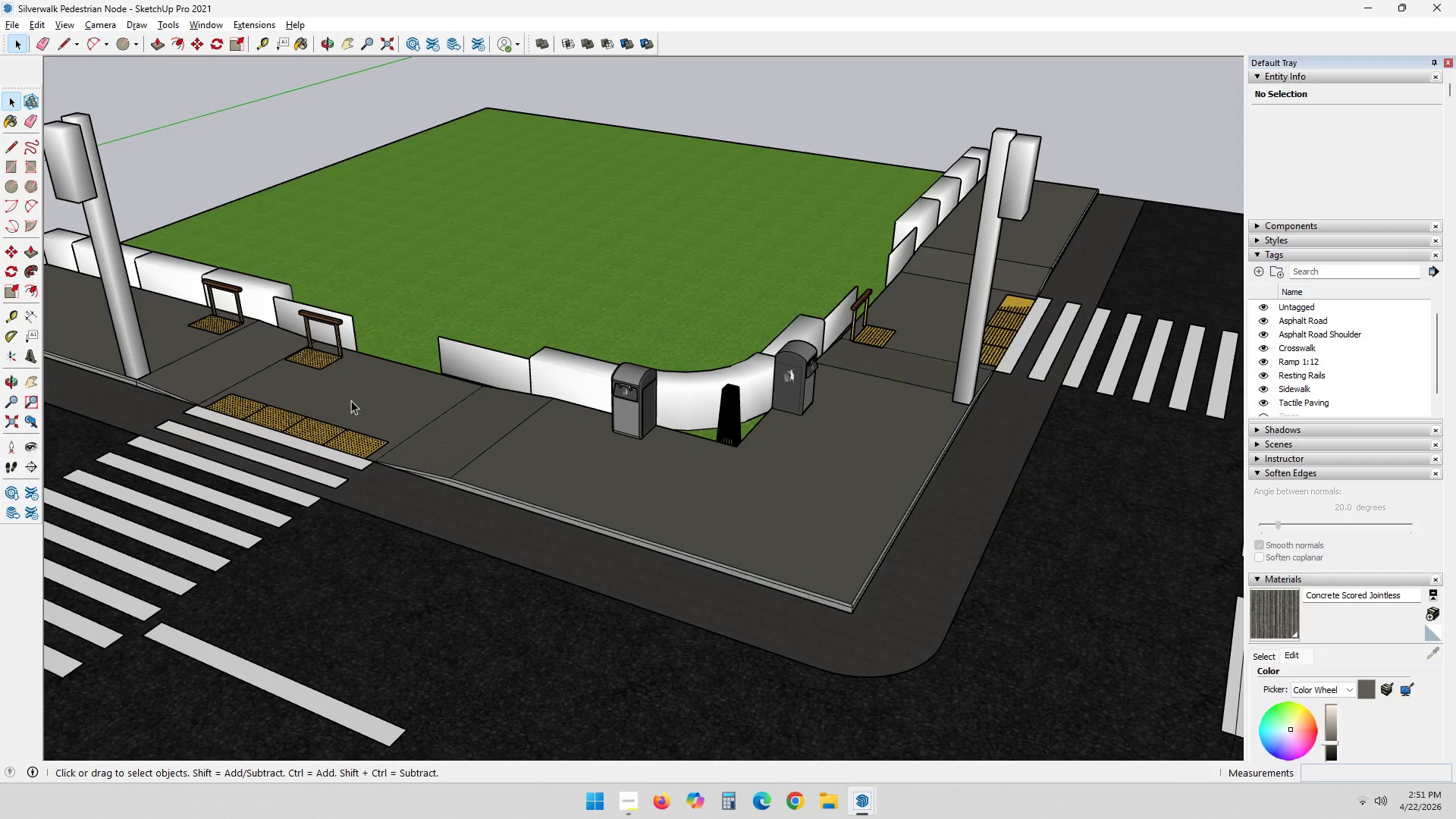 
hold_key(key=ShiftLeft, duration=0.59)
 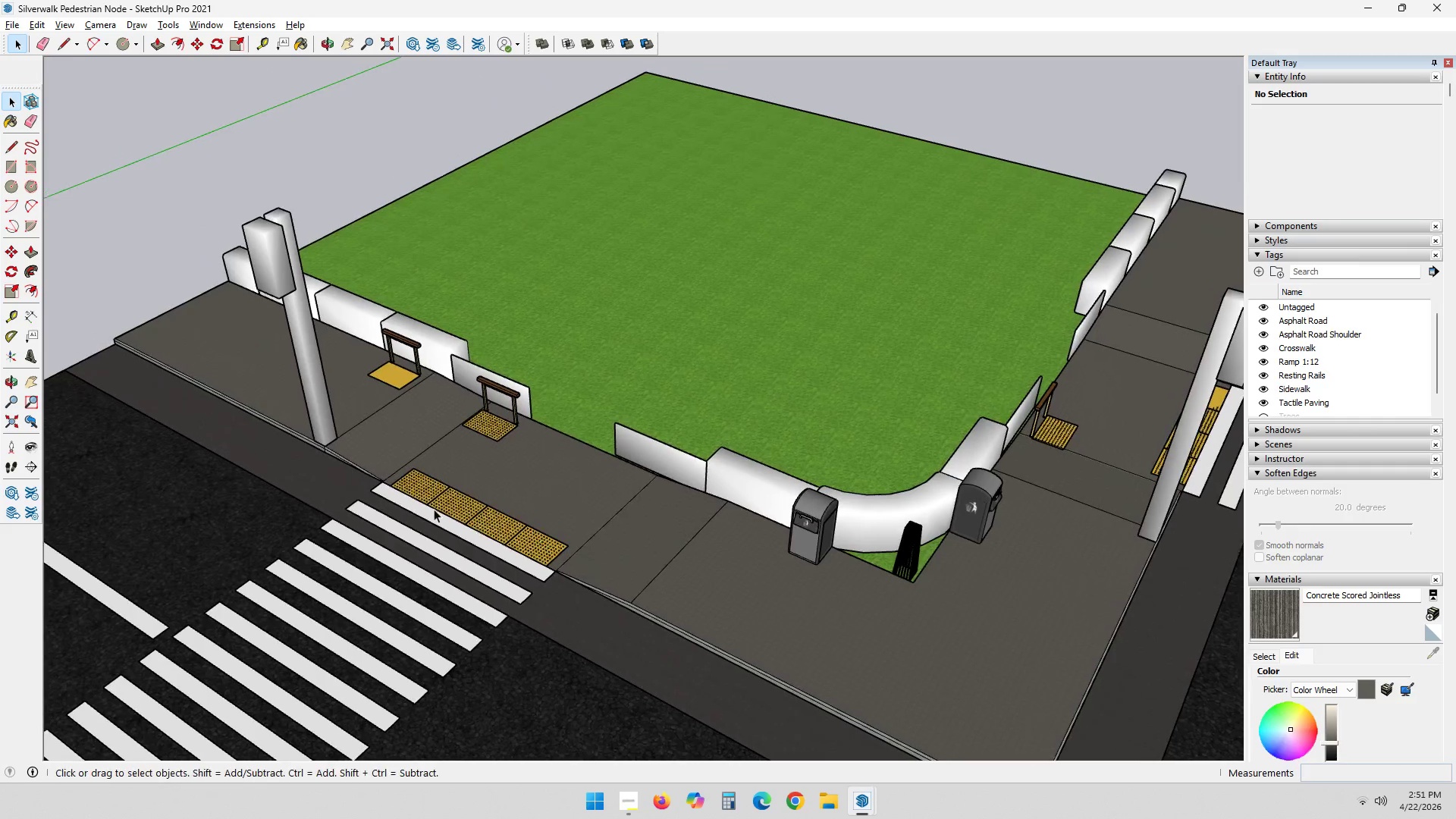 
scroll: coordinate [434, 509], scroll_direction: up, amount: 3.0
 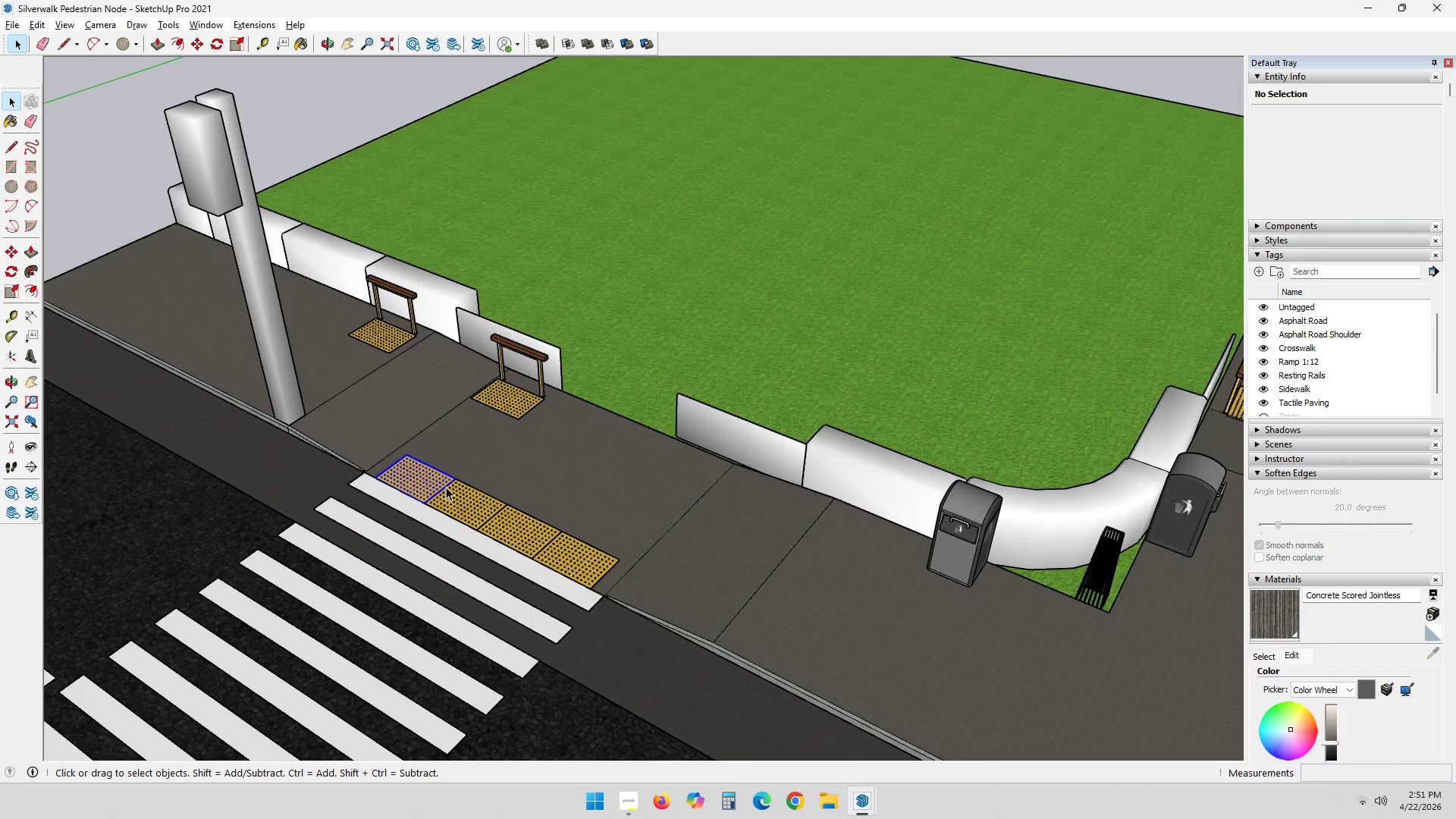 
hold_key(key=ControlLeft, duration=1.0)
left_click([463, 499])
 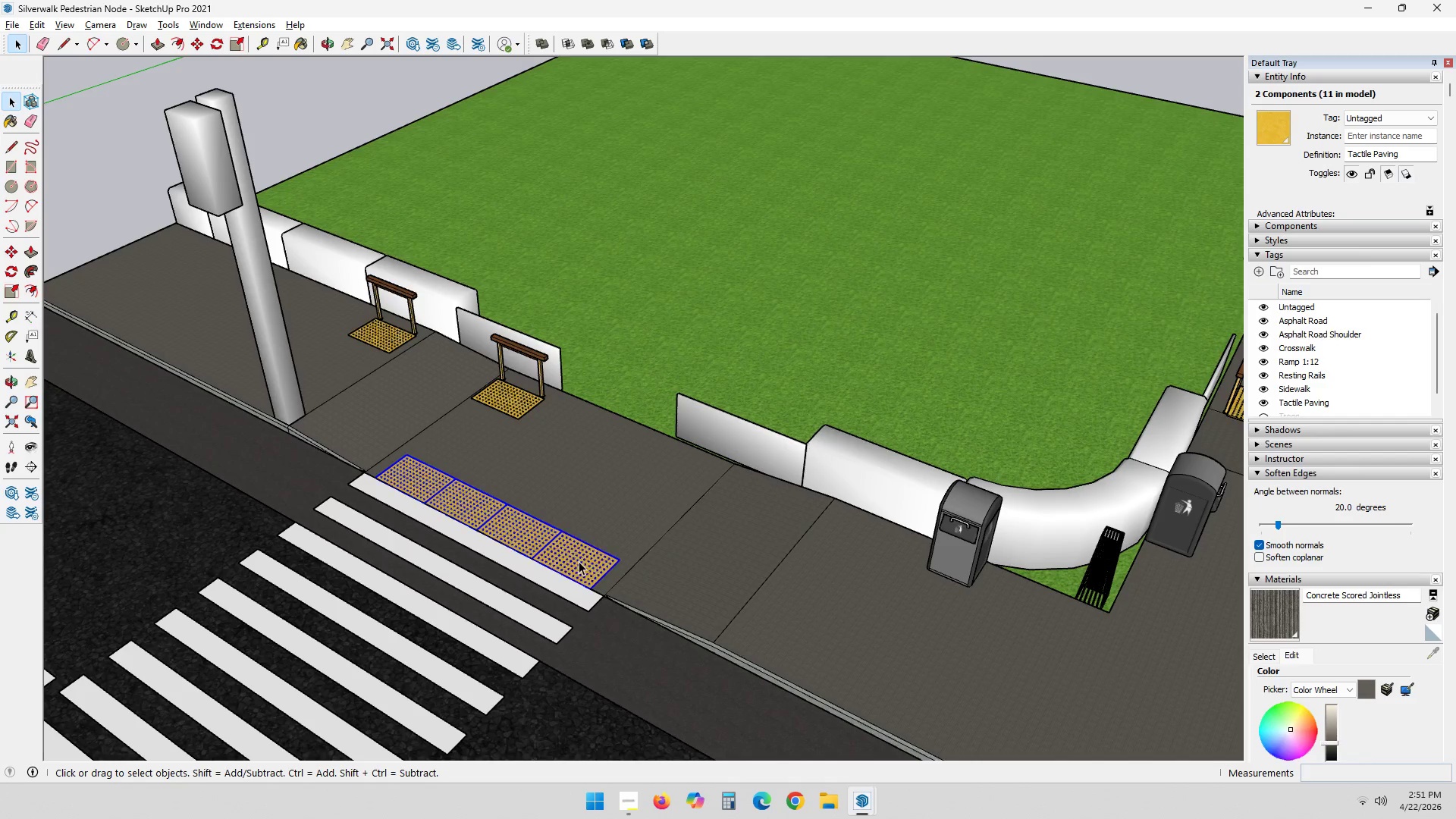 
right_click([579, 561])
 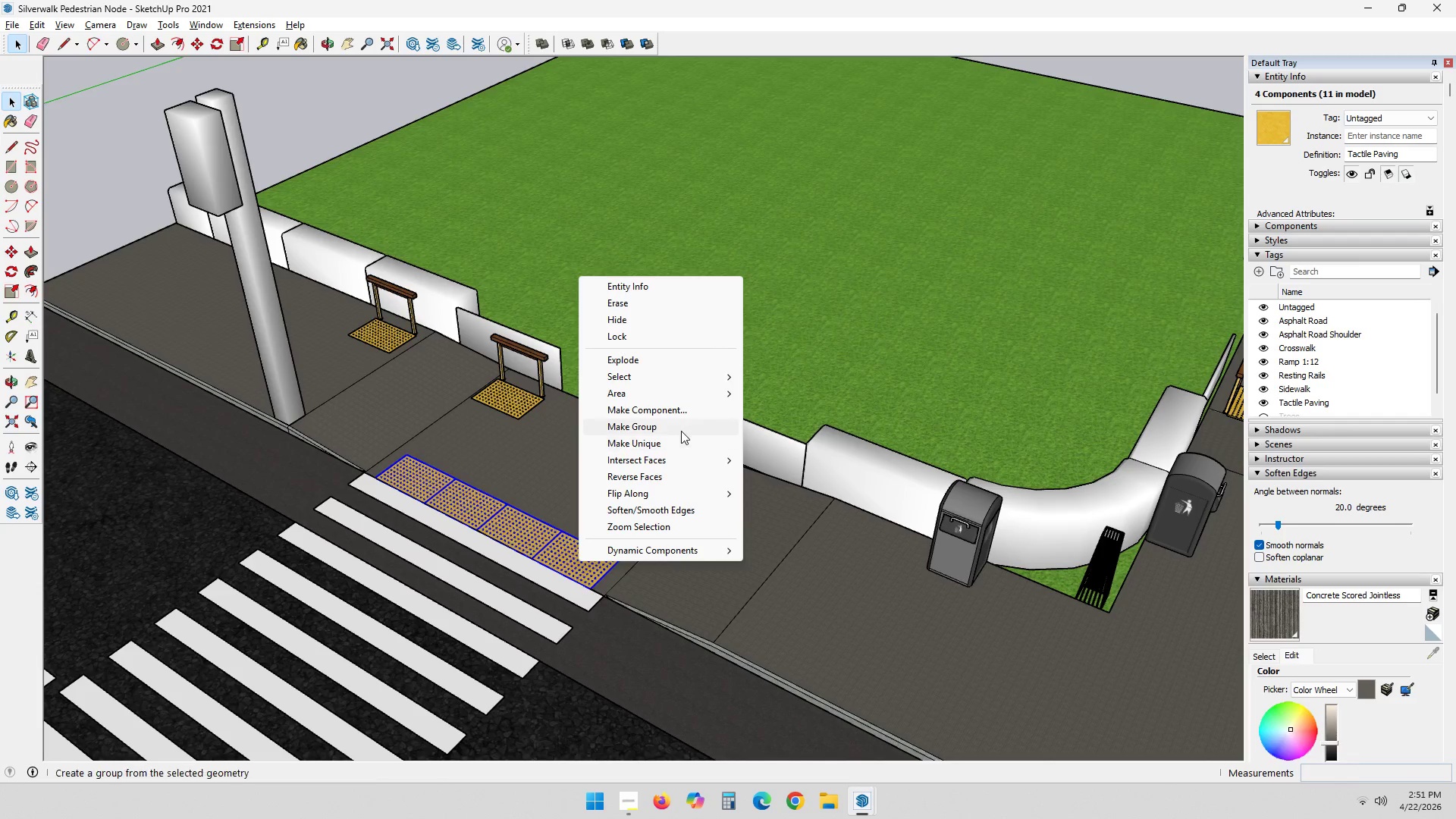 
wait(7.62)
 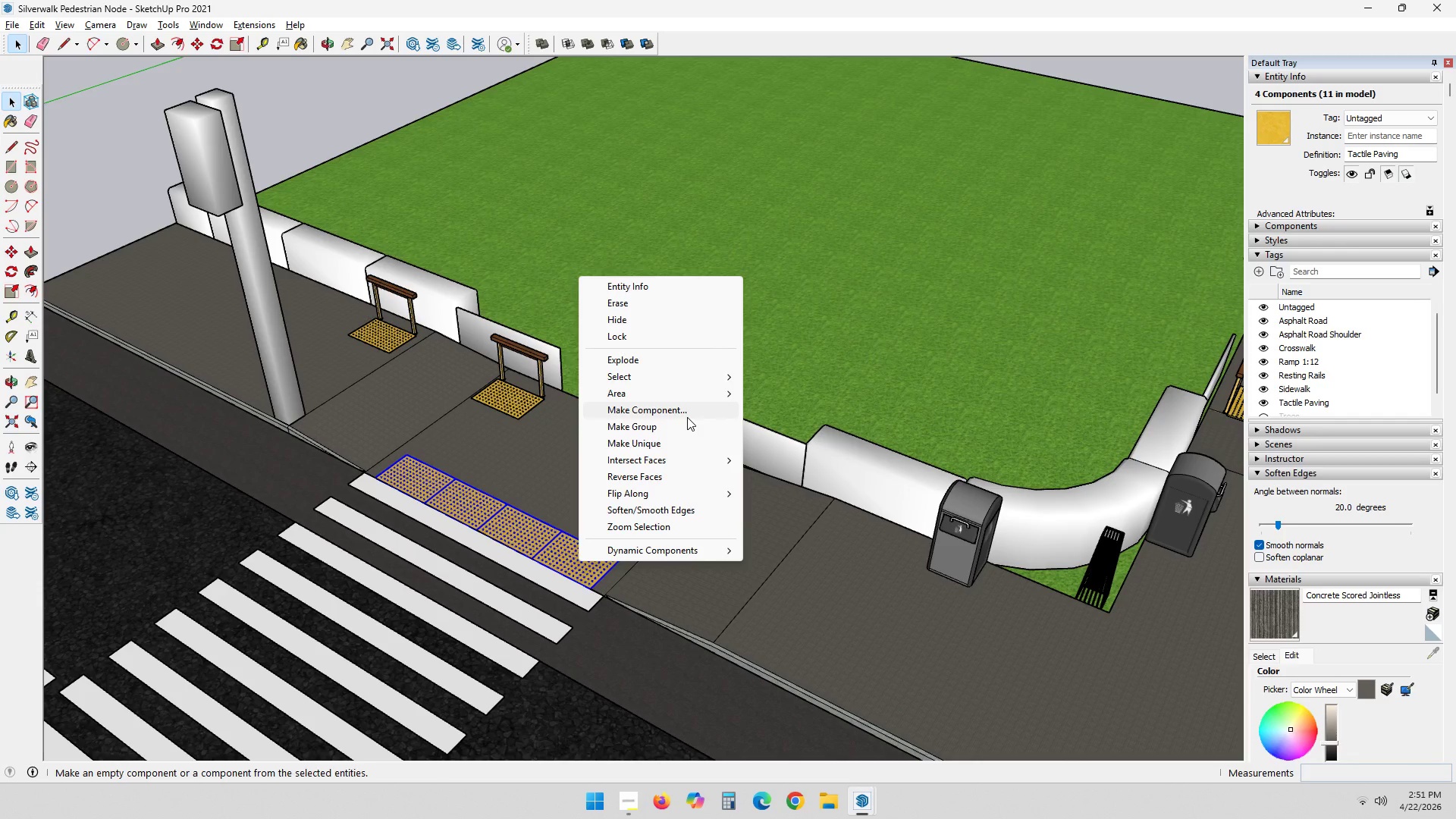 
left_click([688, 422])
 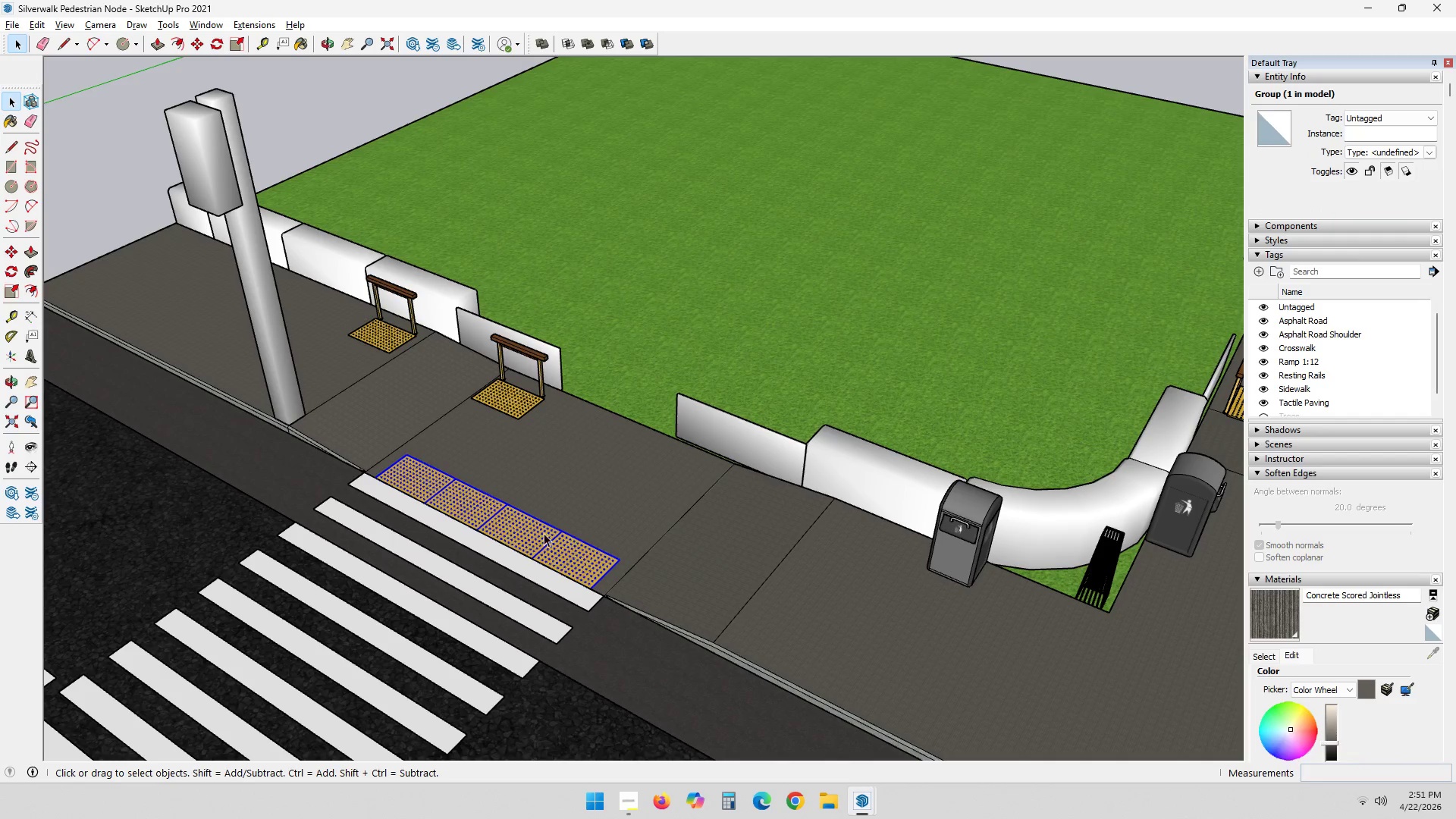 
left_click([475, 510])
 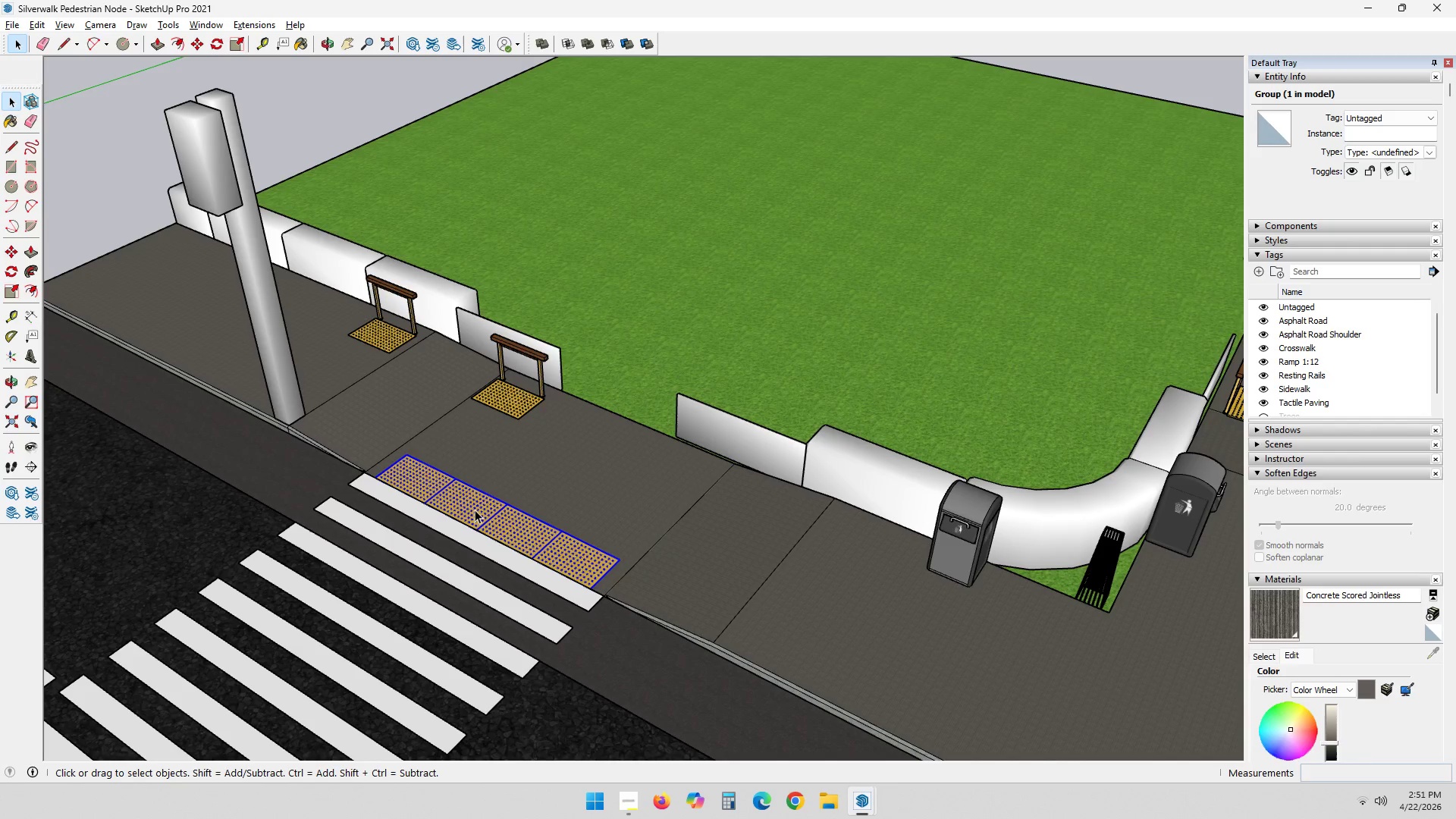 
key(M)
 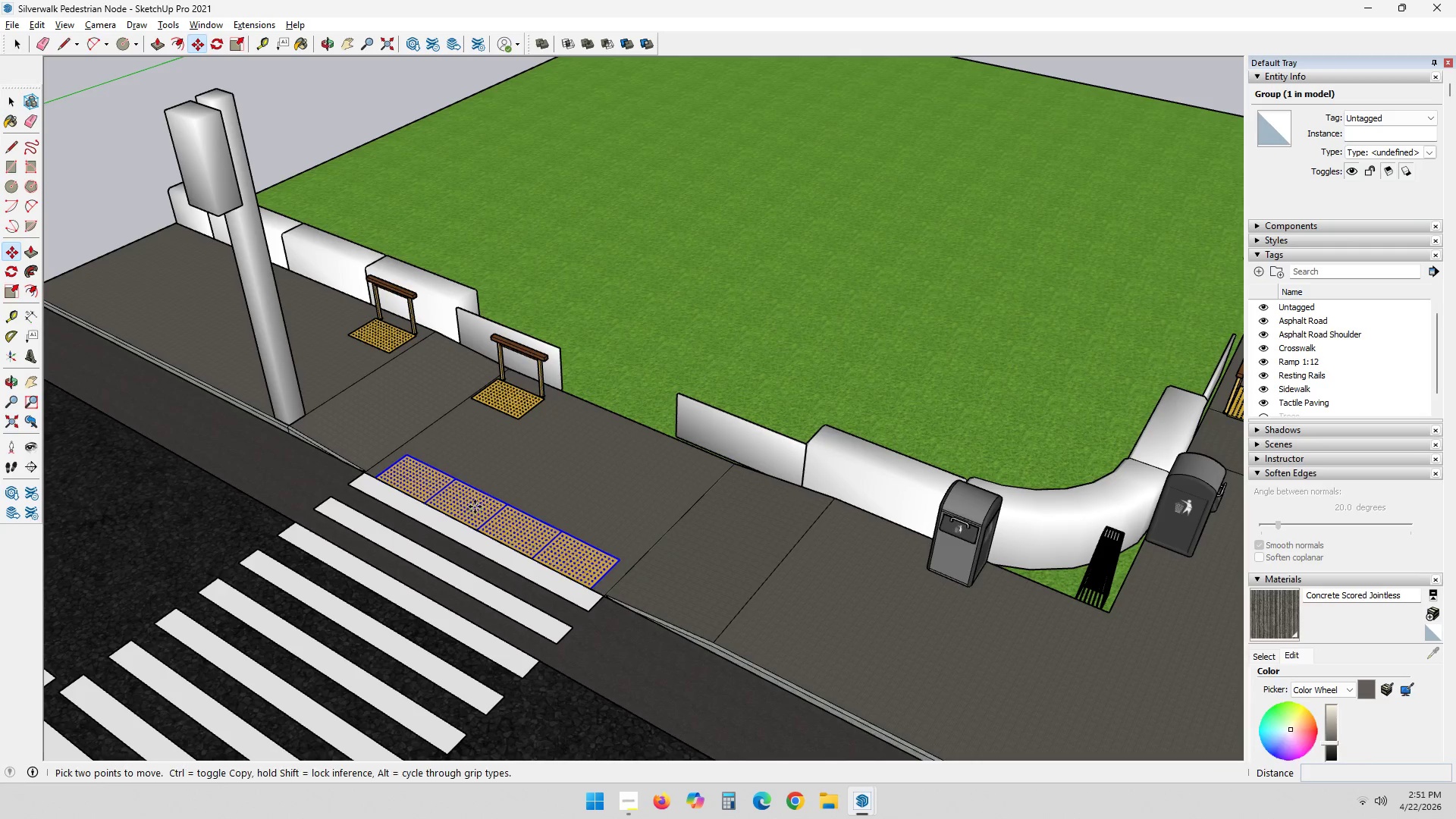 
left_click_drag(start_coordinate=[475, 507], to_coordinate=[479, 507])
 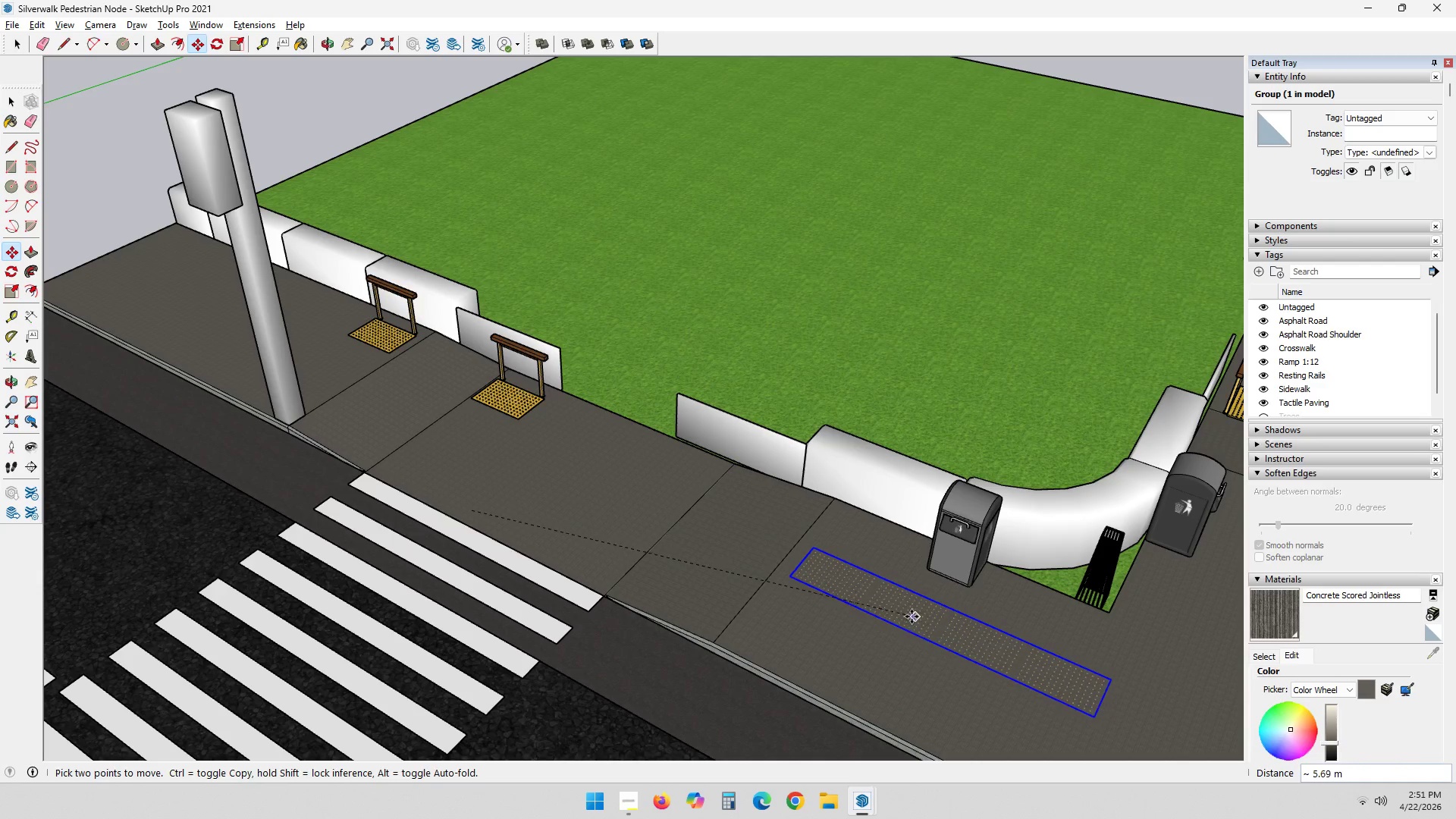 
scroll: coordinate [654, 363], scroll_direction: up, amount: 50.0
 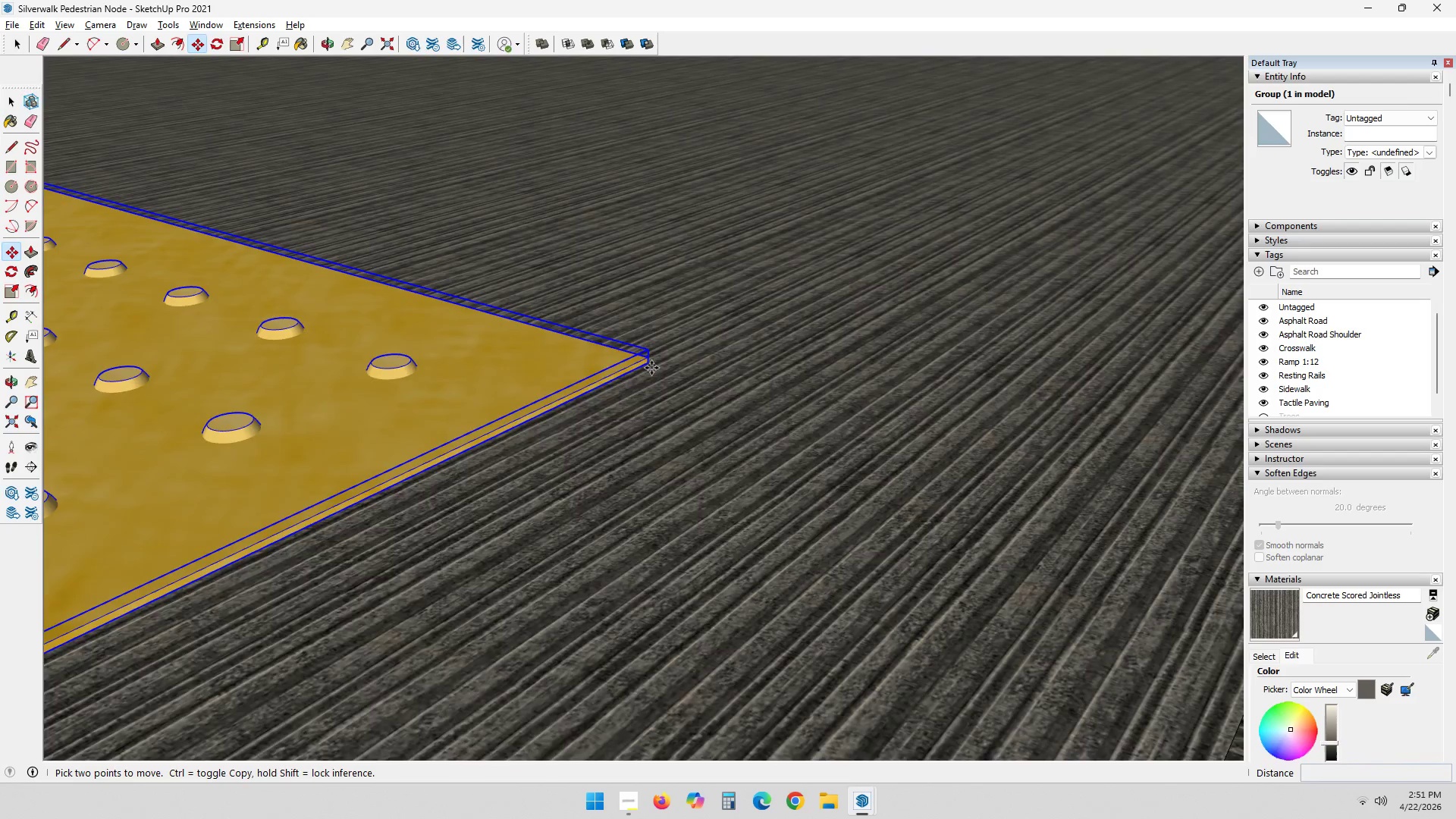 
key(Control+ControlLeft)
 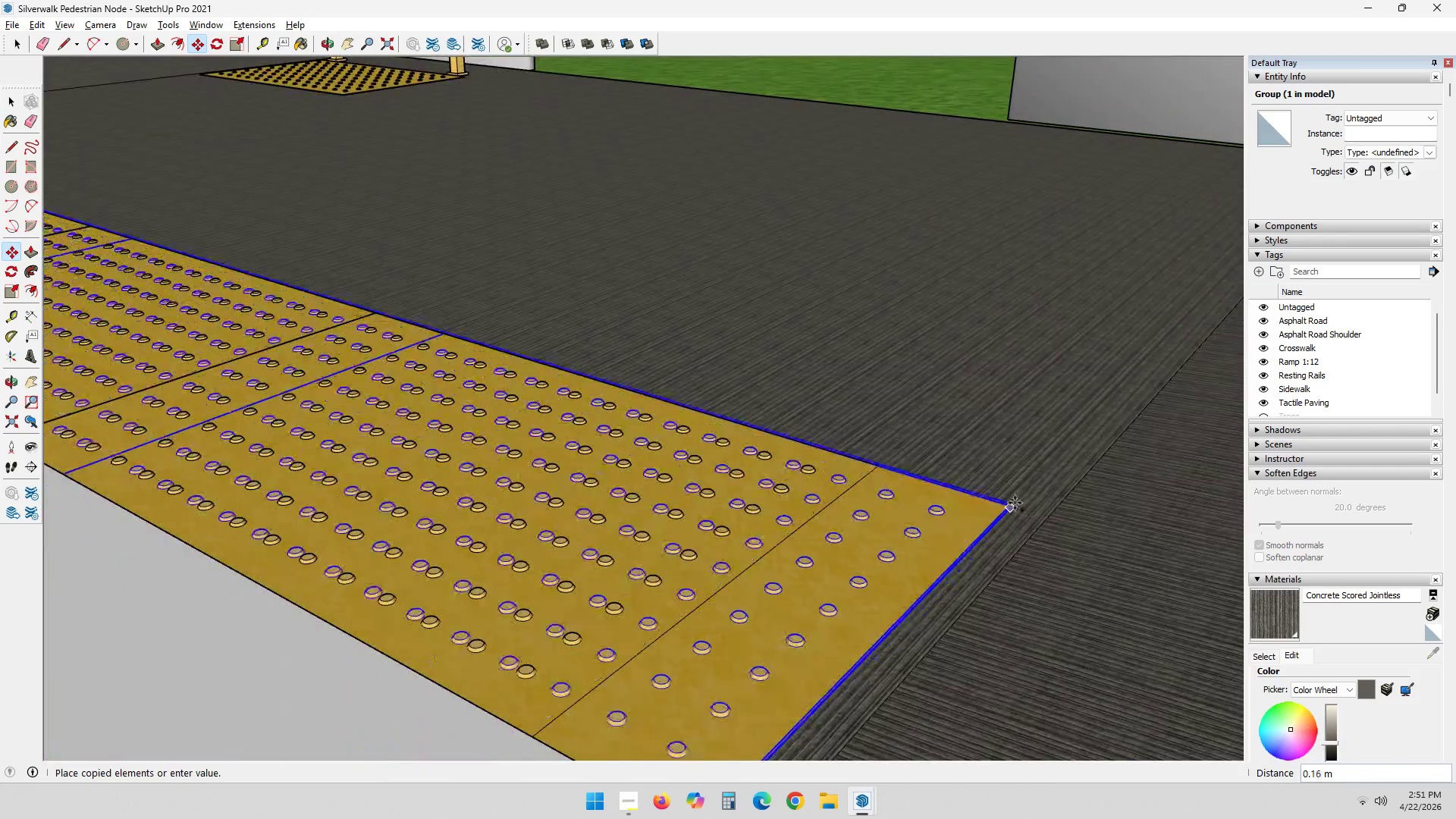 
hold_key(key=ShiftLeft, duration=0.58)
scroll: coordinate [1015, 510], scroll_direction: down, amount: 32.0
 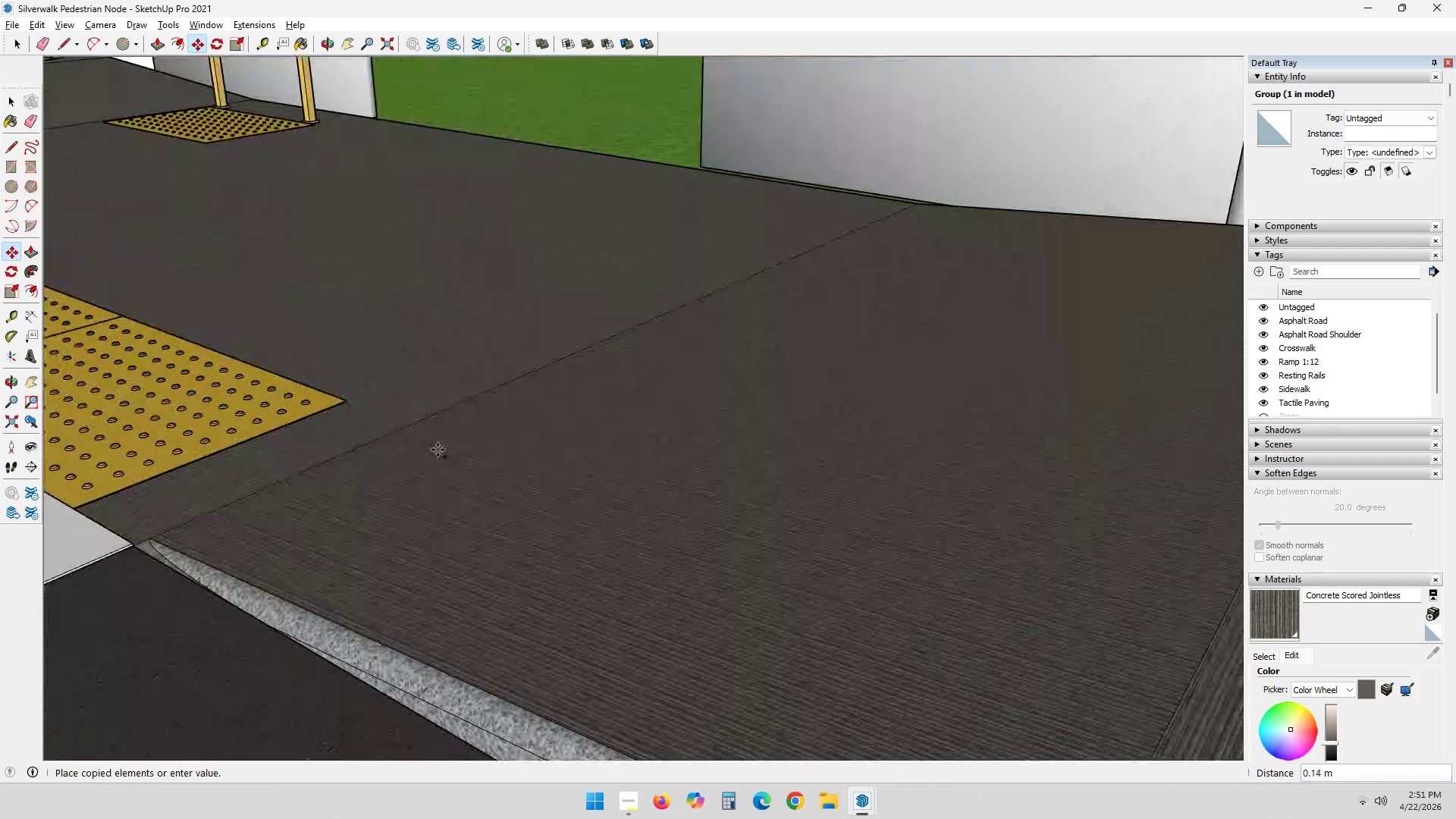 
hold_key(key=ShiftLeft, duration=0.36)
 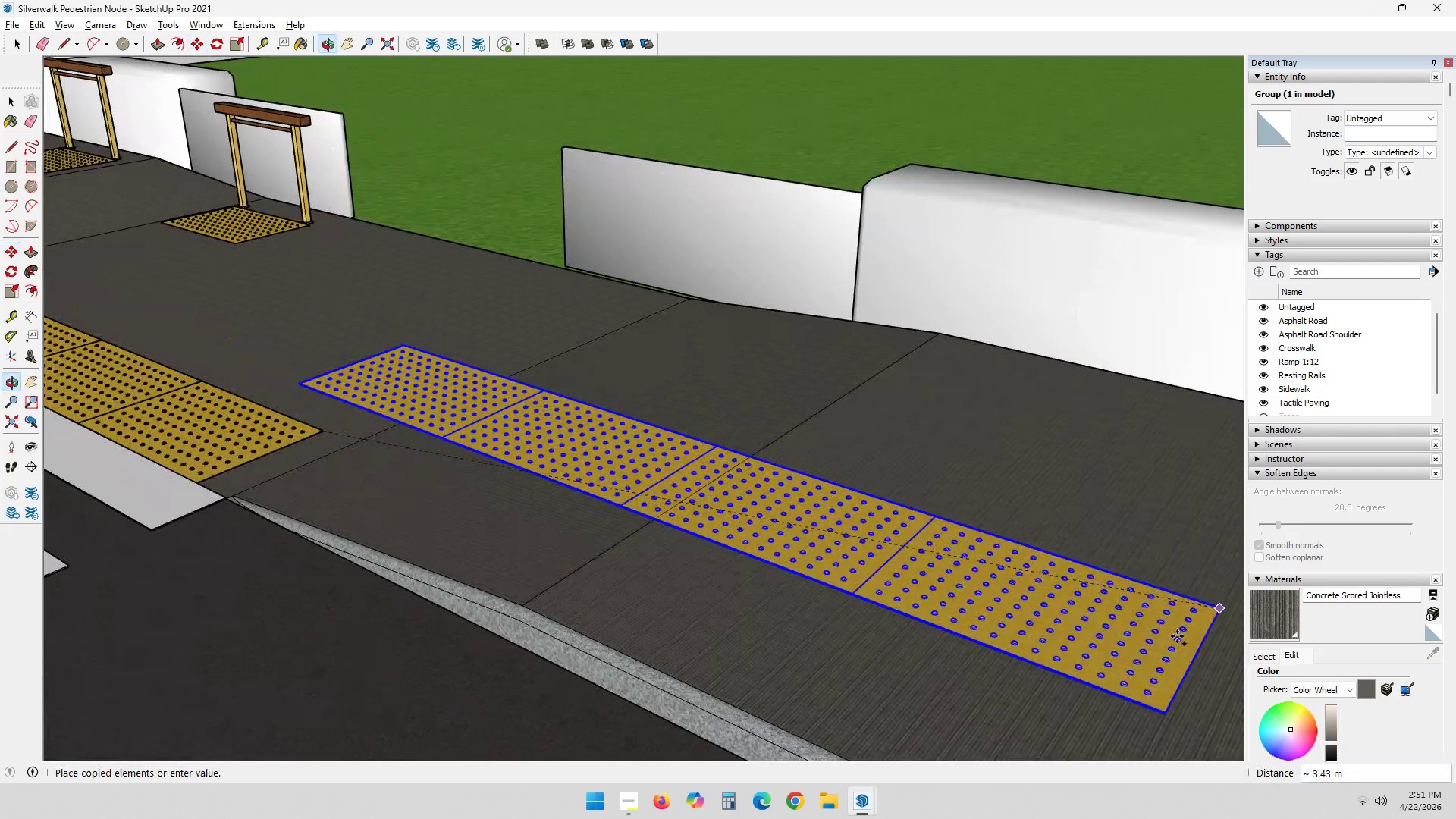 
scroll: coordinate [1024, 520], scroll_direction: down, amount: 36.0
 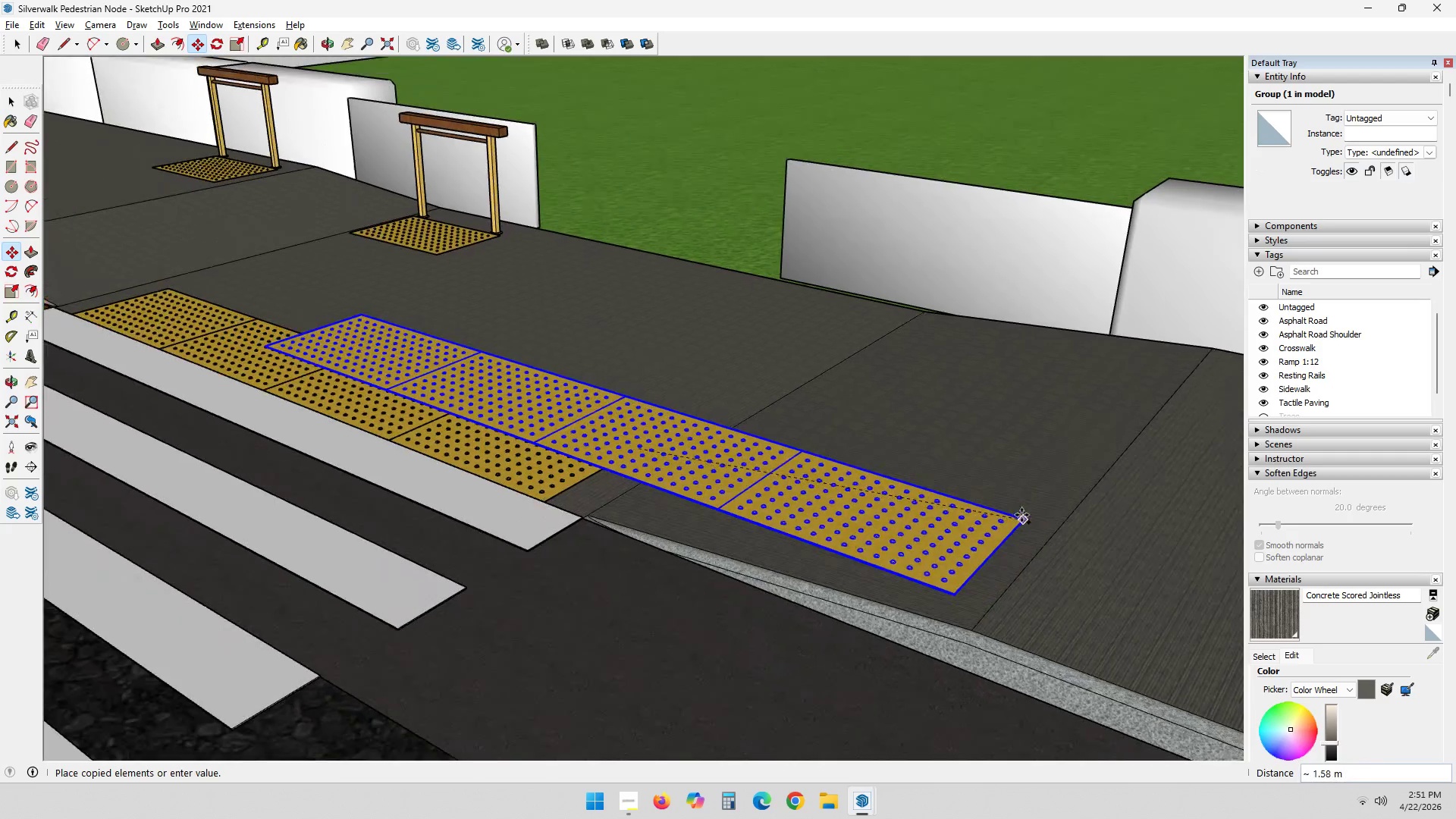 
hold_key(key=ShiftLeft, duration=0.45)
 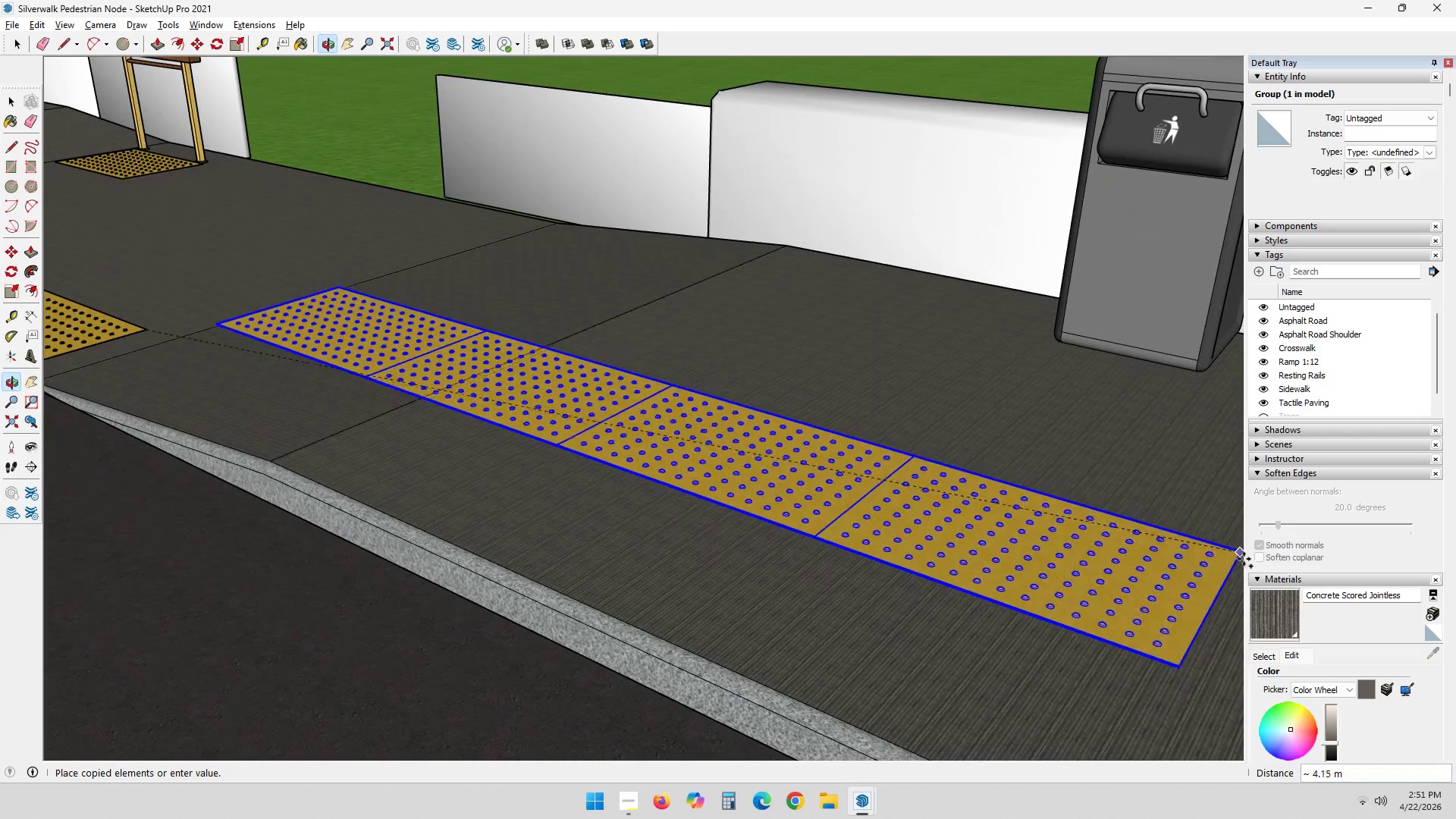 
key(Shift+ShiftLeft)
 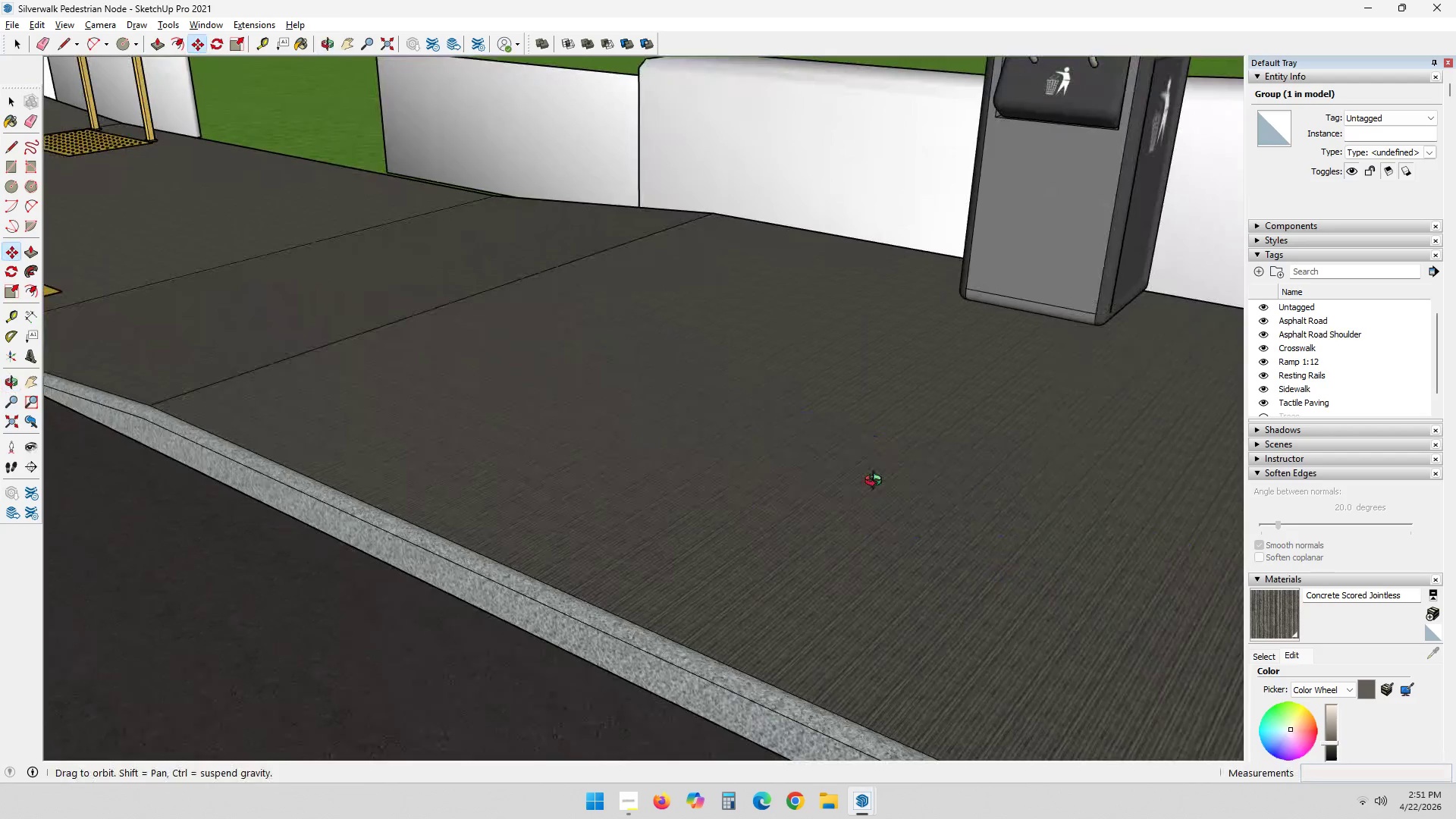 
scroll: coordinate [997, 500], scroll_direction: down, amount: 11.0
 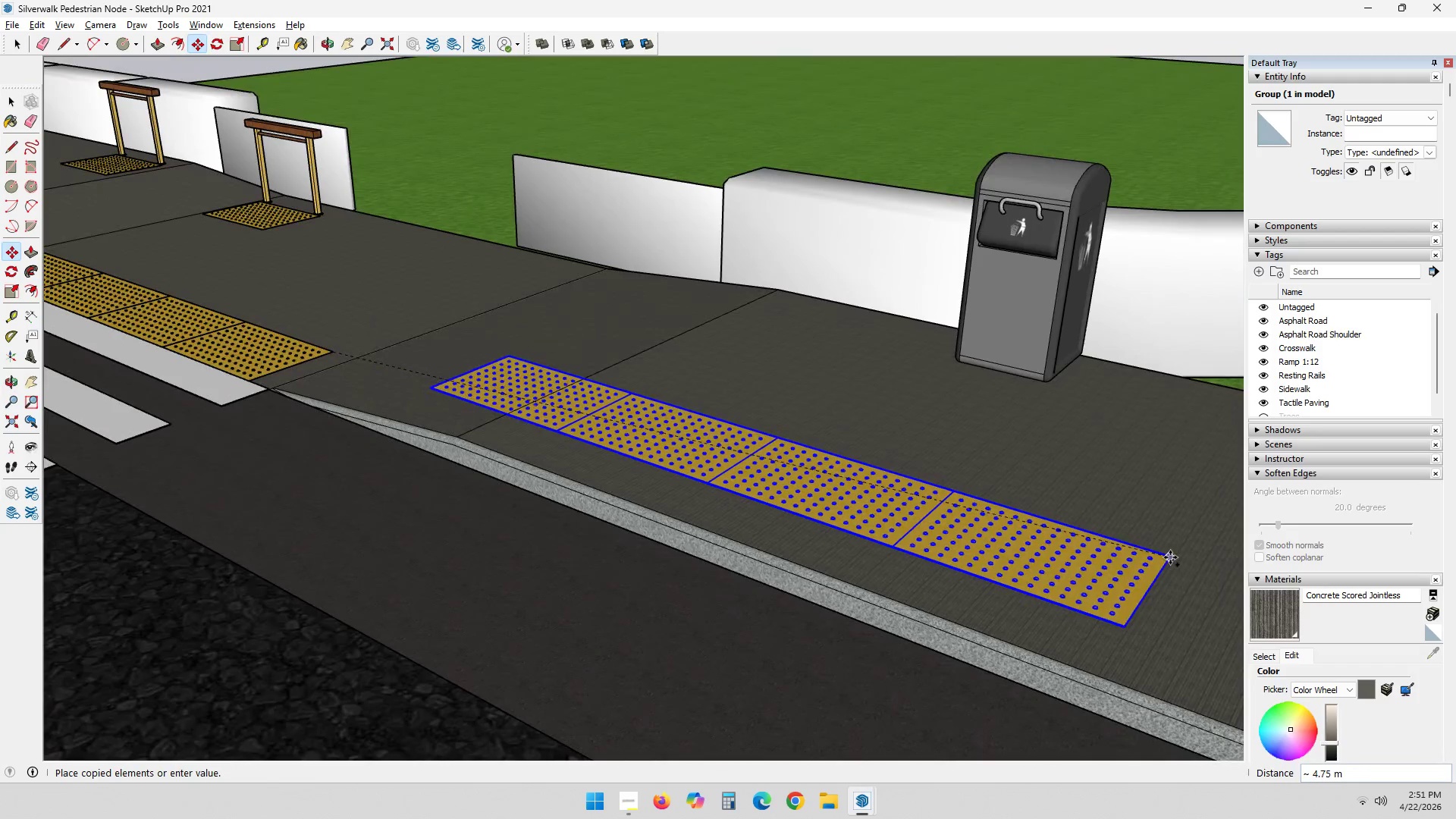 
left_click([1170, 557])
 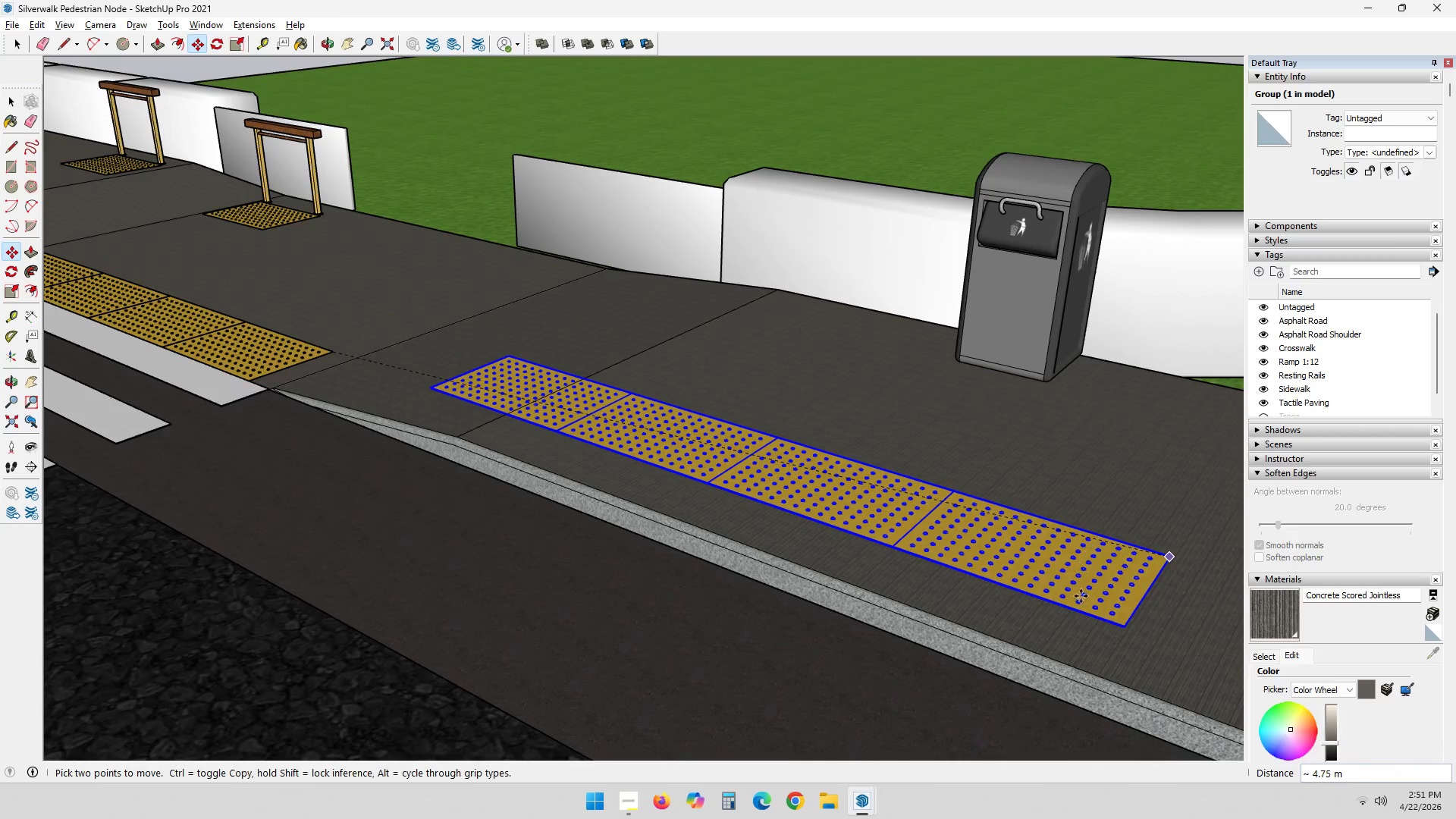 
key(Q)
 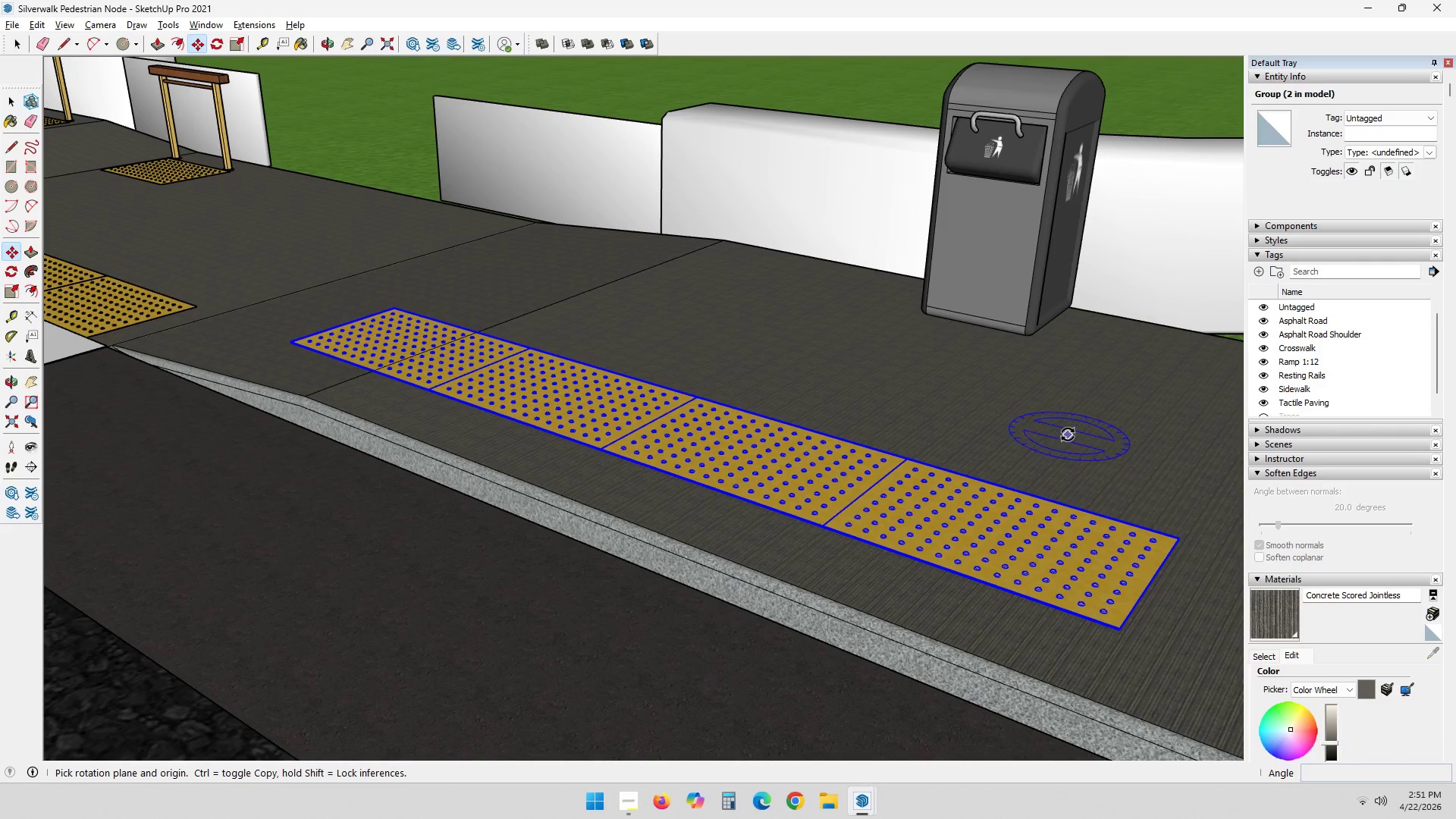 
scroll: coordinate [1154, 622], scroll_direction: up, amount: 3.0
 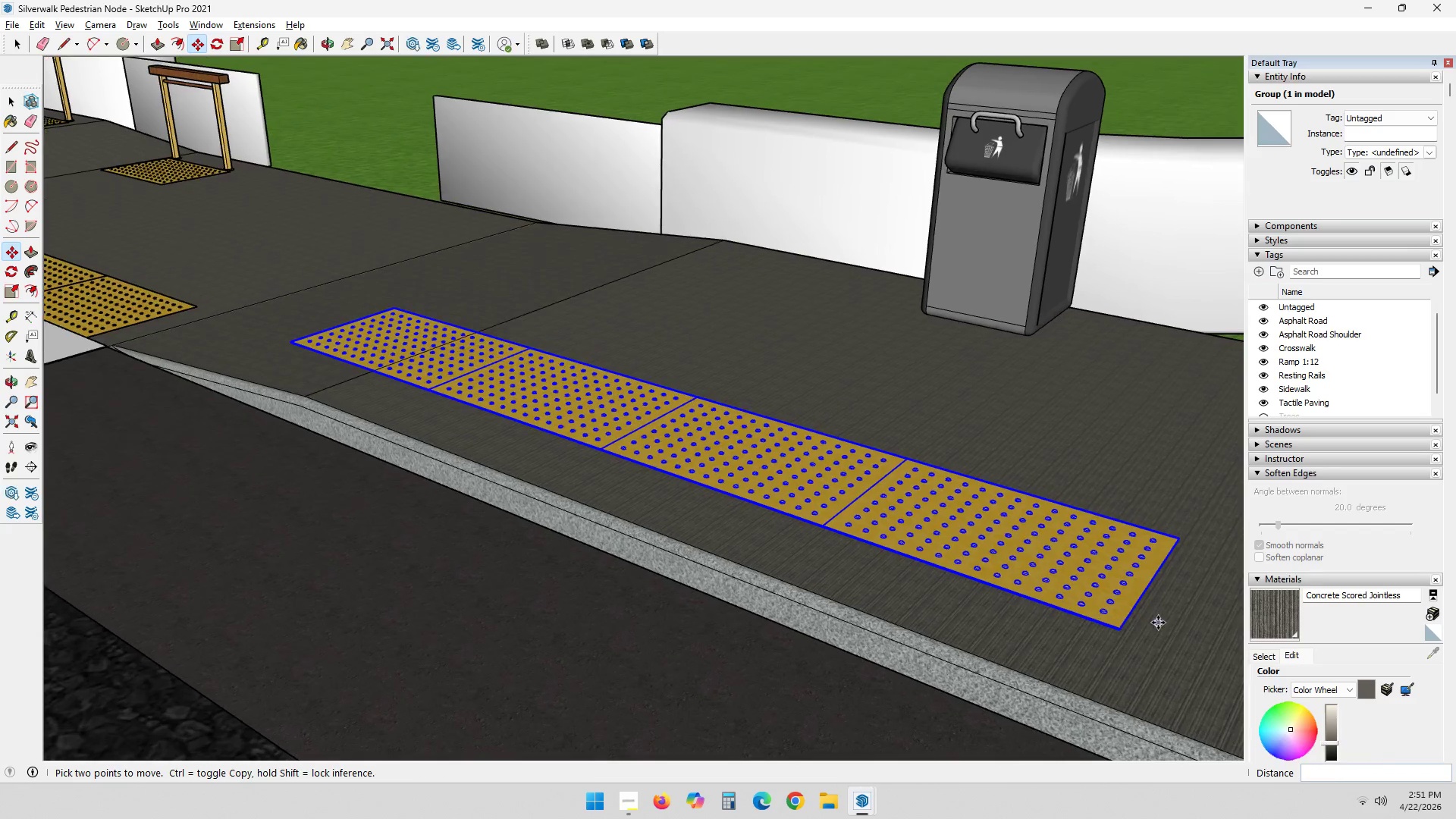 
left_click([1068, 435])
 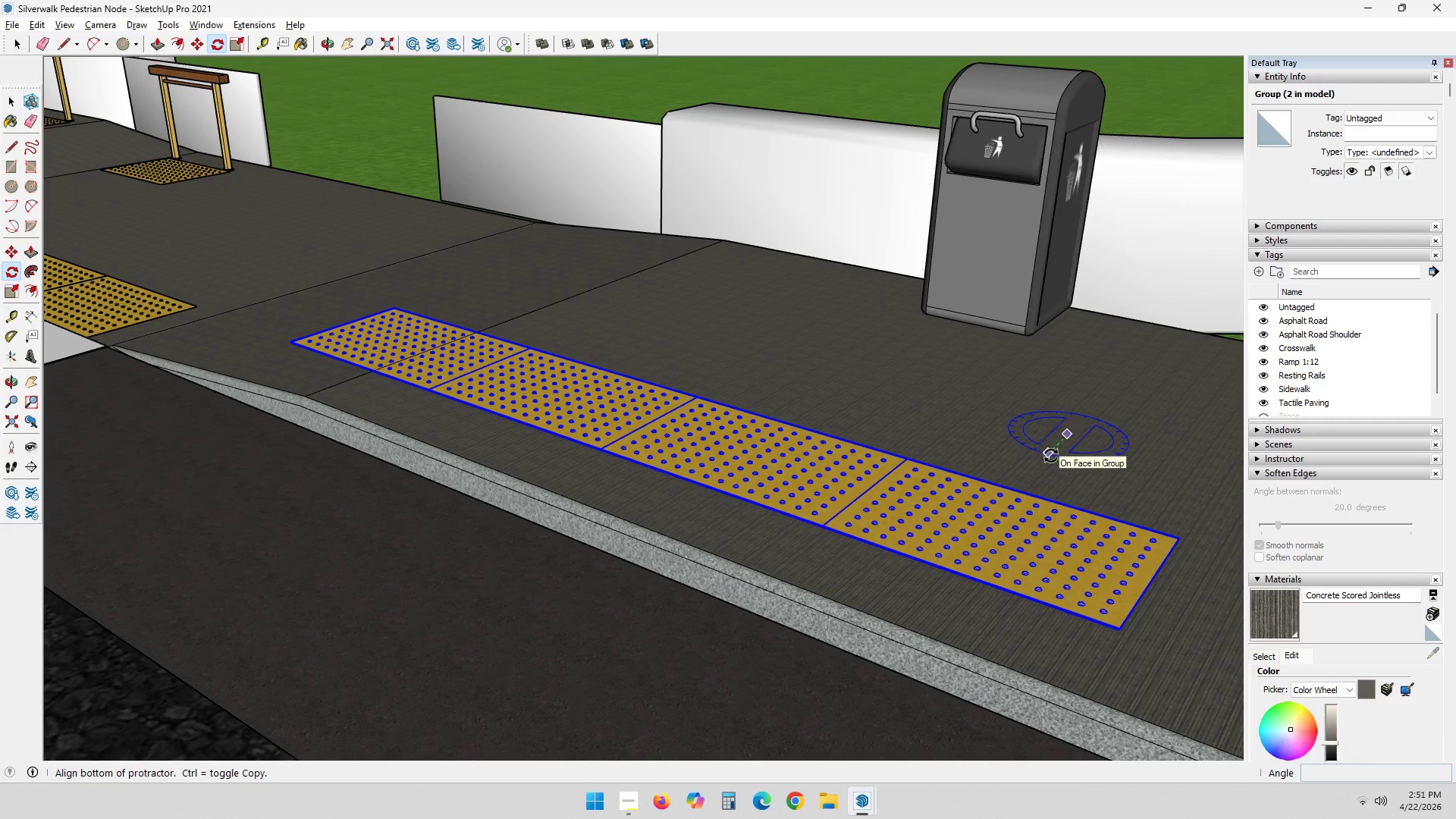 
left_click([1051, 457])
 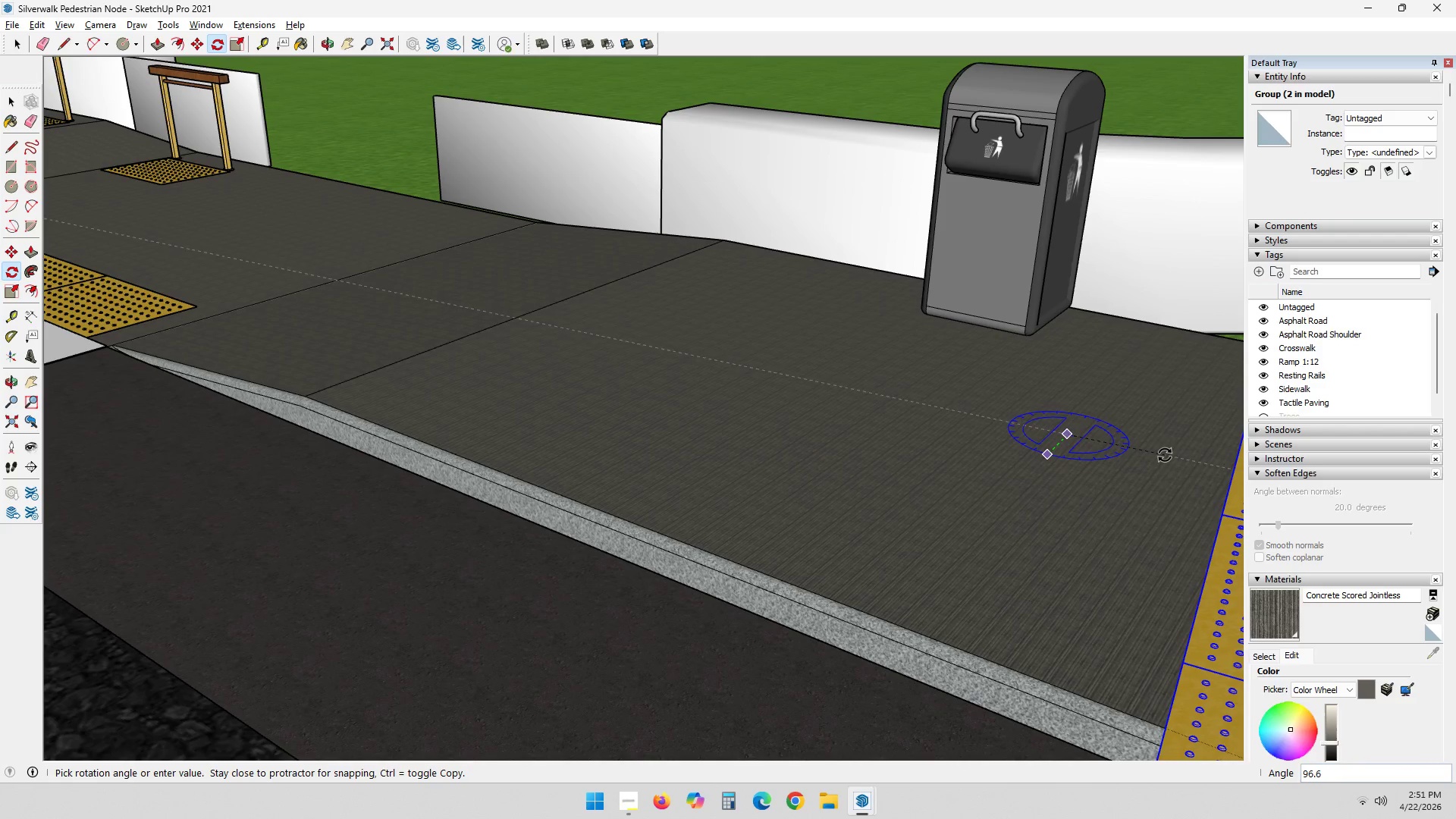 
left_click([1163, 459])
 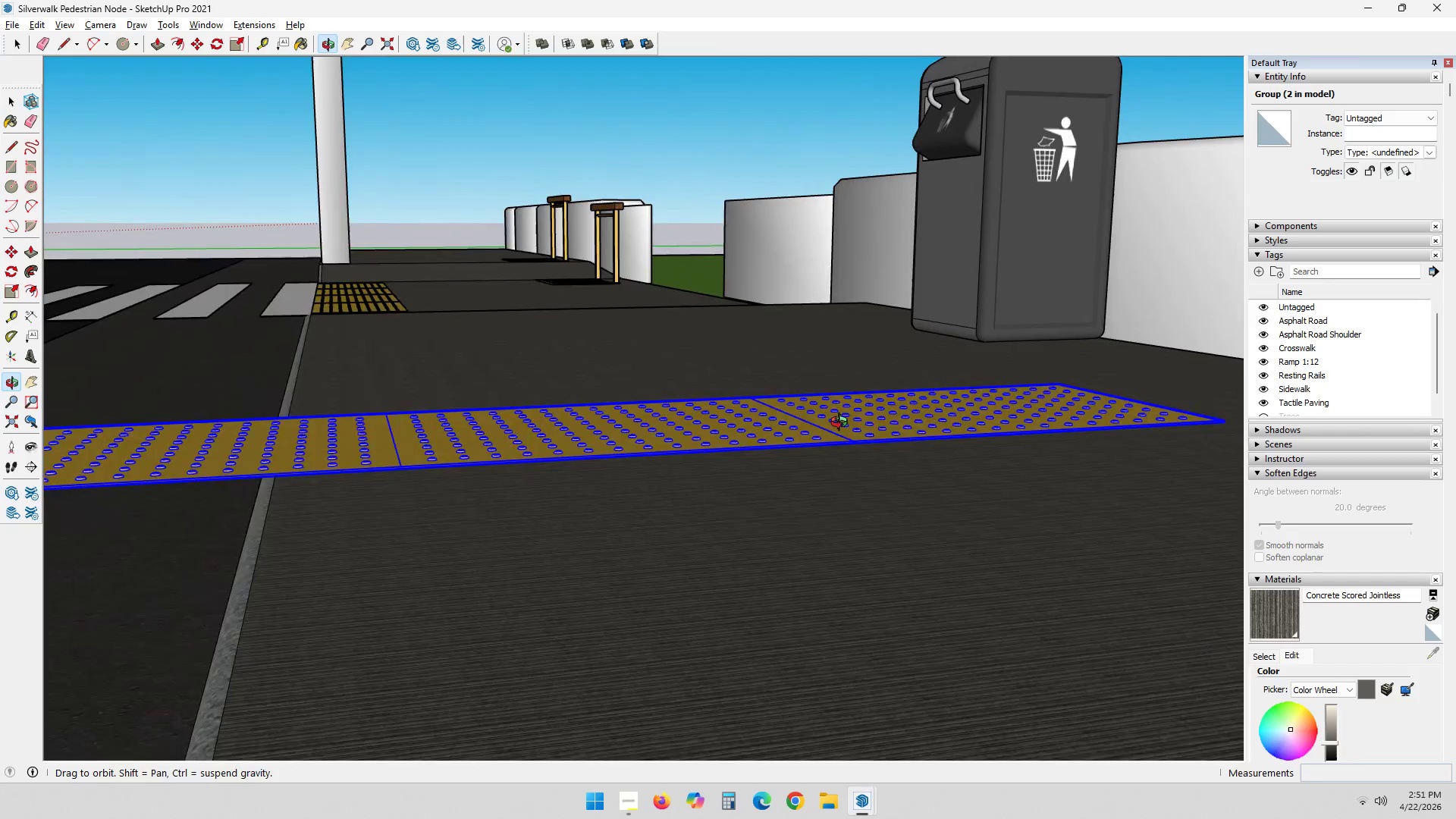 
scroll: coordinate [902, 513], scroll_direction: down, amount: 10.0
 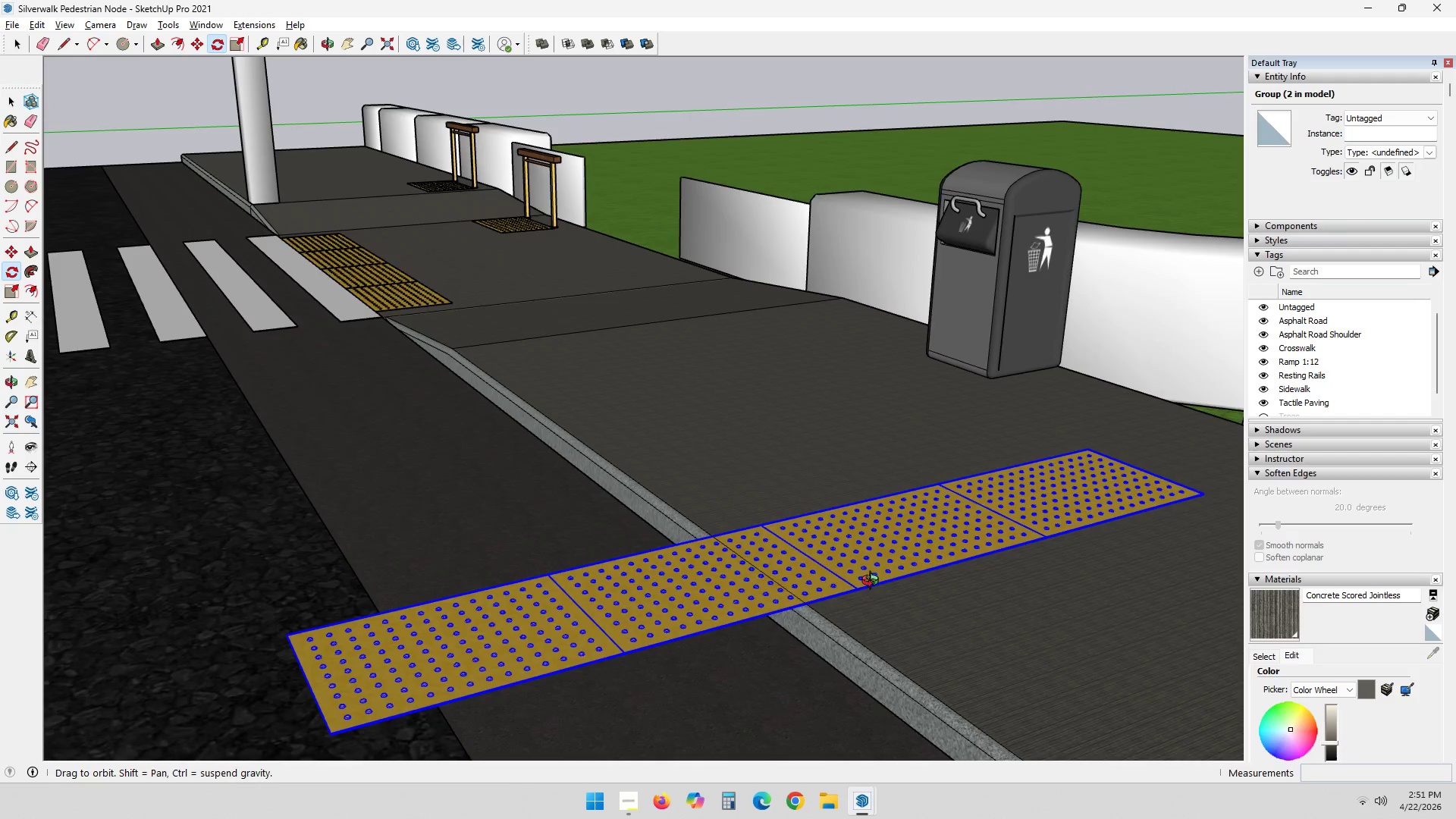 
key(Space)
 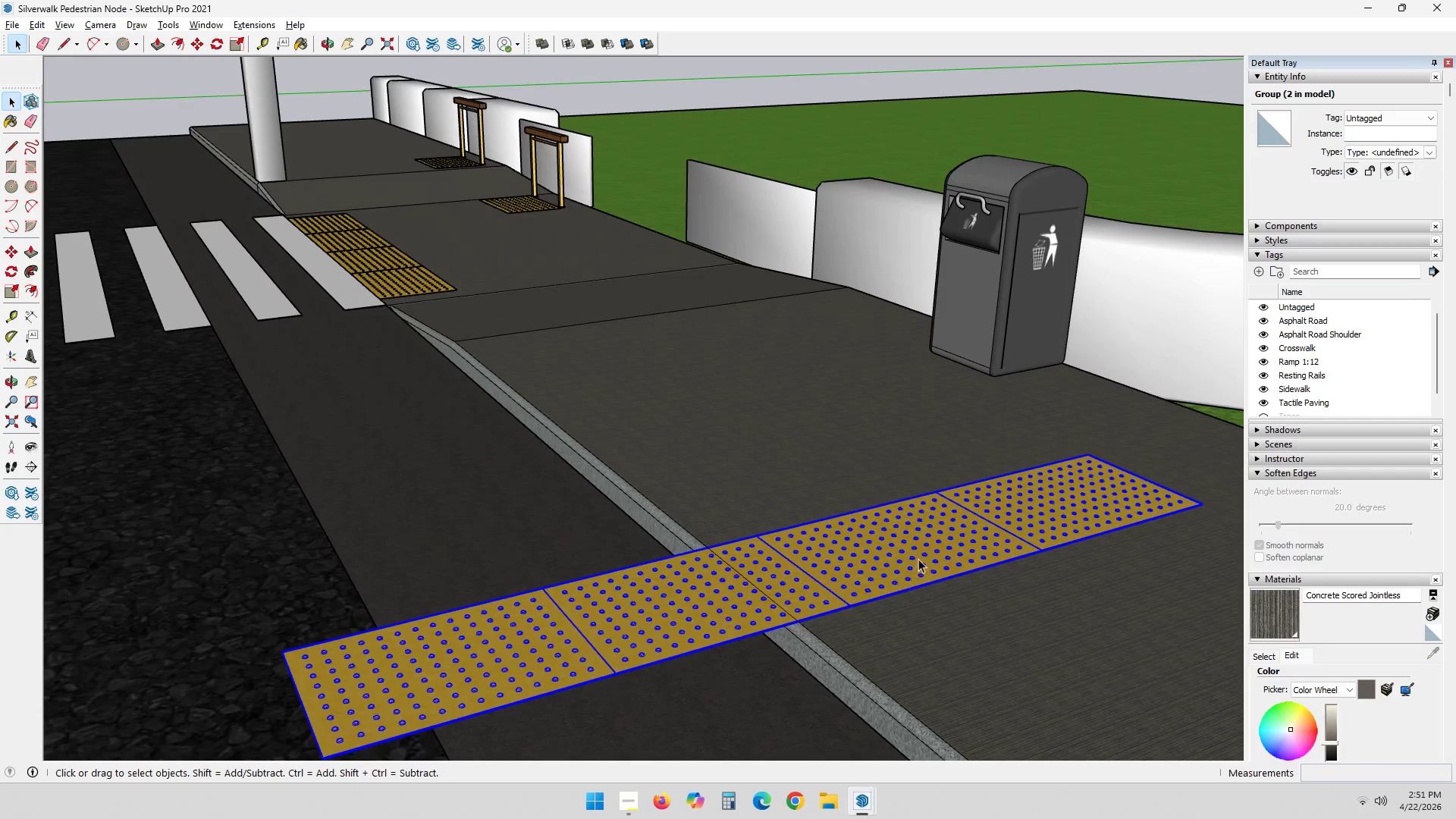 
left_click([921, 557])
 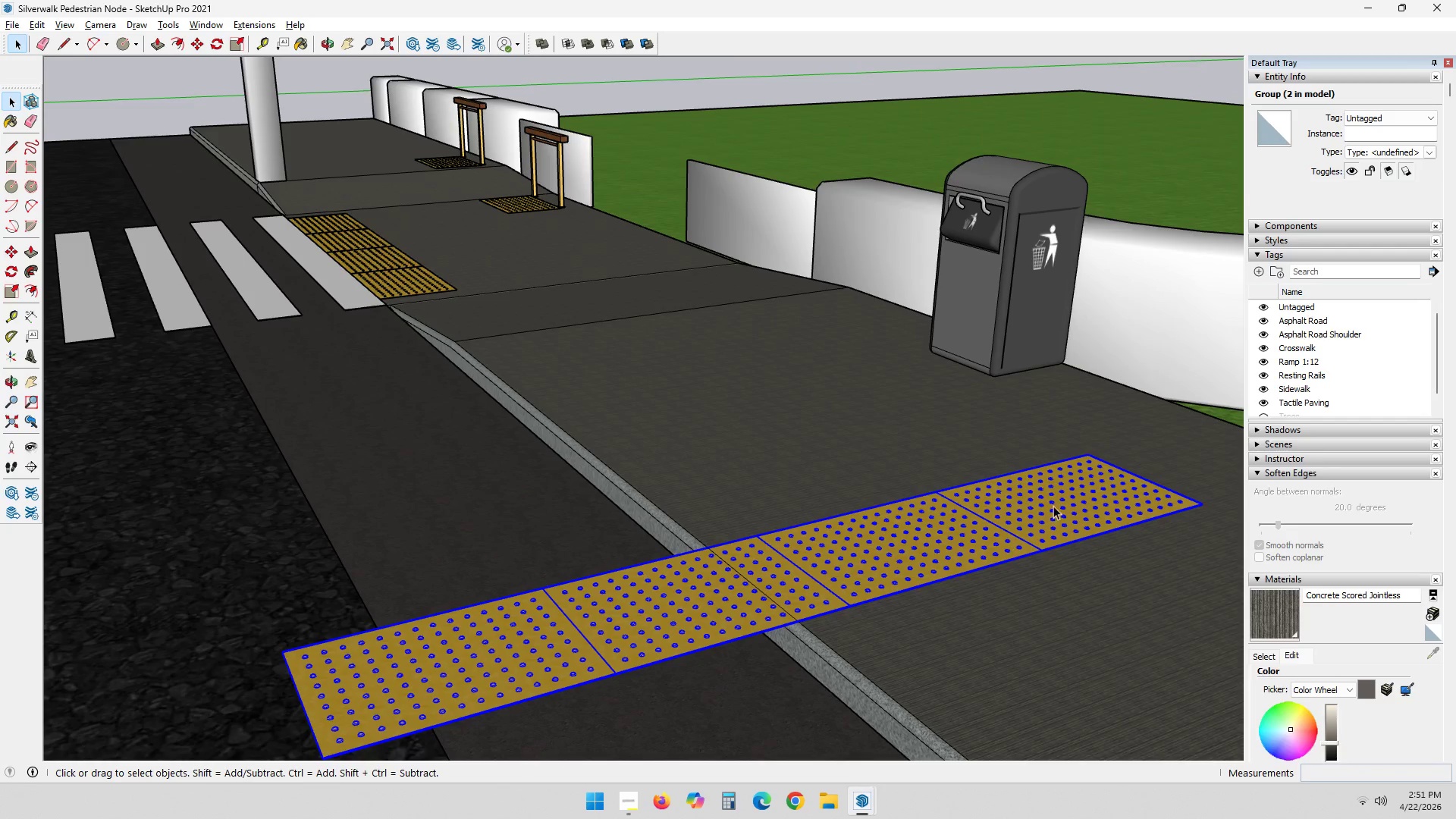 
hold_key(key=ControlLeft, duration=0.7)
left_click([1055, 504])
 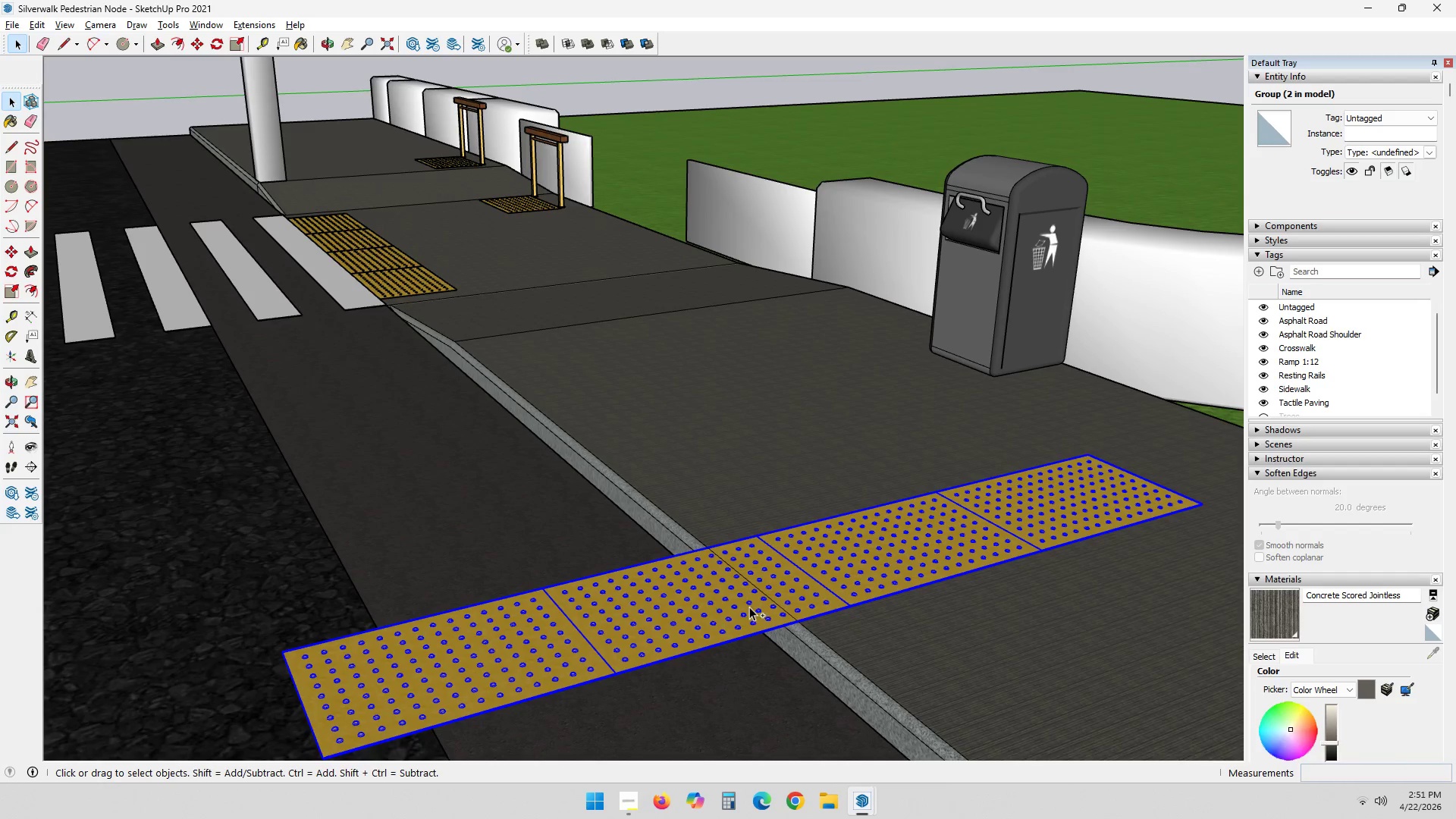 
left_click([755, 604])
 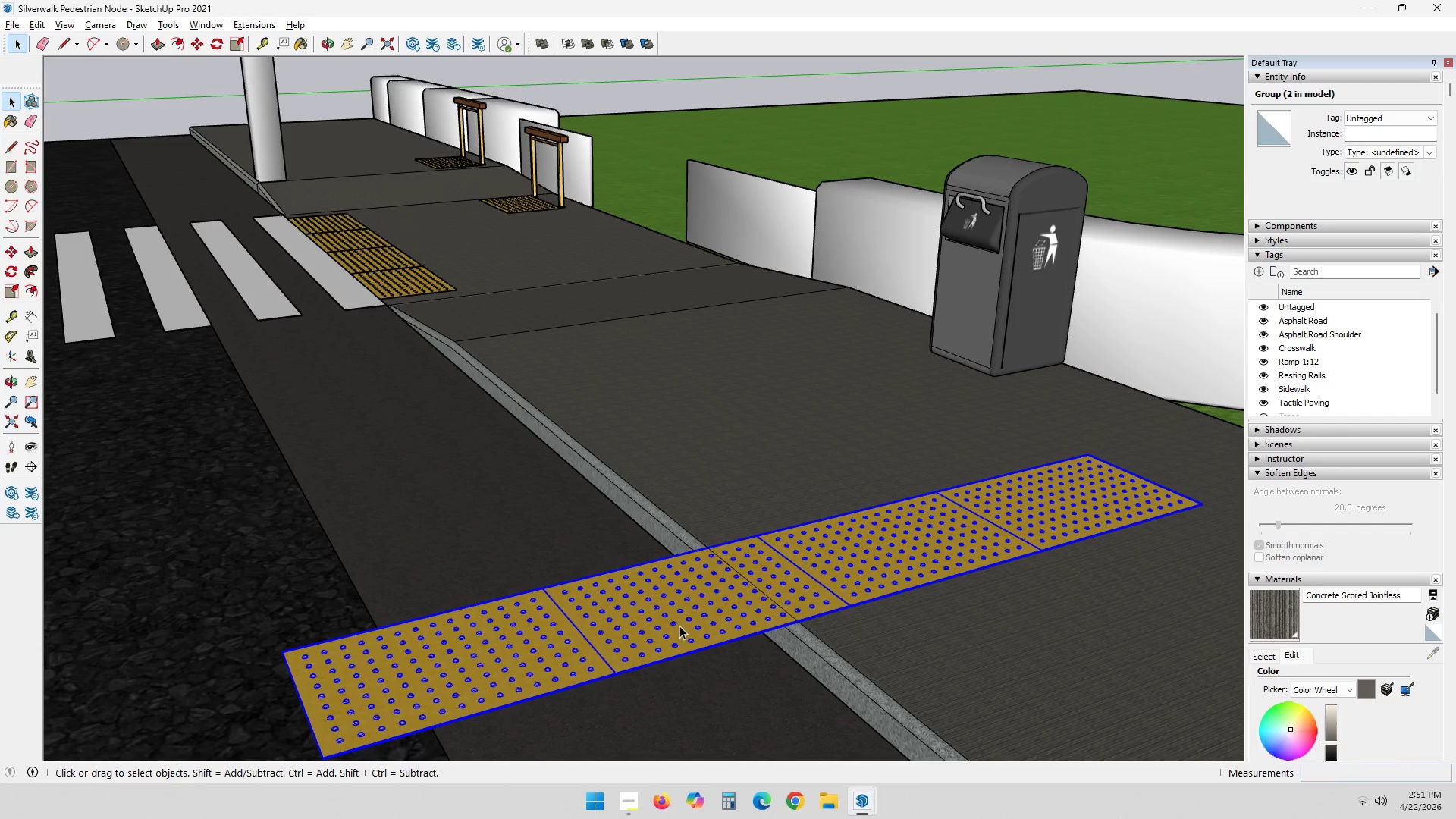 
key(M)
 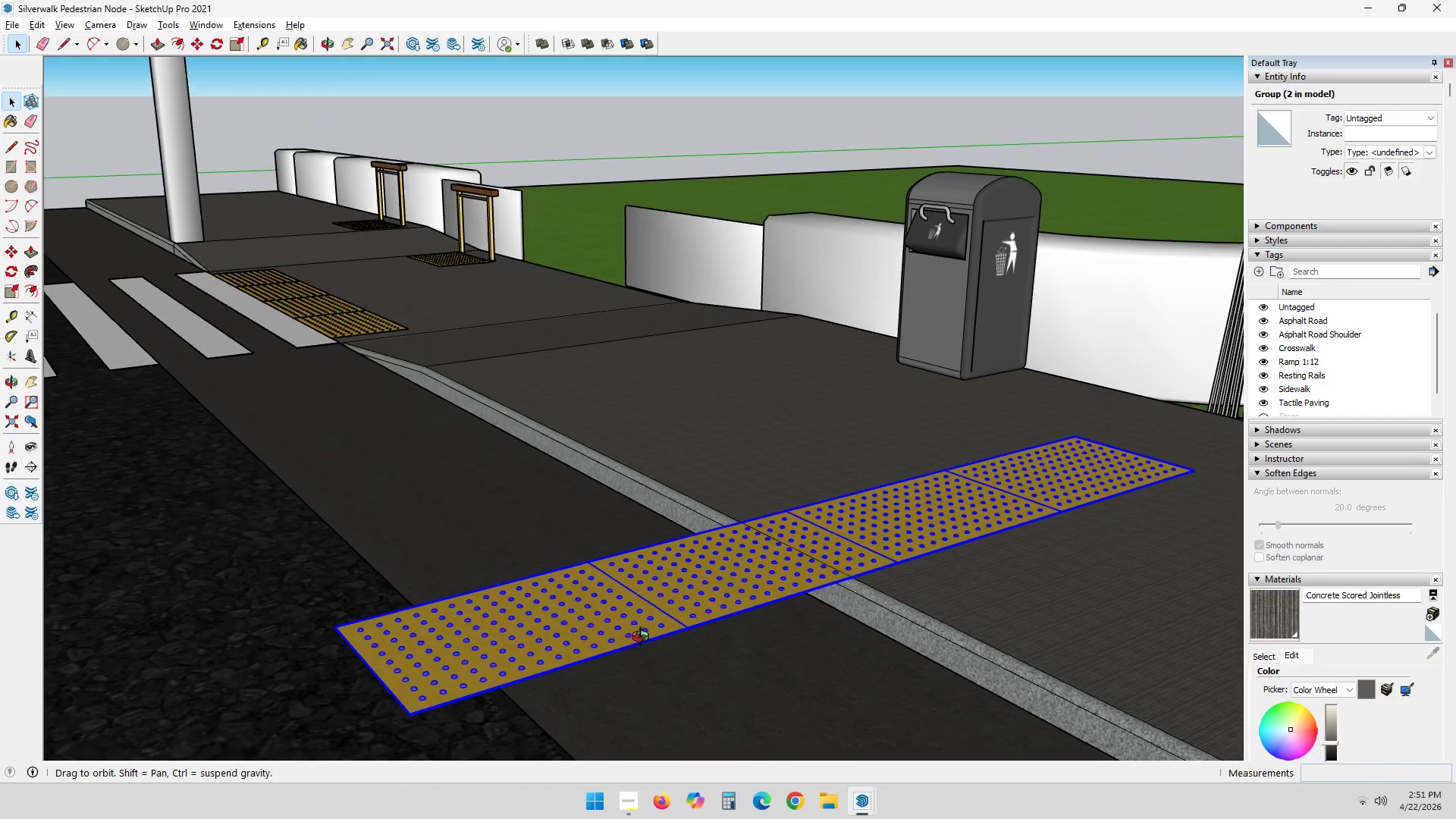 
scroll: coordinate [419, 660], scroll_direction: up, amount: 39.0
 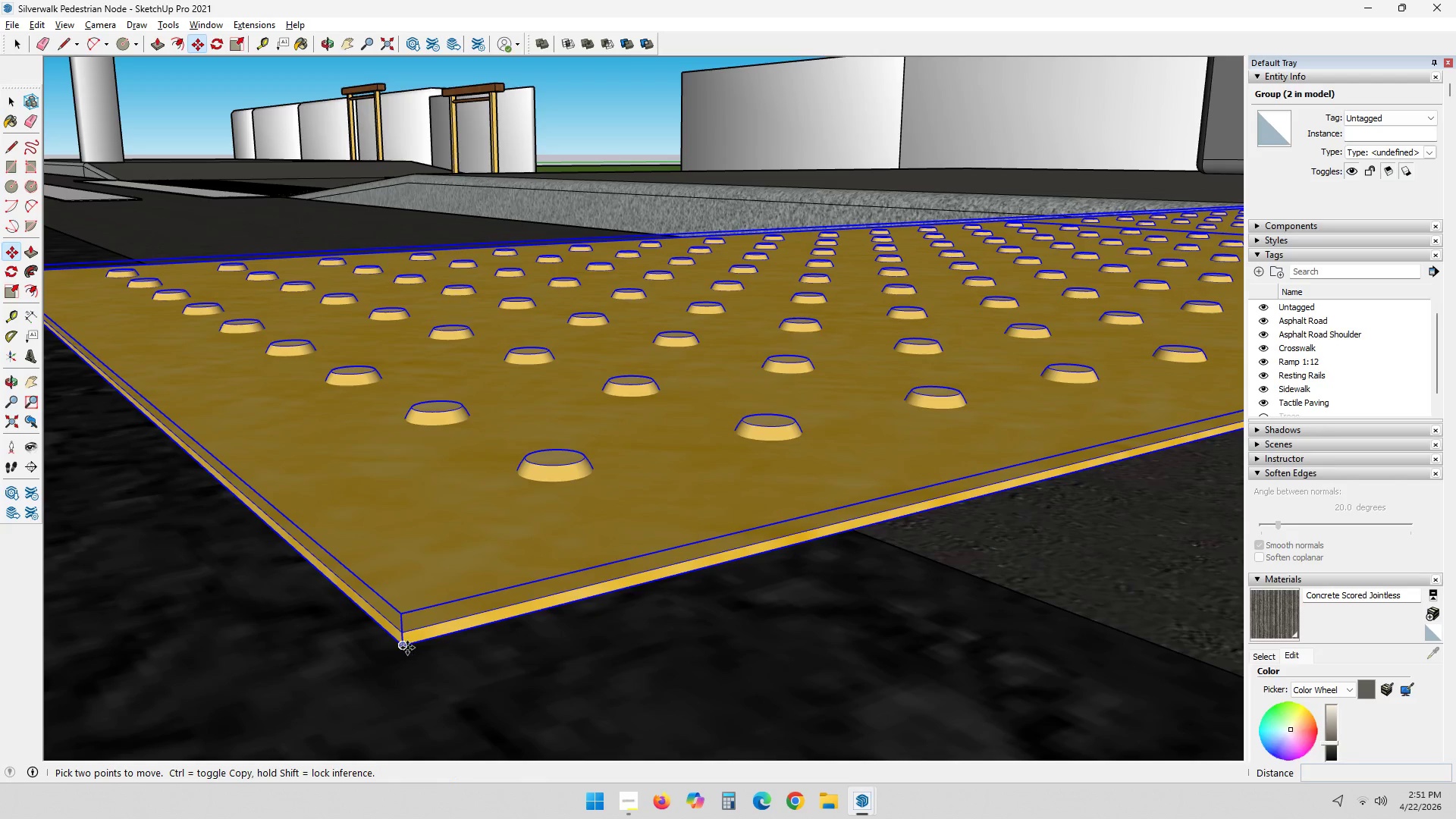 
left_click_drag(start_coordinate=[406, 648], to_coordinate=[413, 627])
 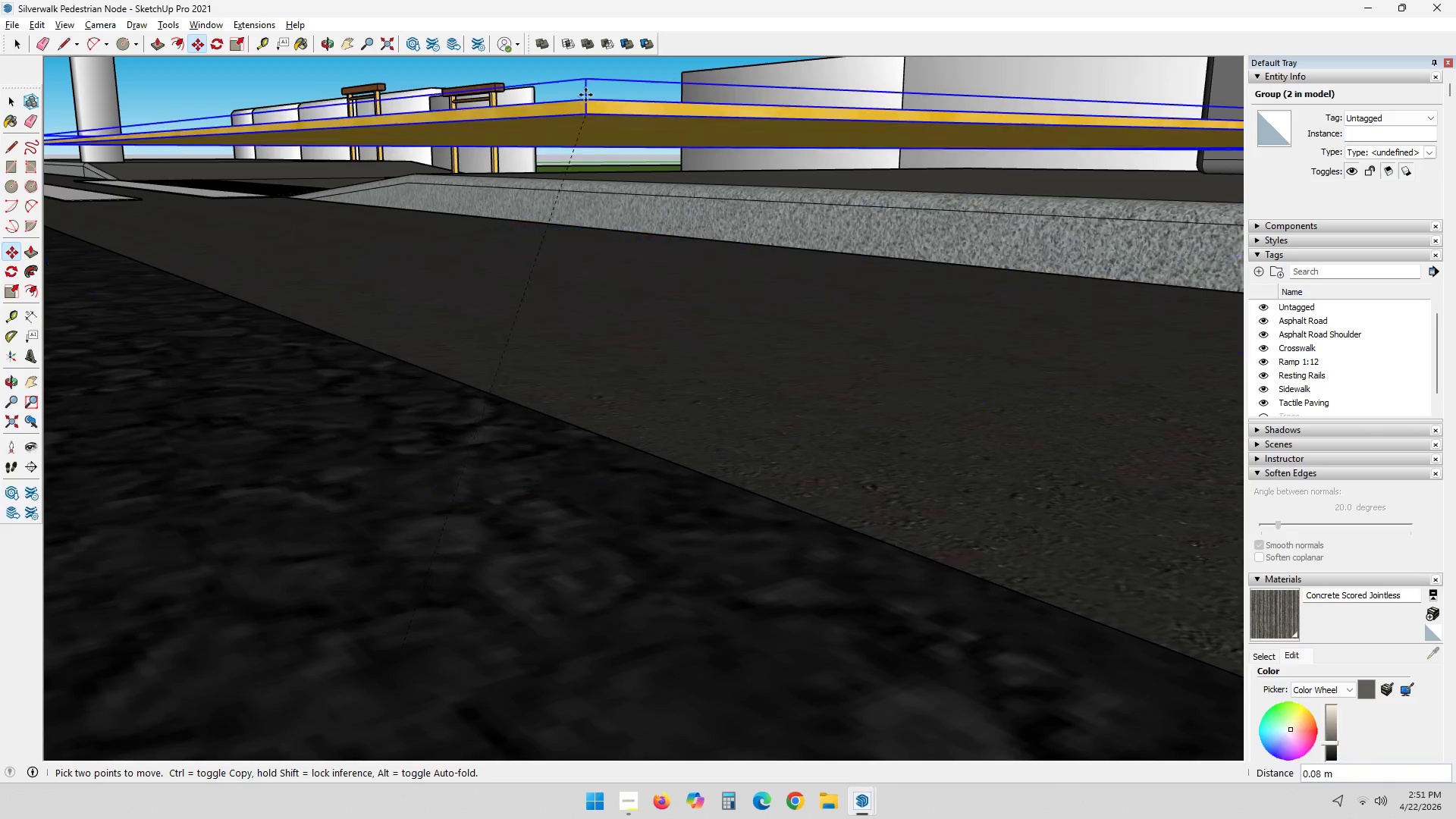 
hold_key(key=ShiftLeft, duration=0.67)
 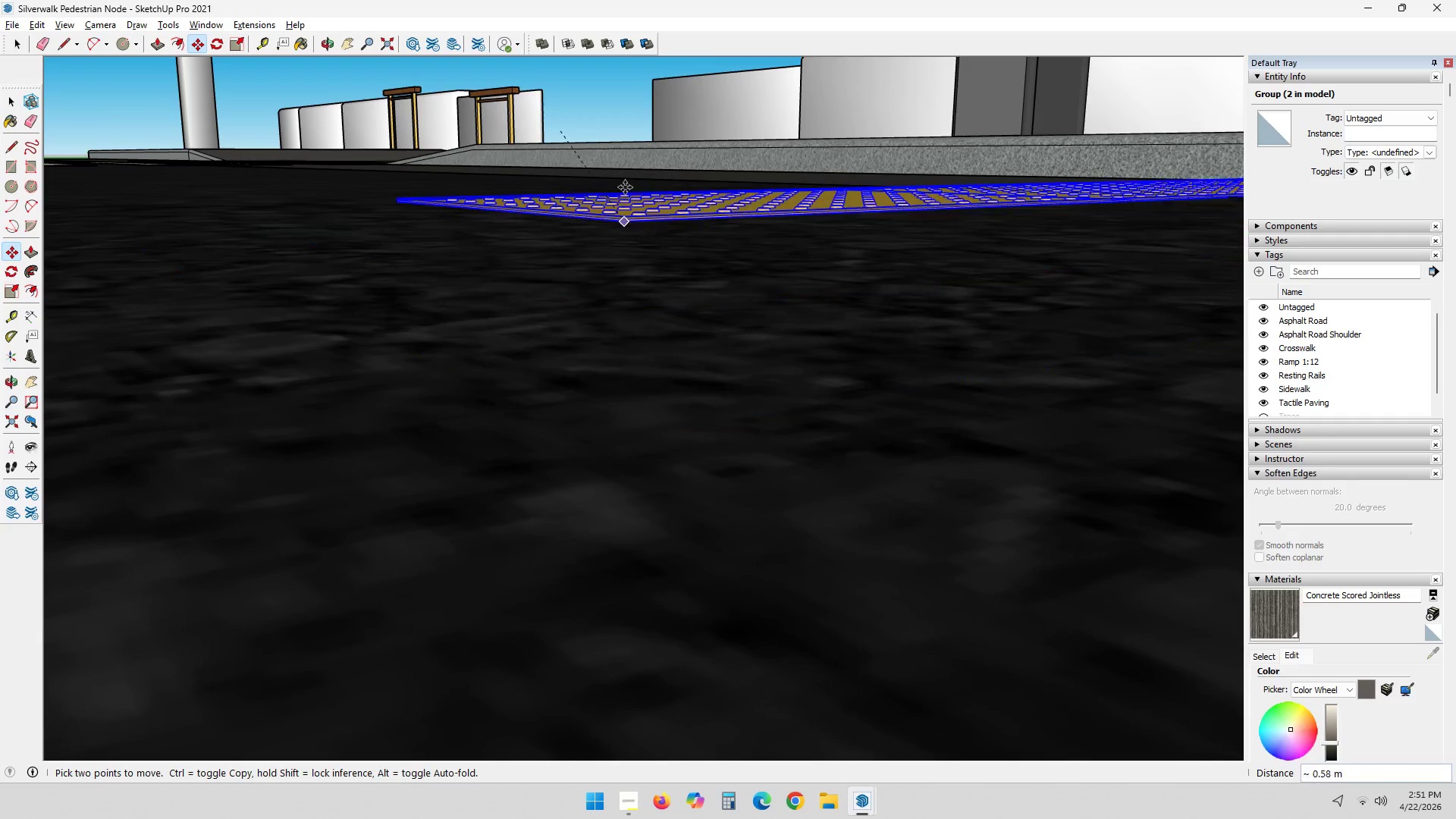 
scroll: coordinate [563, 70], scroll_direction: down, amount: 4.0
 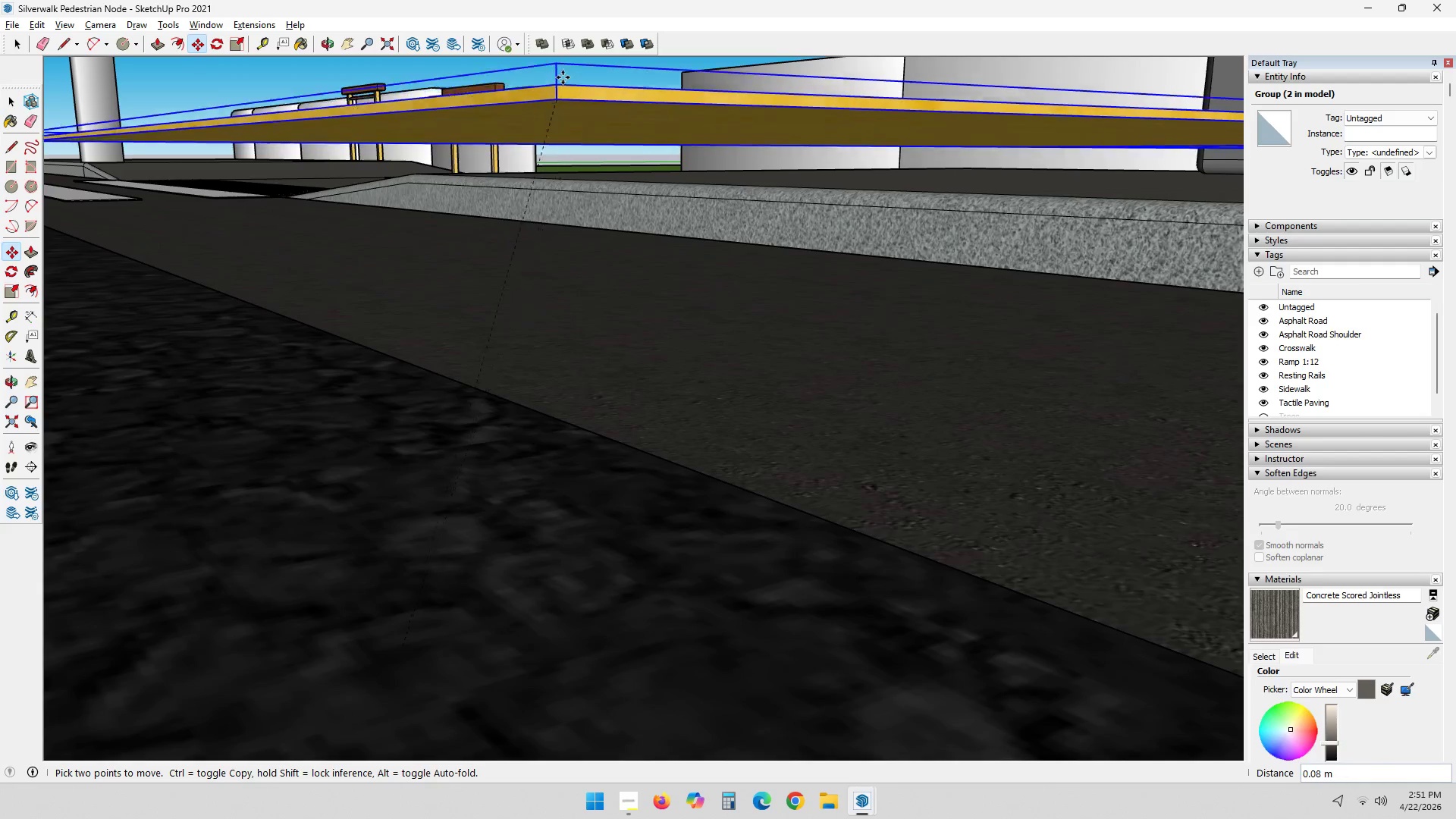 
hold_key(key=ShiftLeft, duration=0.56)
 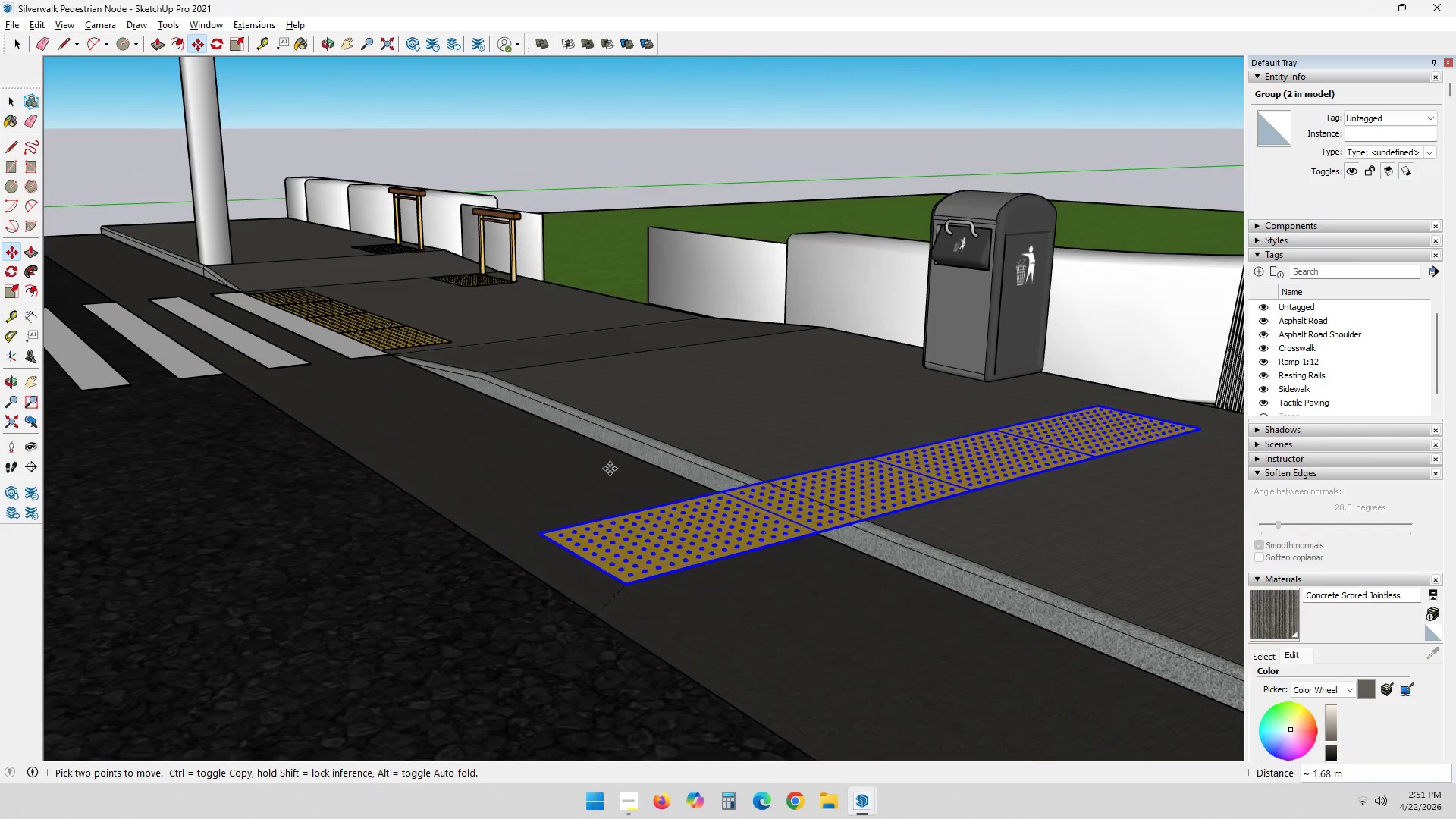 
scroll: coordinate [633, 114], scroll_direction: down, amount: 7.0
 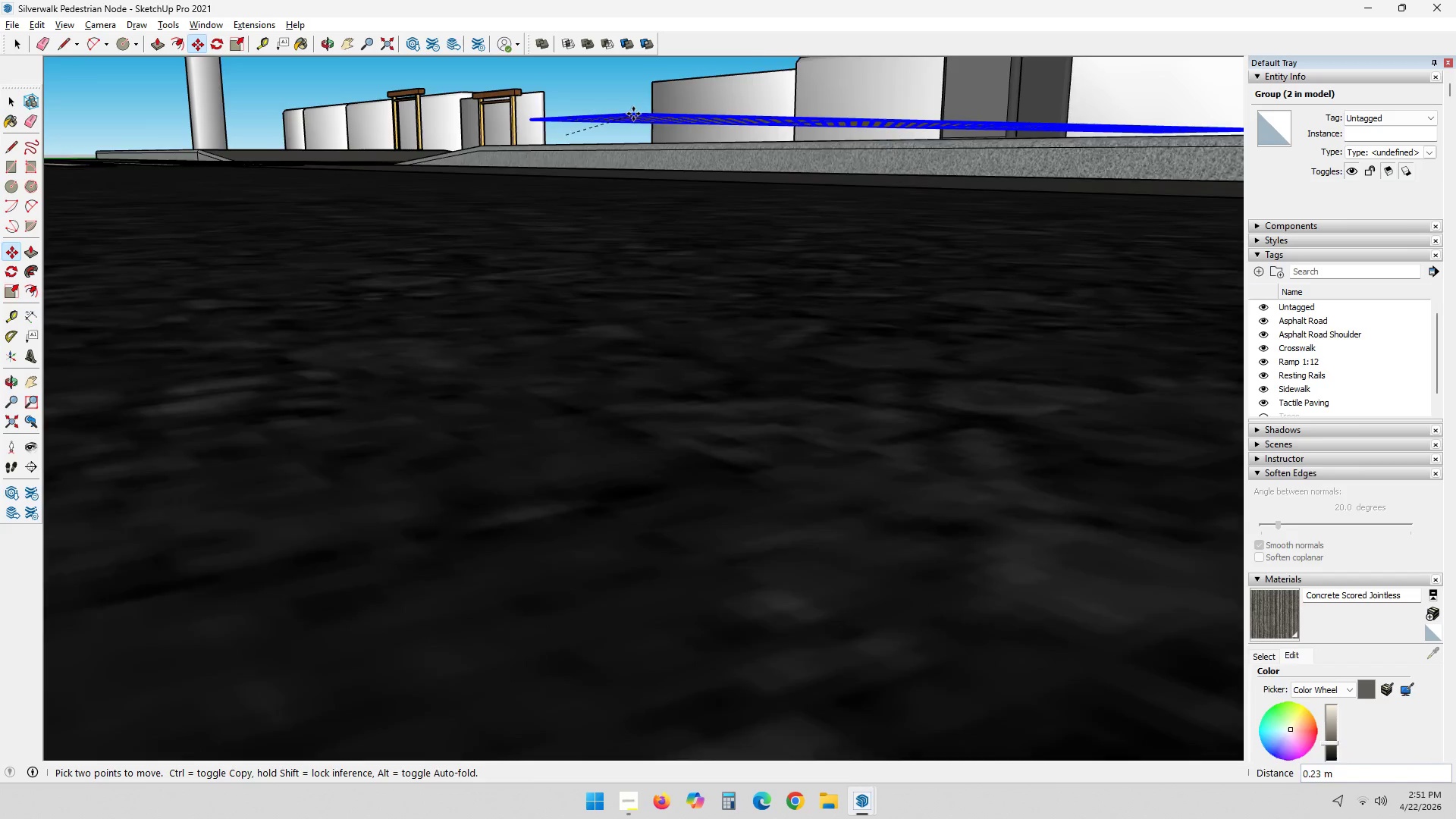 
hold_key(key=ShiftLeft, duration=0.5)
 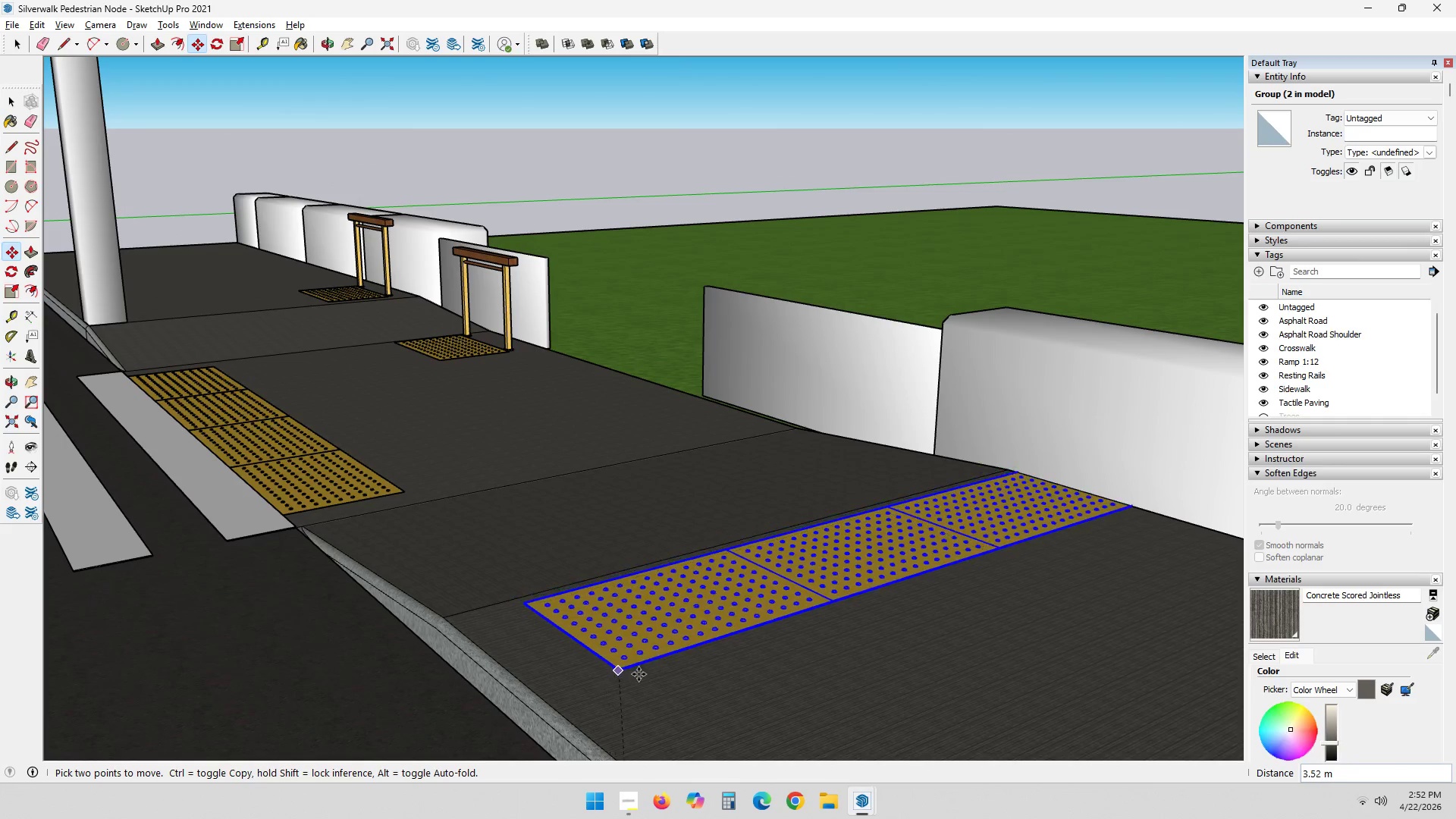 
scroll: coordinate [541, 321], scroll_direction: up, amount: 19.0
 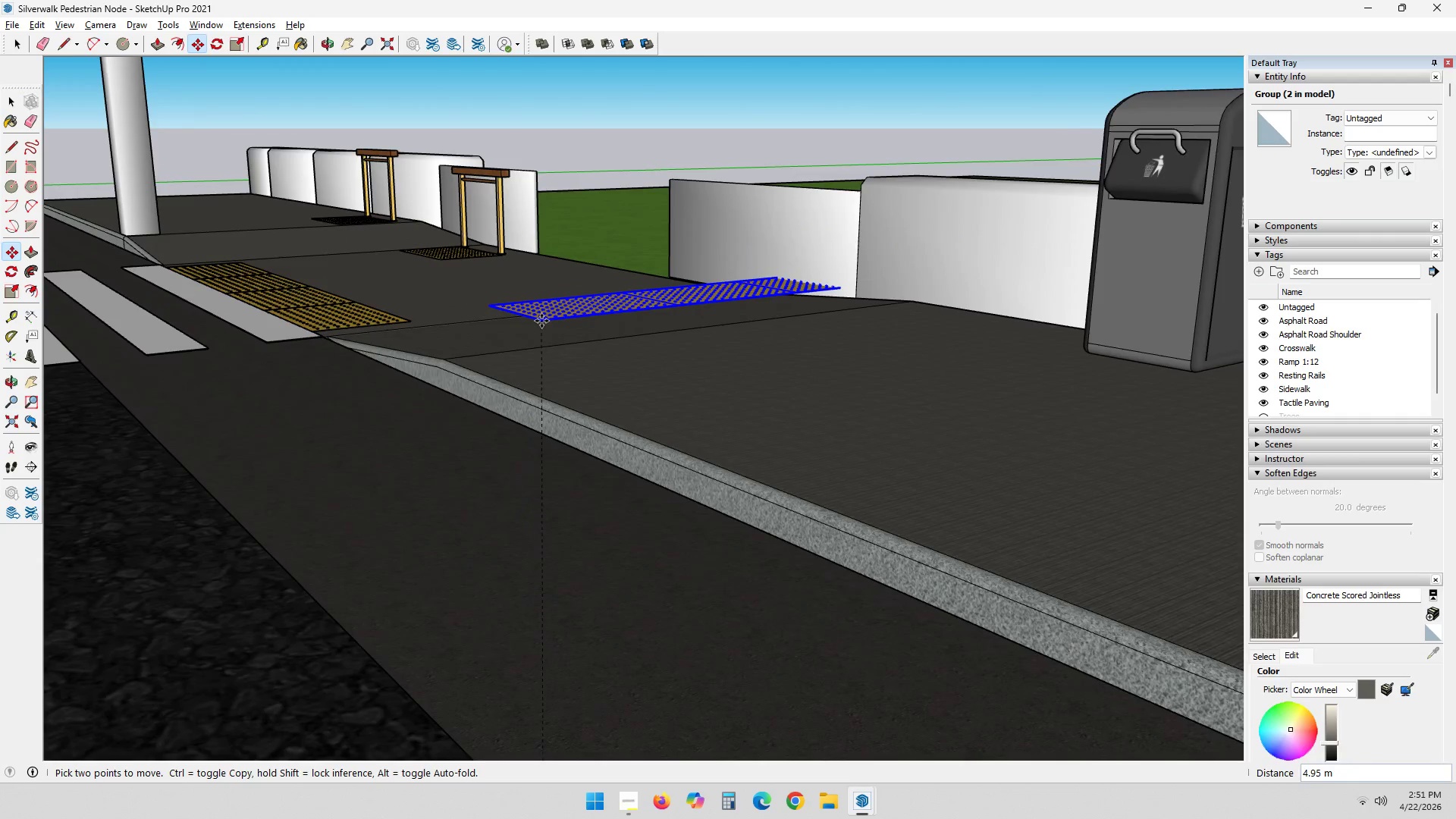 
left_click([639, 677])
 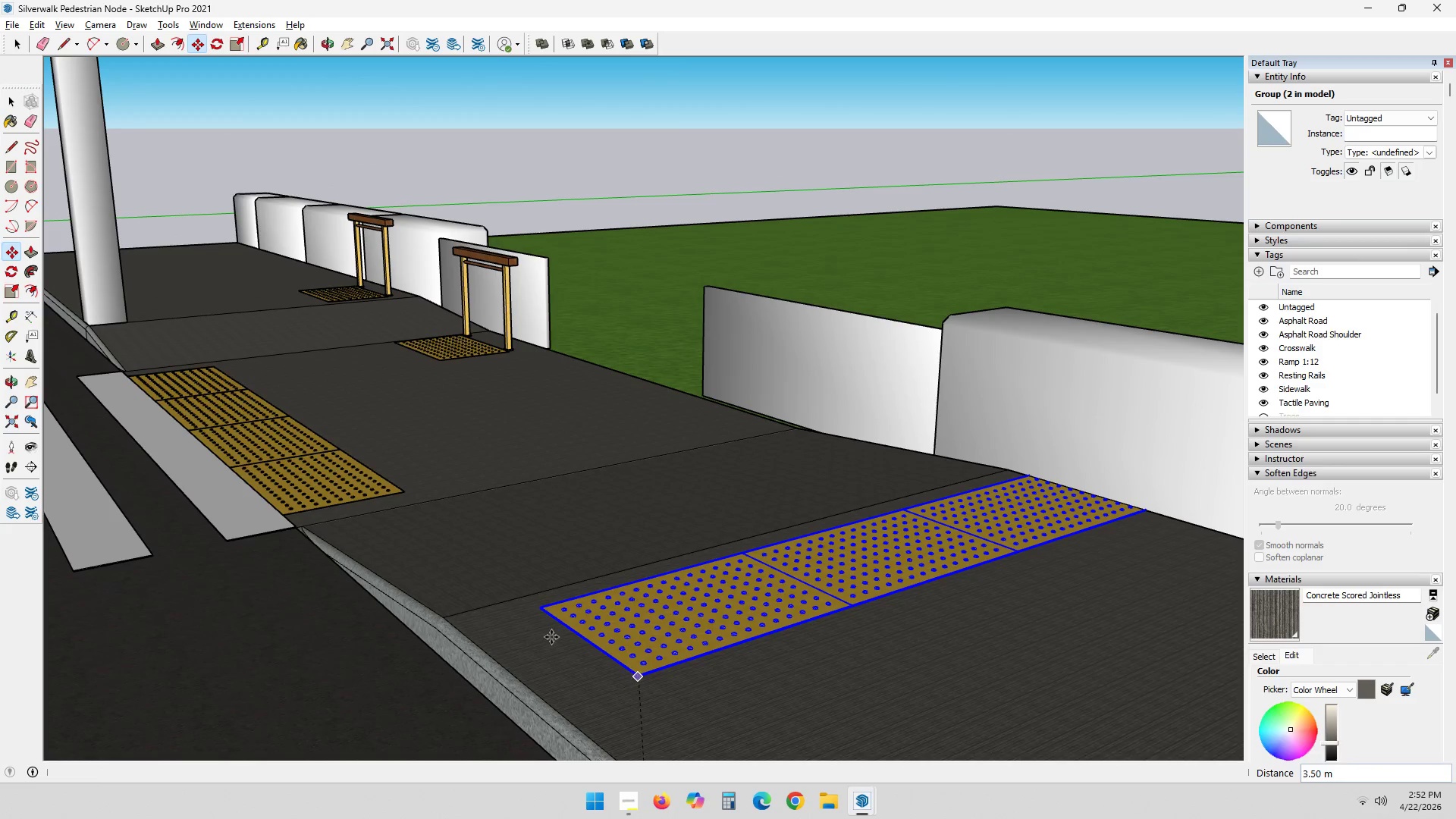 
scroll: coordinate [1058, 522], scroll_direction: up, amount: 15.0
 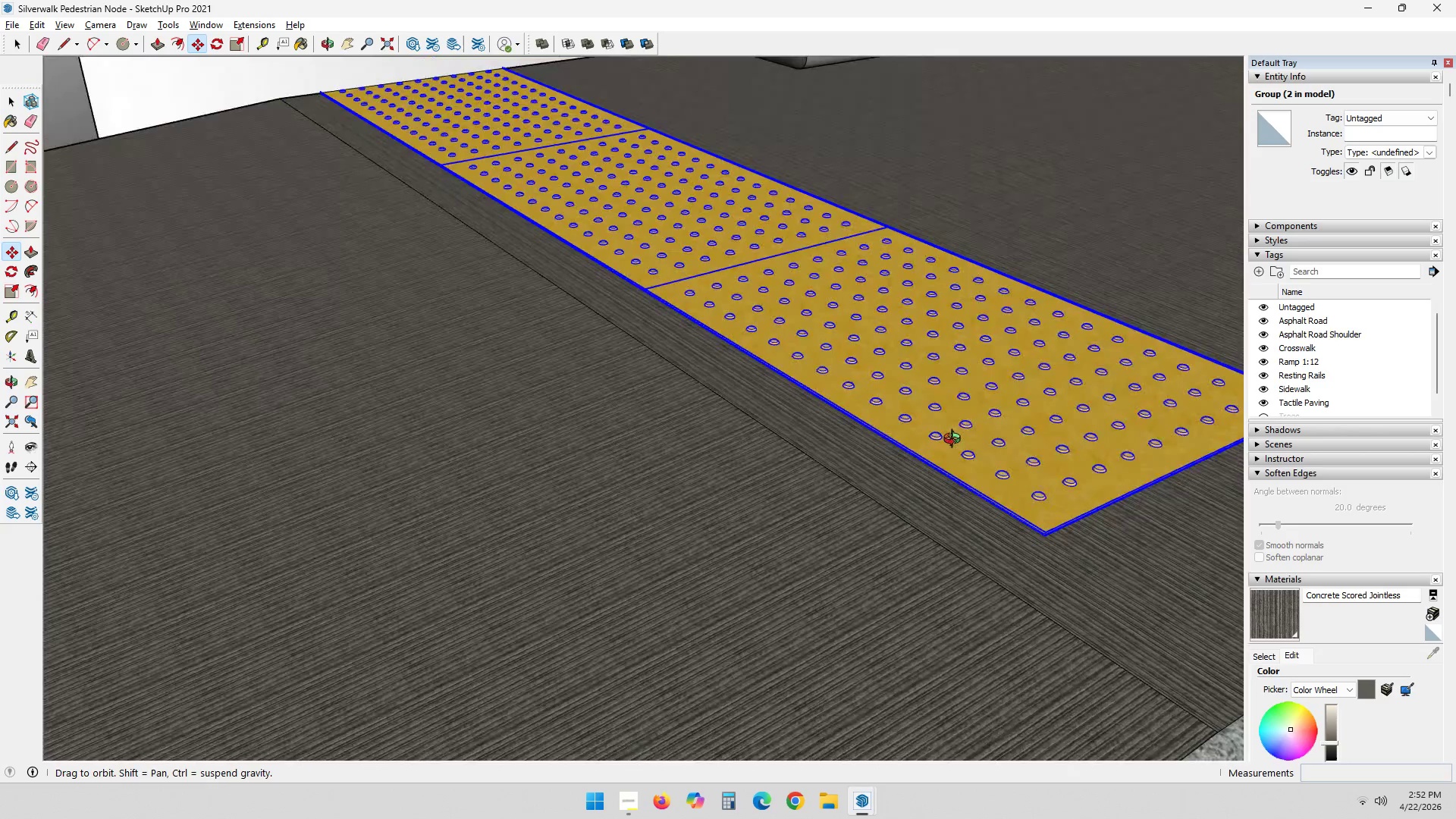 
hold_key(key=ShiftLeft, duration=0.34)
 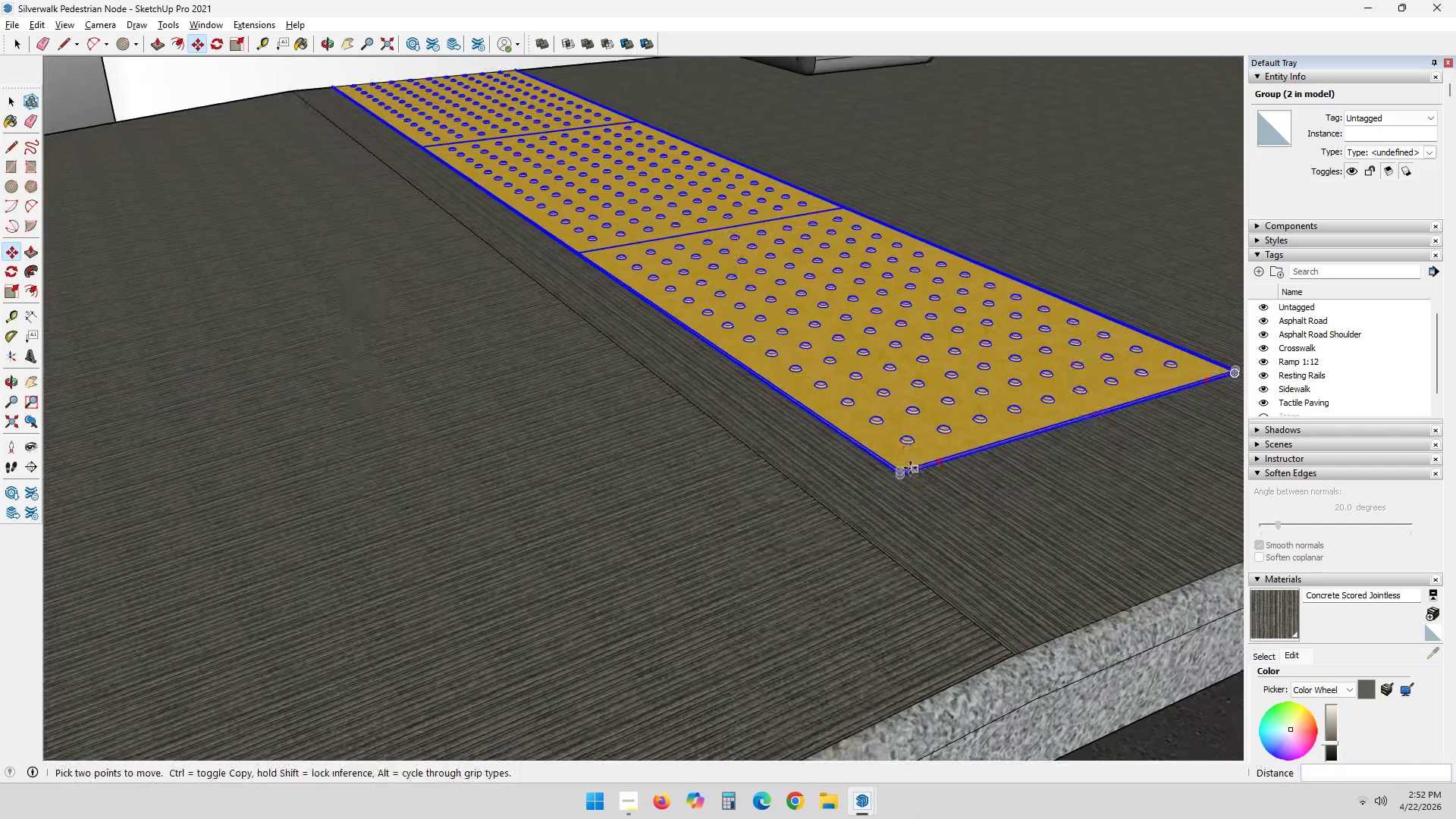 
scroll: coordinate [880, 422], scroll_direction: up, amount: 30.0
 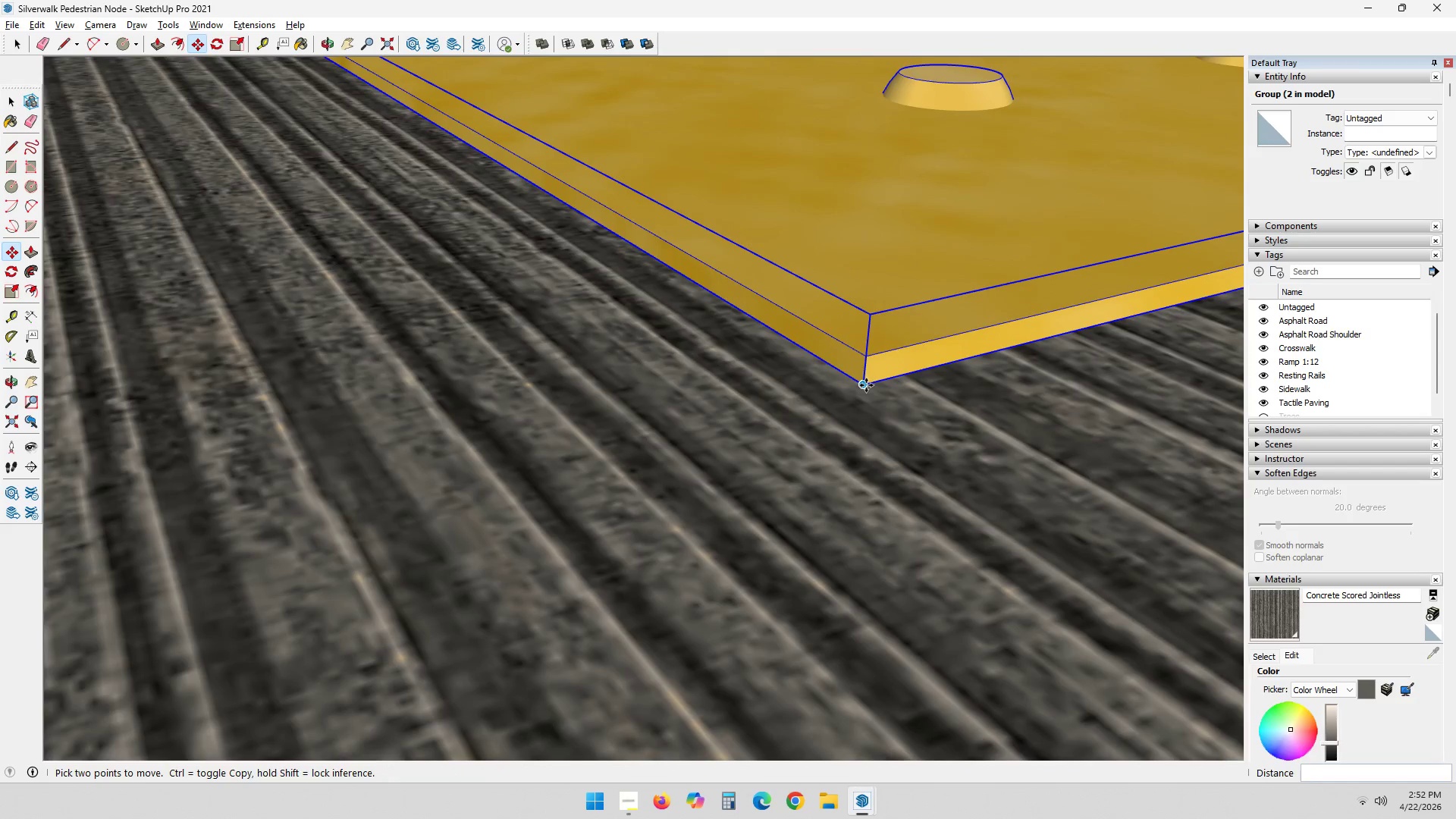 
hold_key(key=ShiftLeft, duration=0.47)
 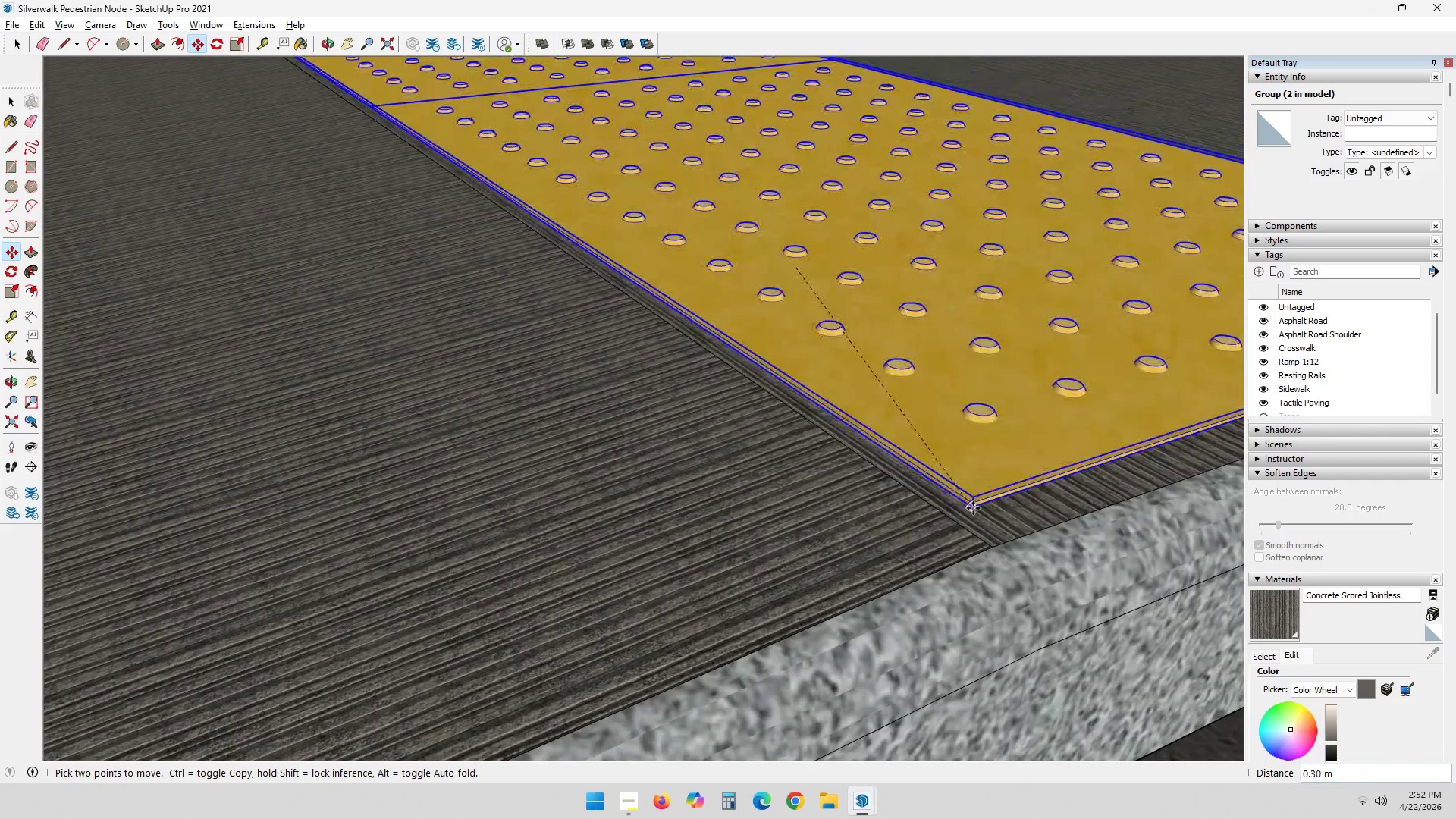 
scroll: coordinate [883, 622], scroll_direction: down, amount: 32.0
 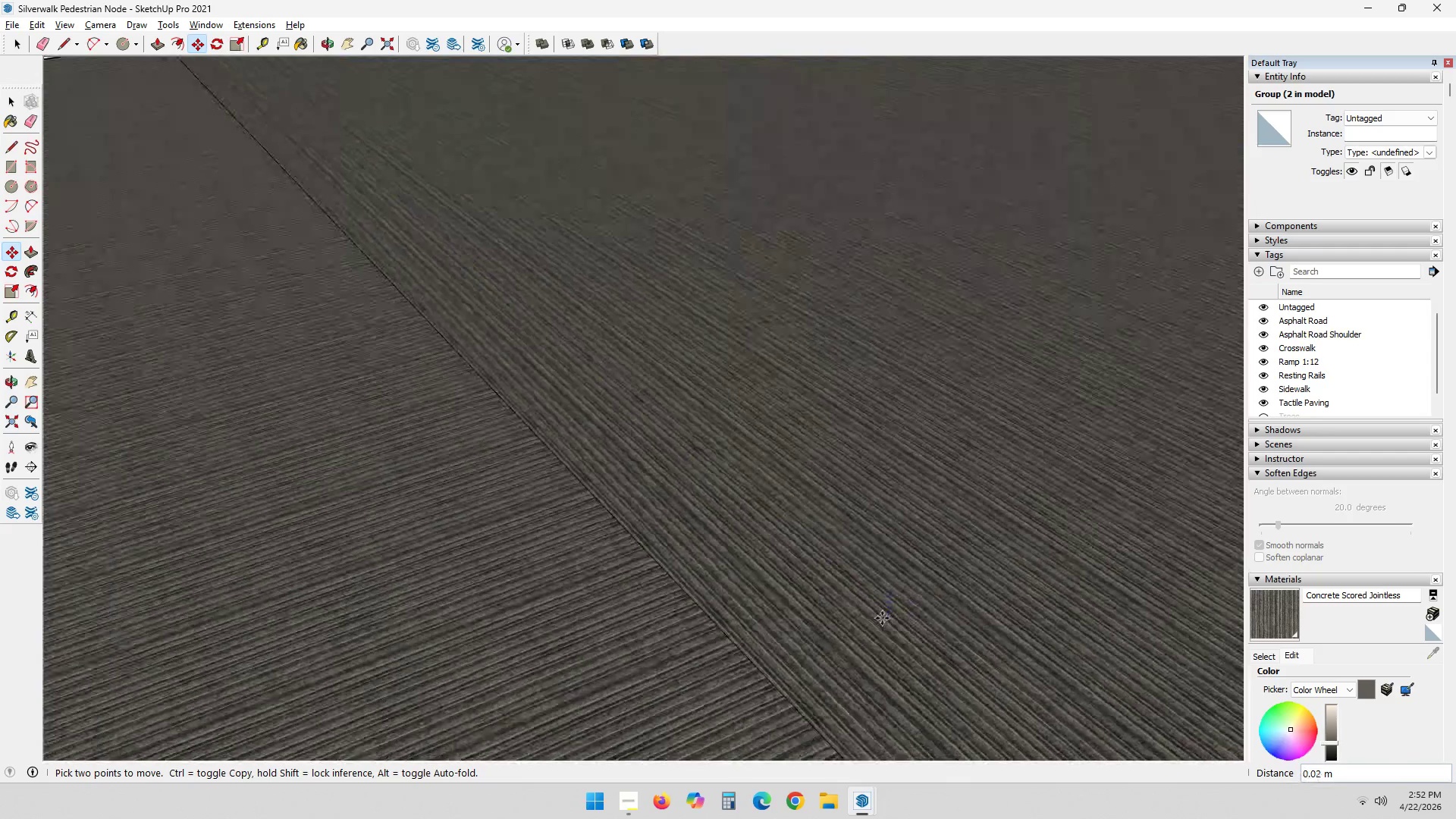 
scroll: coordinate [1000, 545], scroll_direction: up, amount: 10.0
 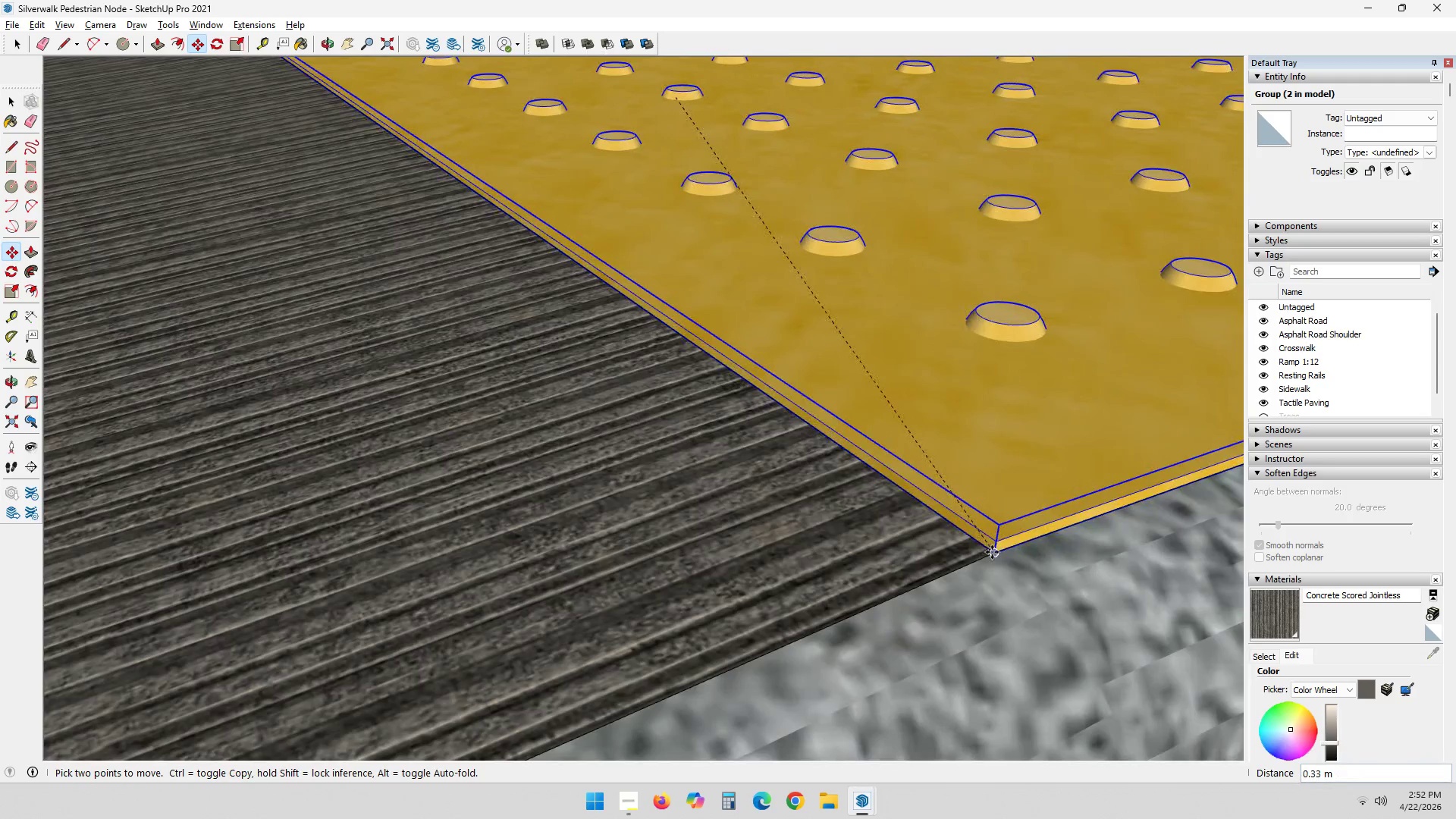 
left_click([993, 551])
 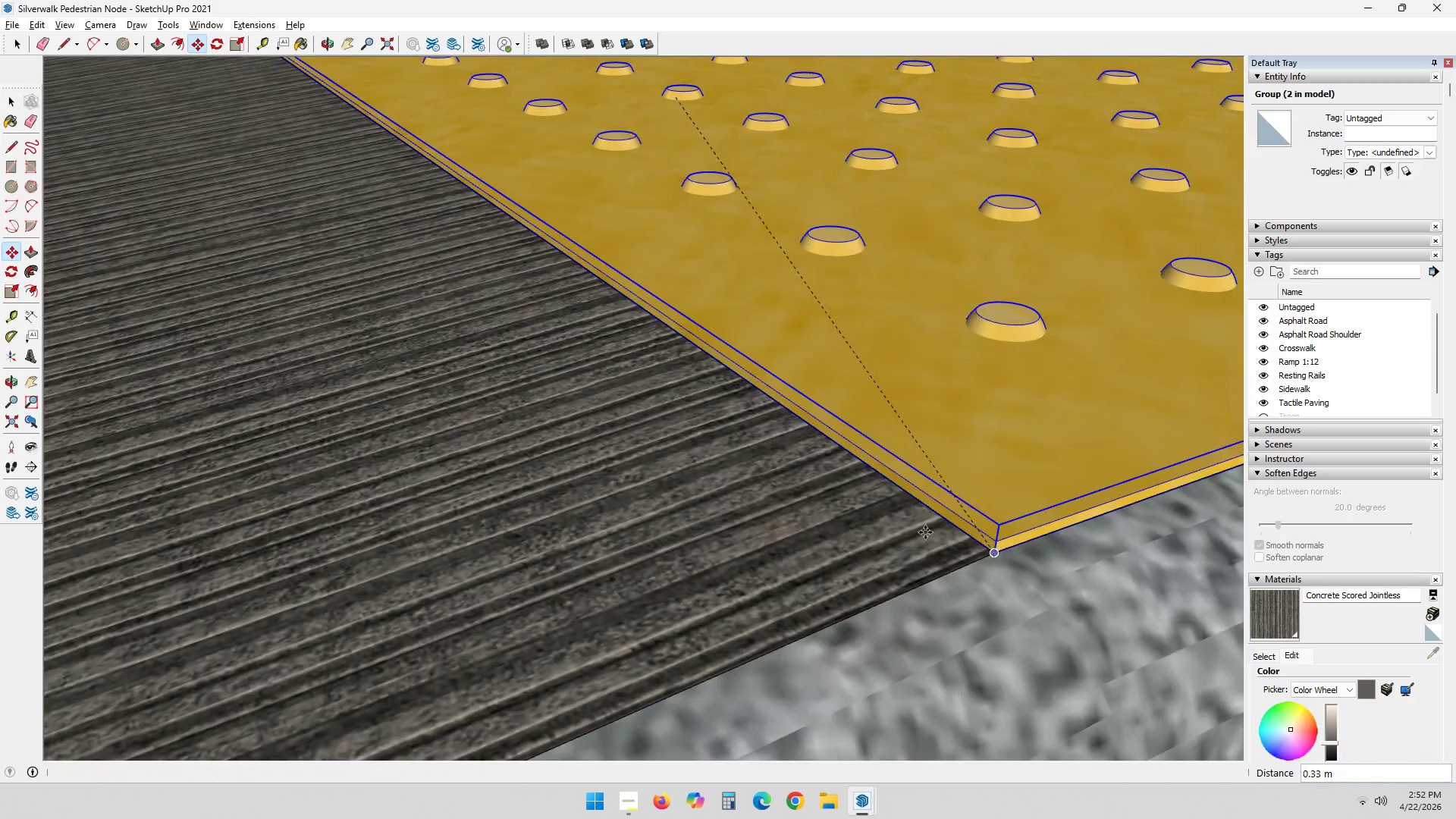 
key(Shift+ShiftLeft)
 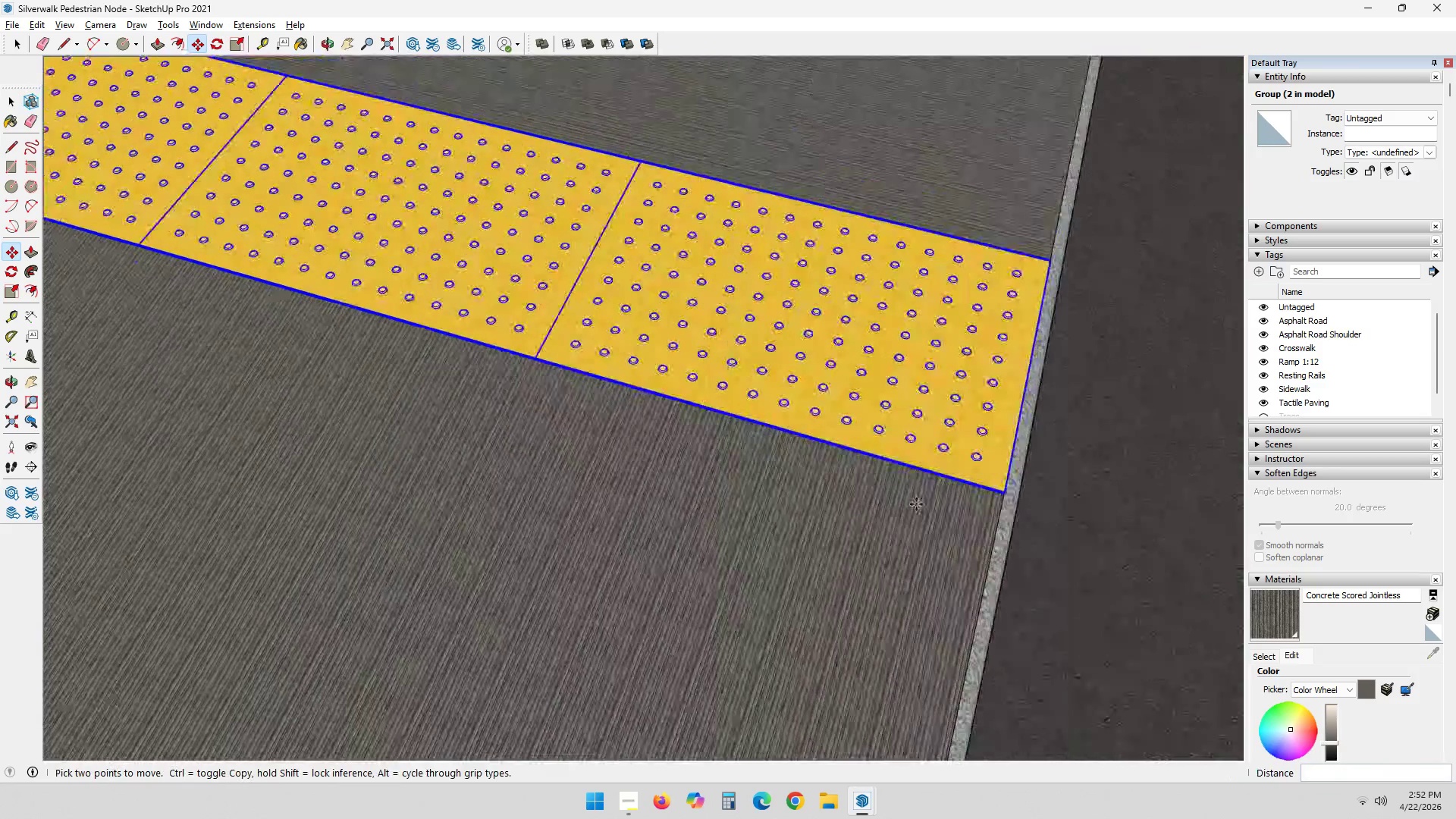 
scroll: coordinate [344, 258], scroll_direction: down, amount: 24.0
 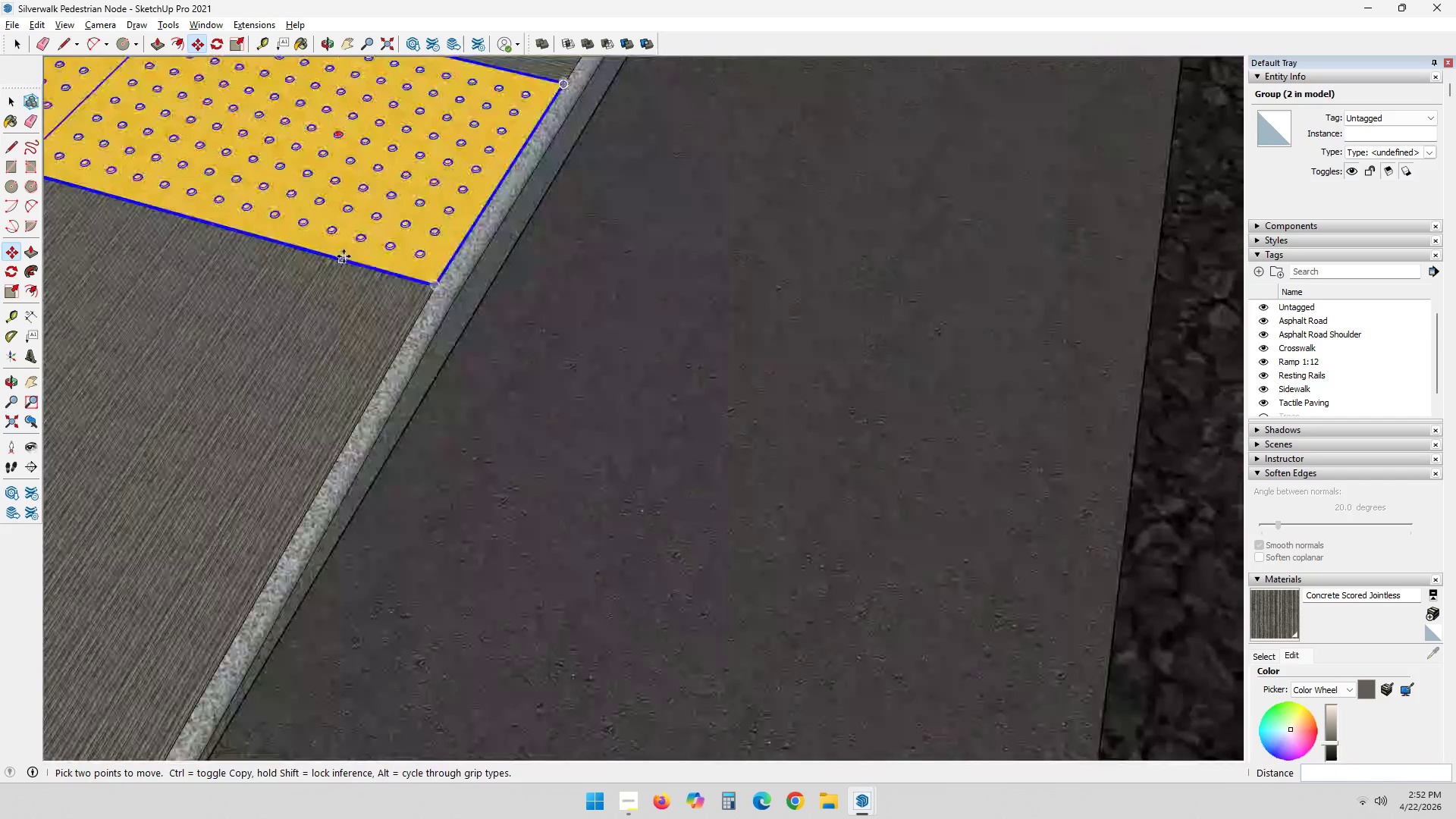 
hold_key(key=ShiftLeft, duration=0.34)
 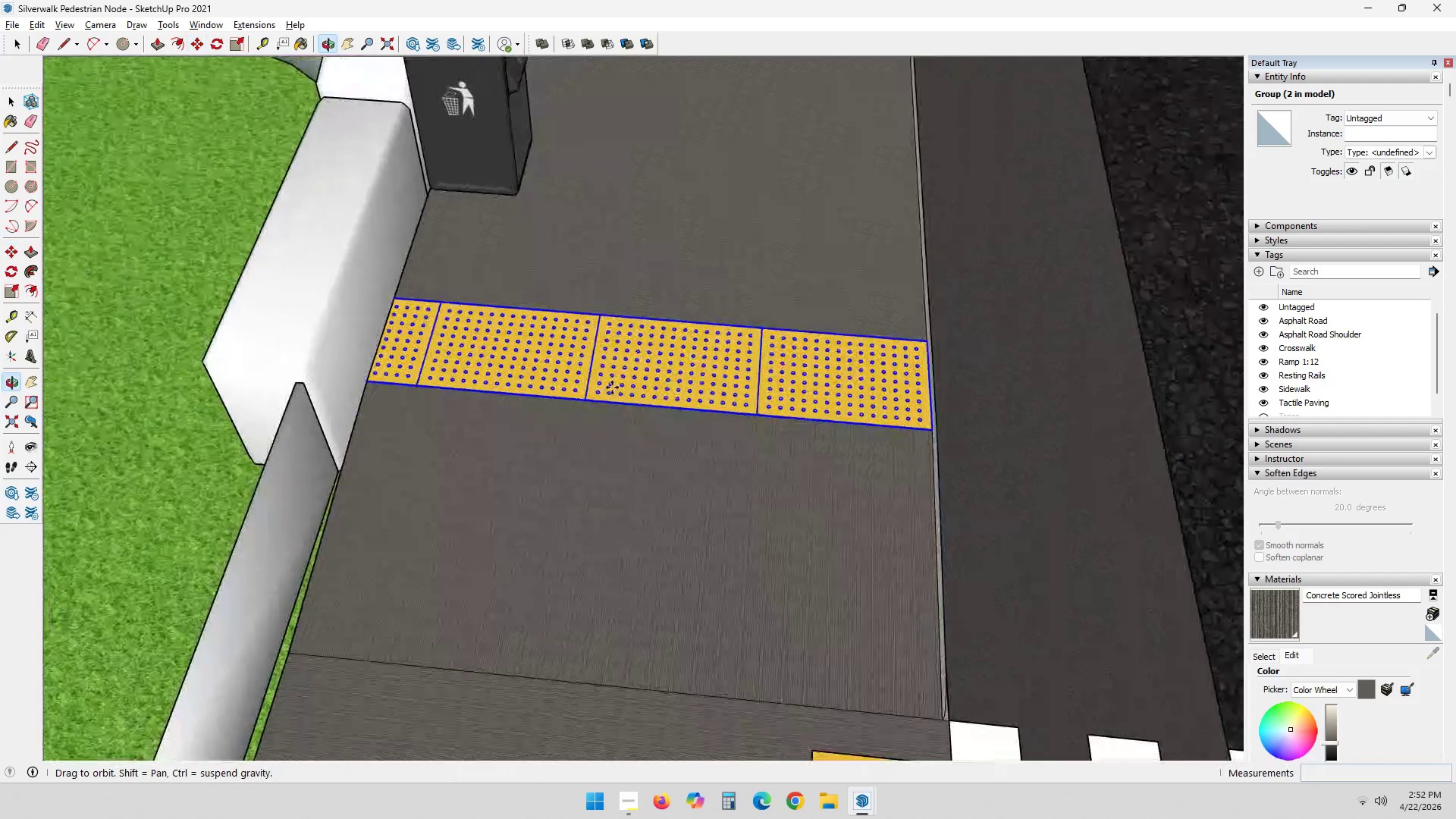 
scroll: coordinate [388, 237], scroll_direction: down, amount: 18.0
 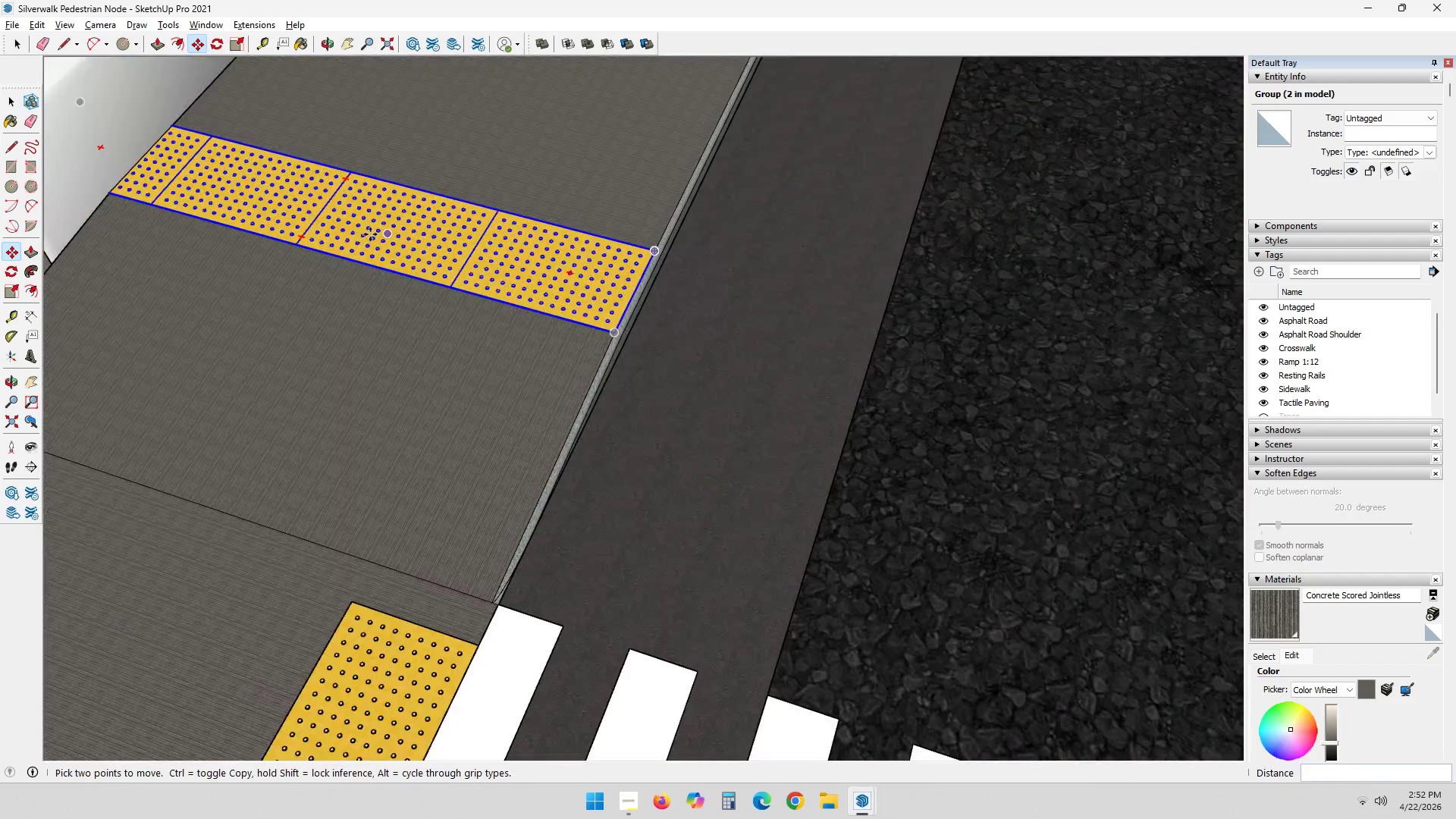 
key(Space)
 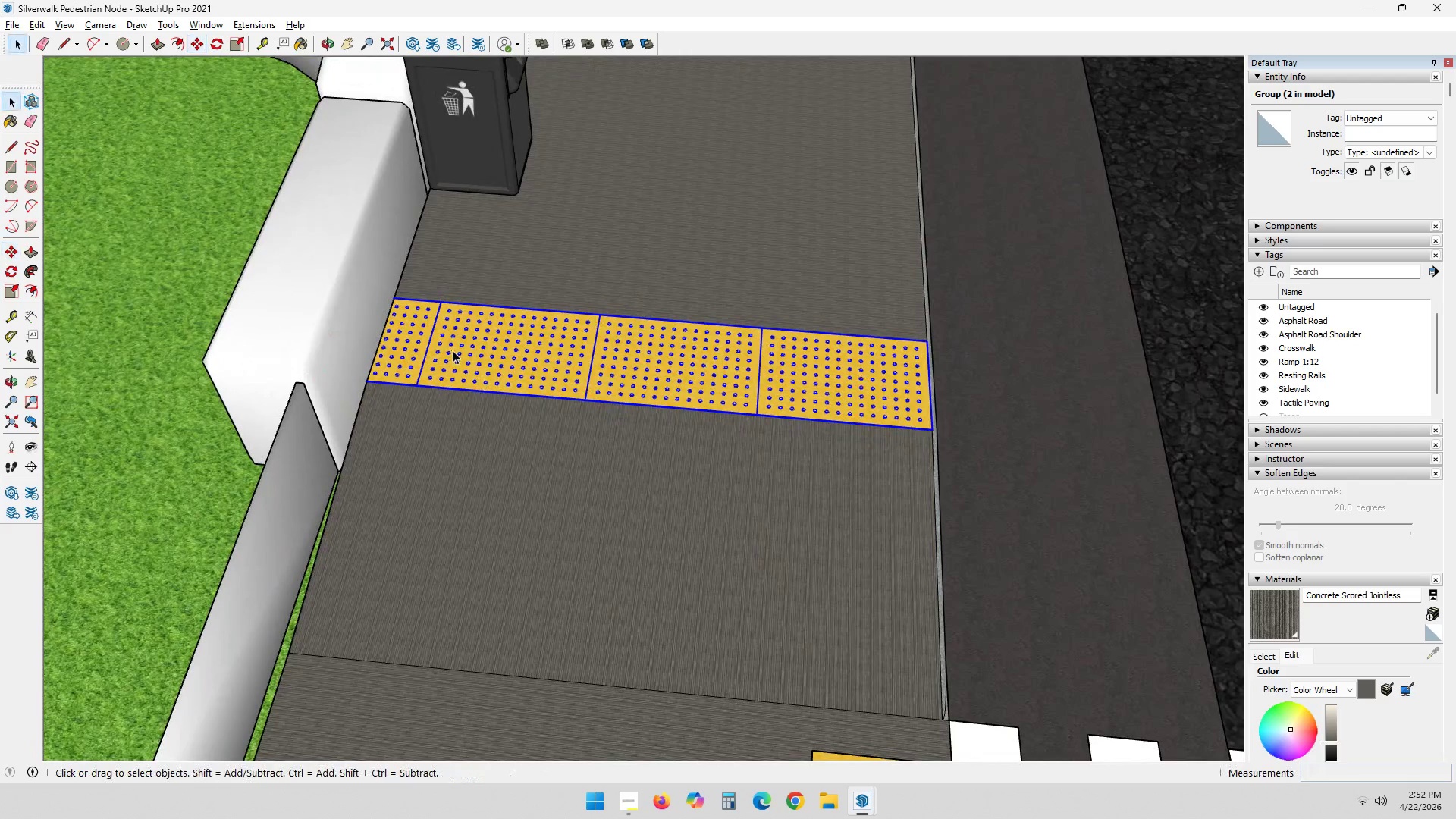 
double_click([453, 350])
 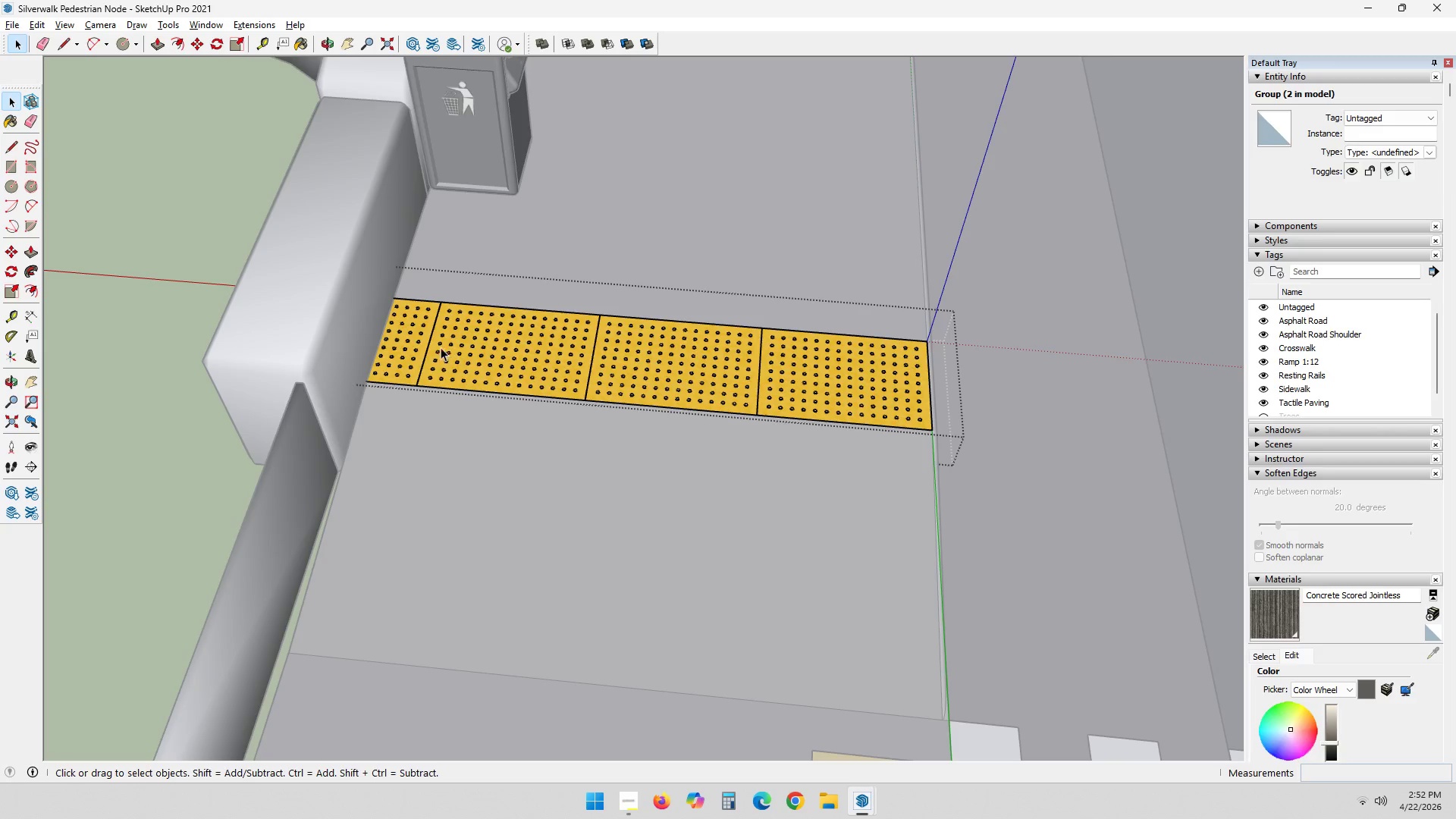 
left_click([395, 330])
 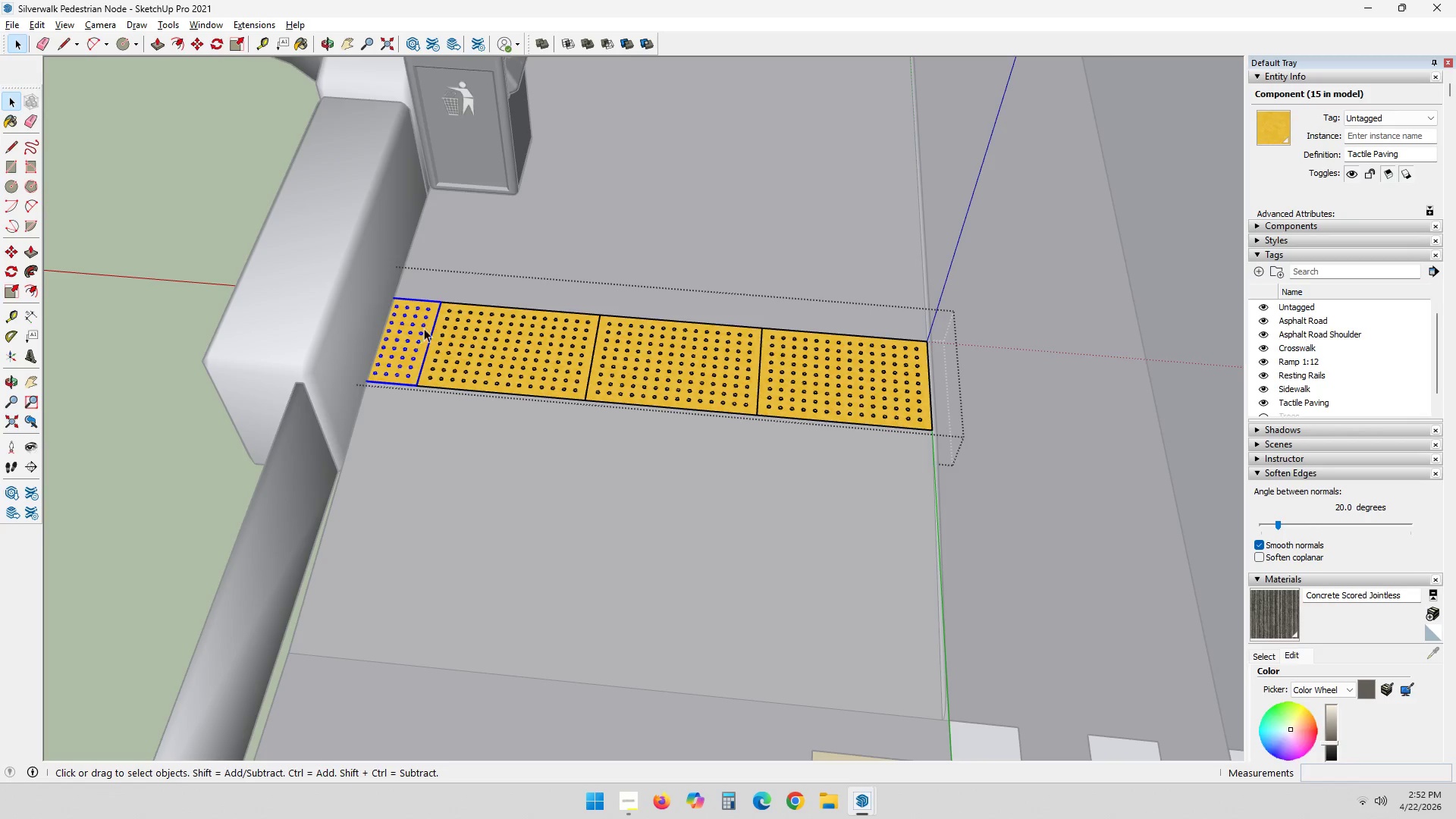 
key(Delete)
 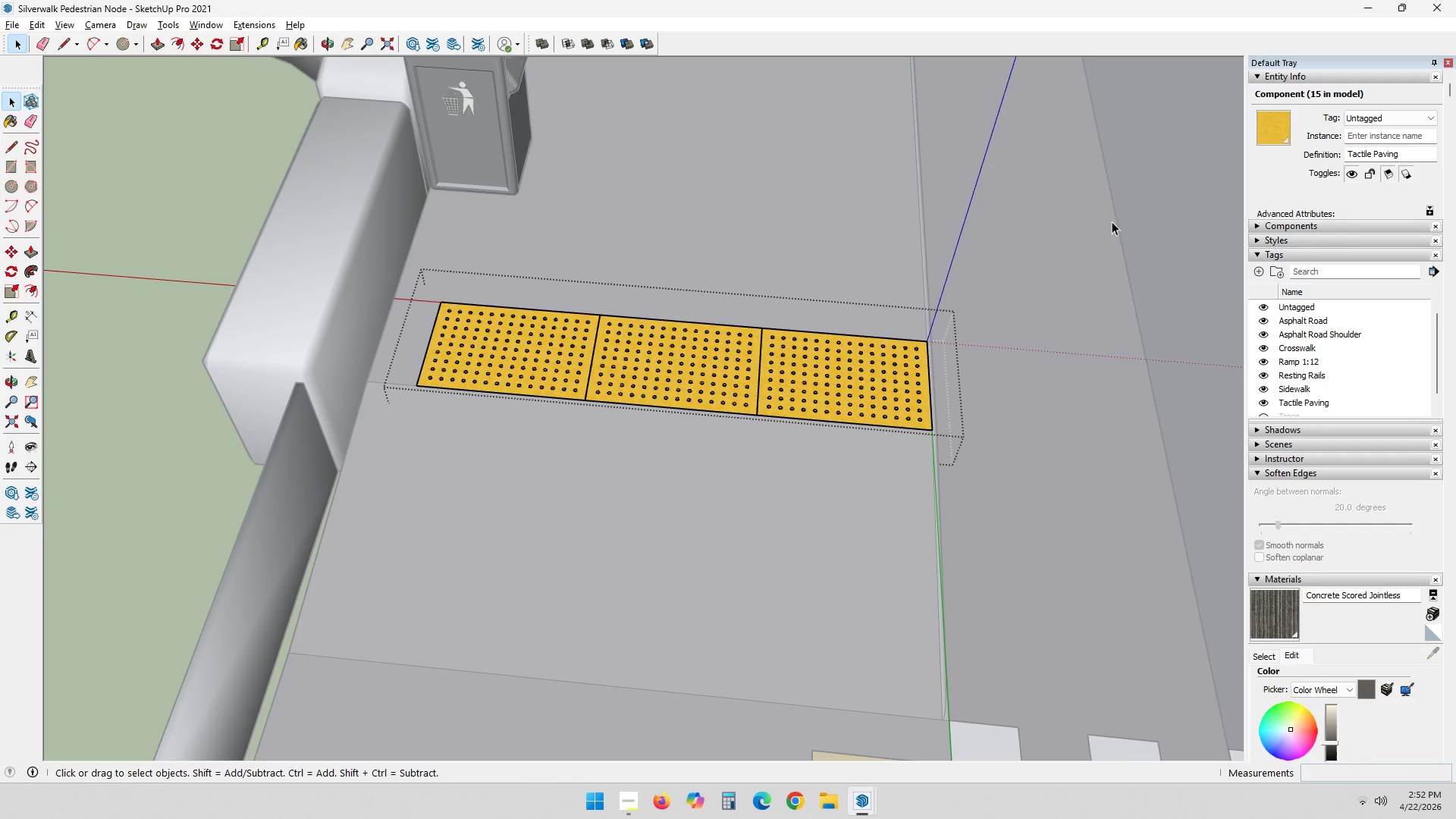 
left_click([1144, 202])
 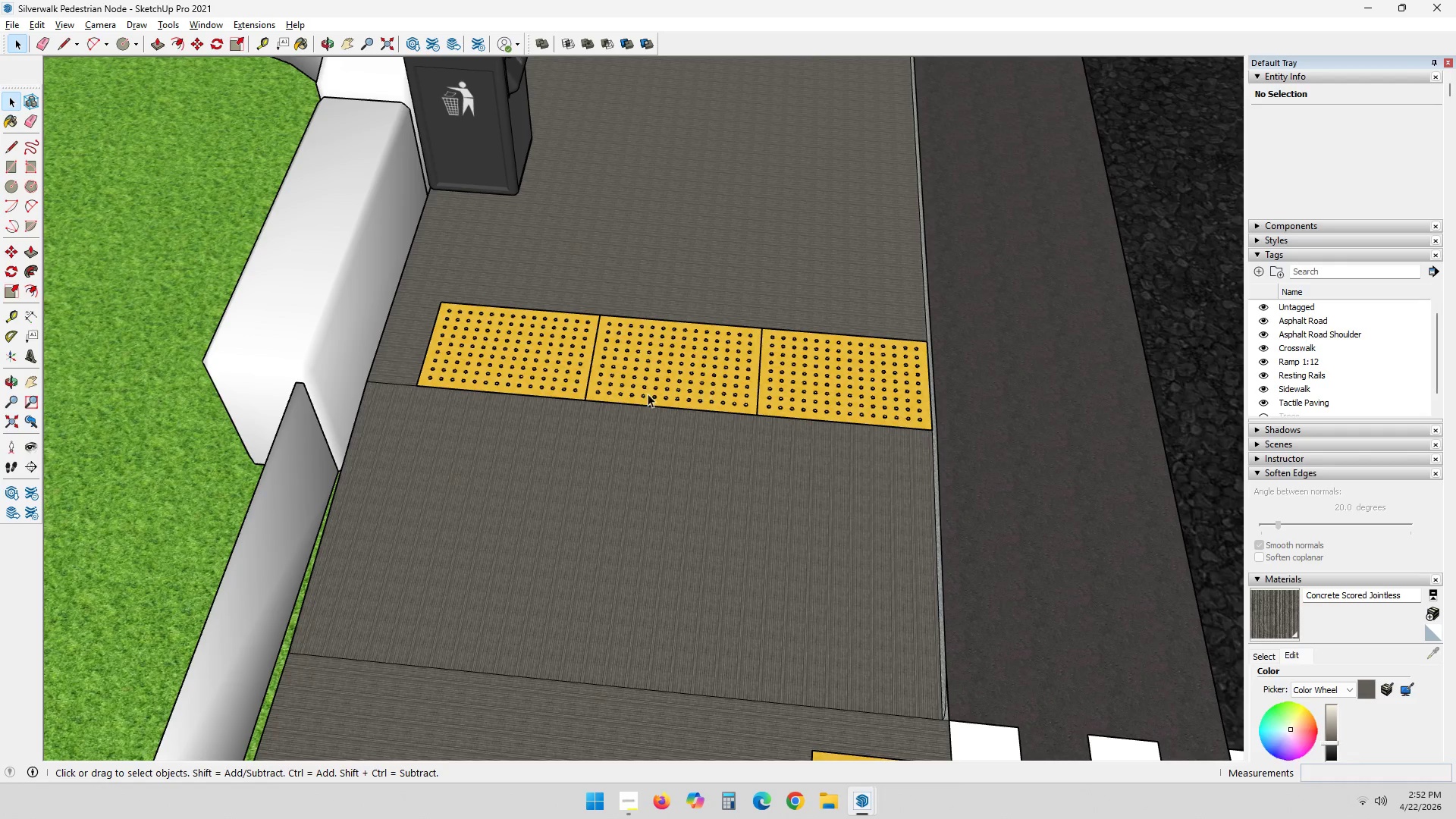 
scroll: coordinate [643, 392], scroll_direction: up, amount: 2.0
 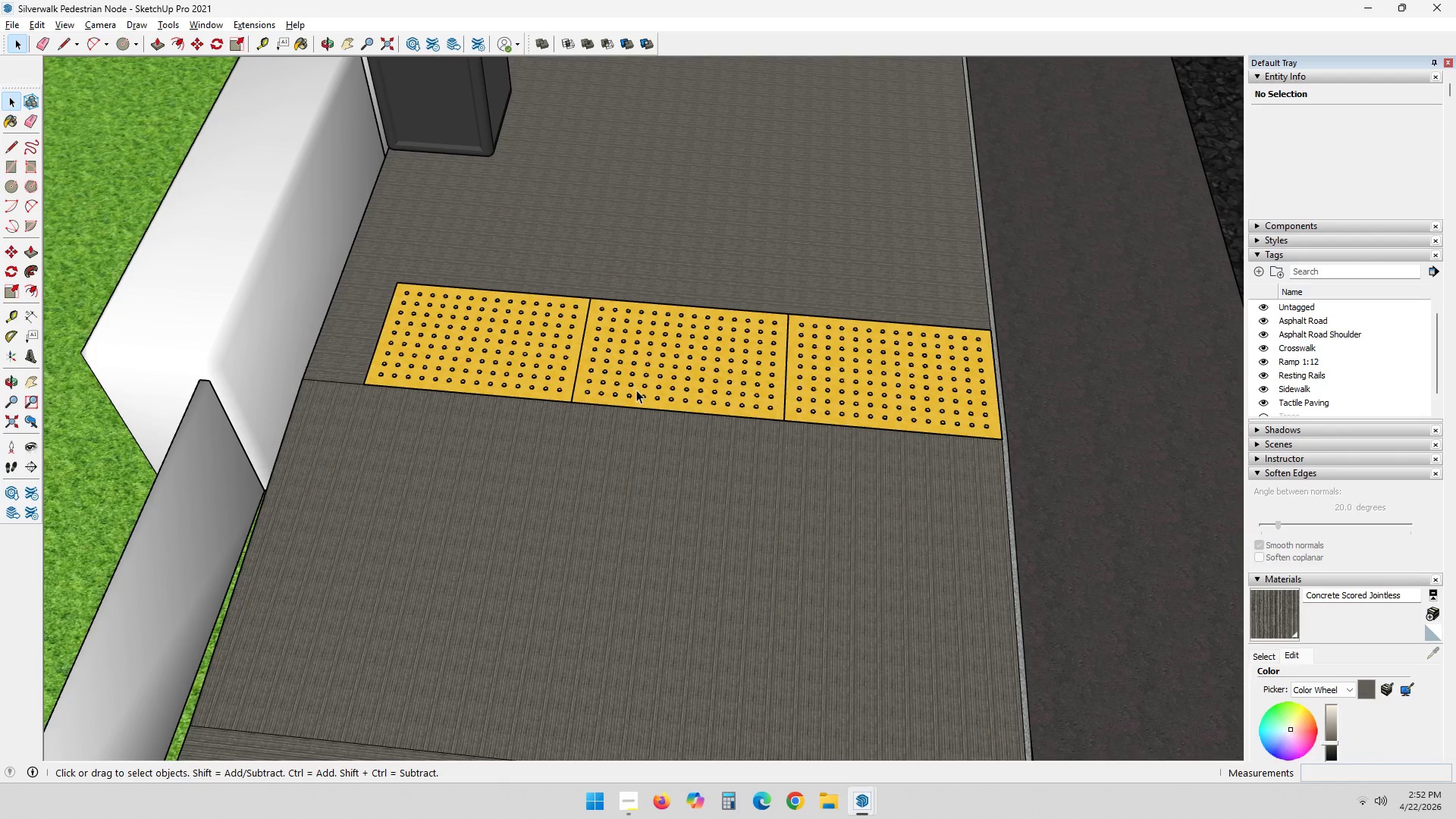 
hold_key(key=ShiftLeft, duration=0.36)
 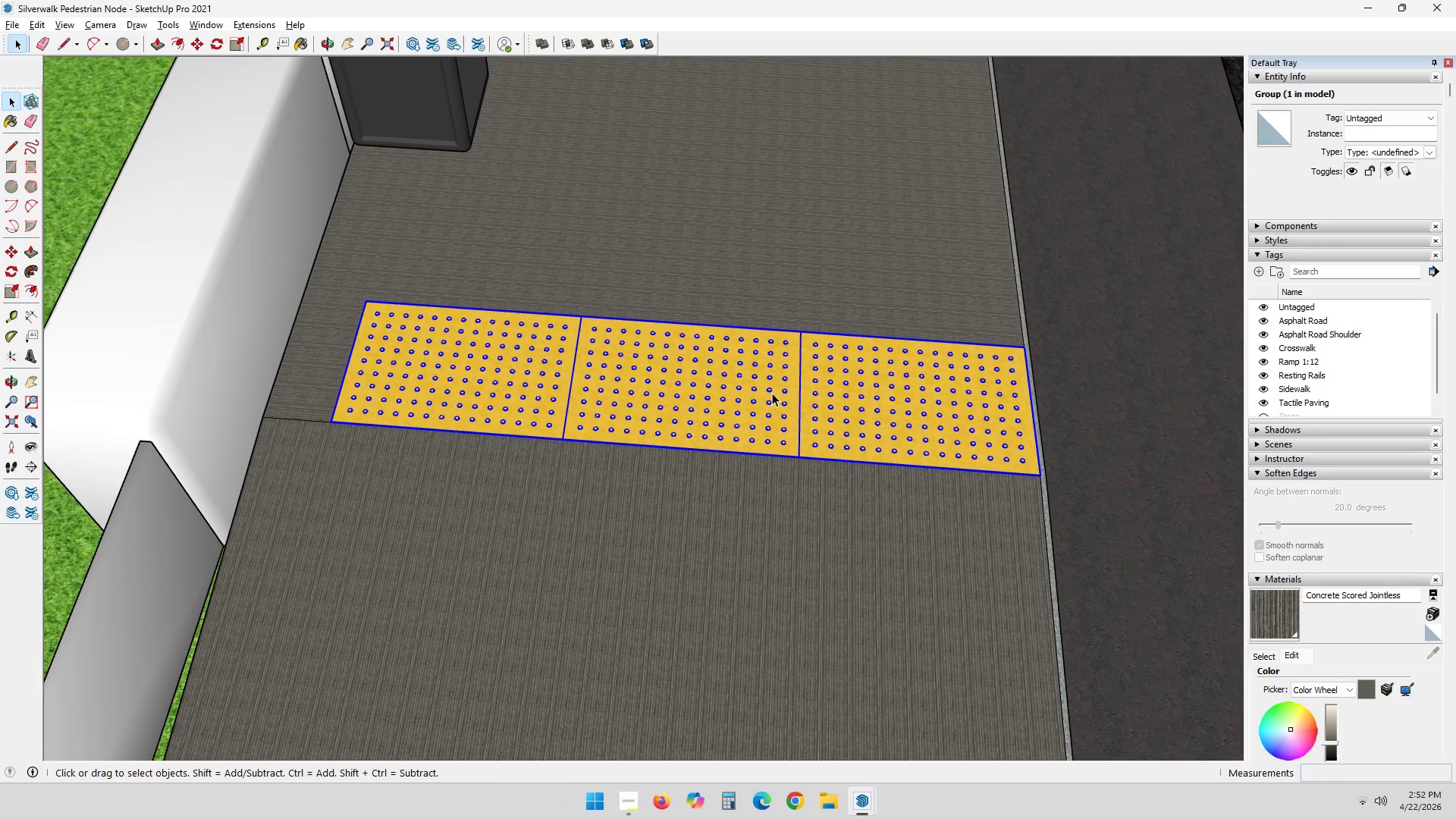 
scroll: coordinate [650, 431], scroll_direction: up, amount: 1.0
 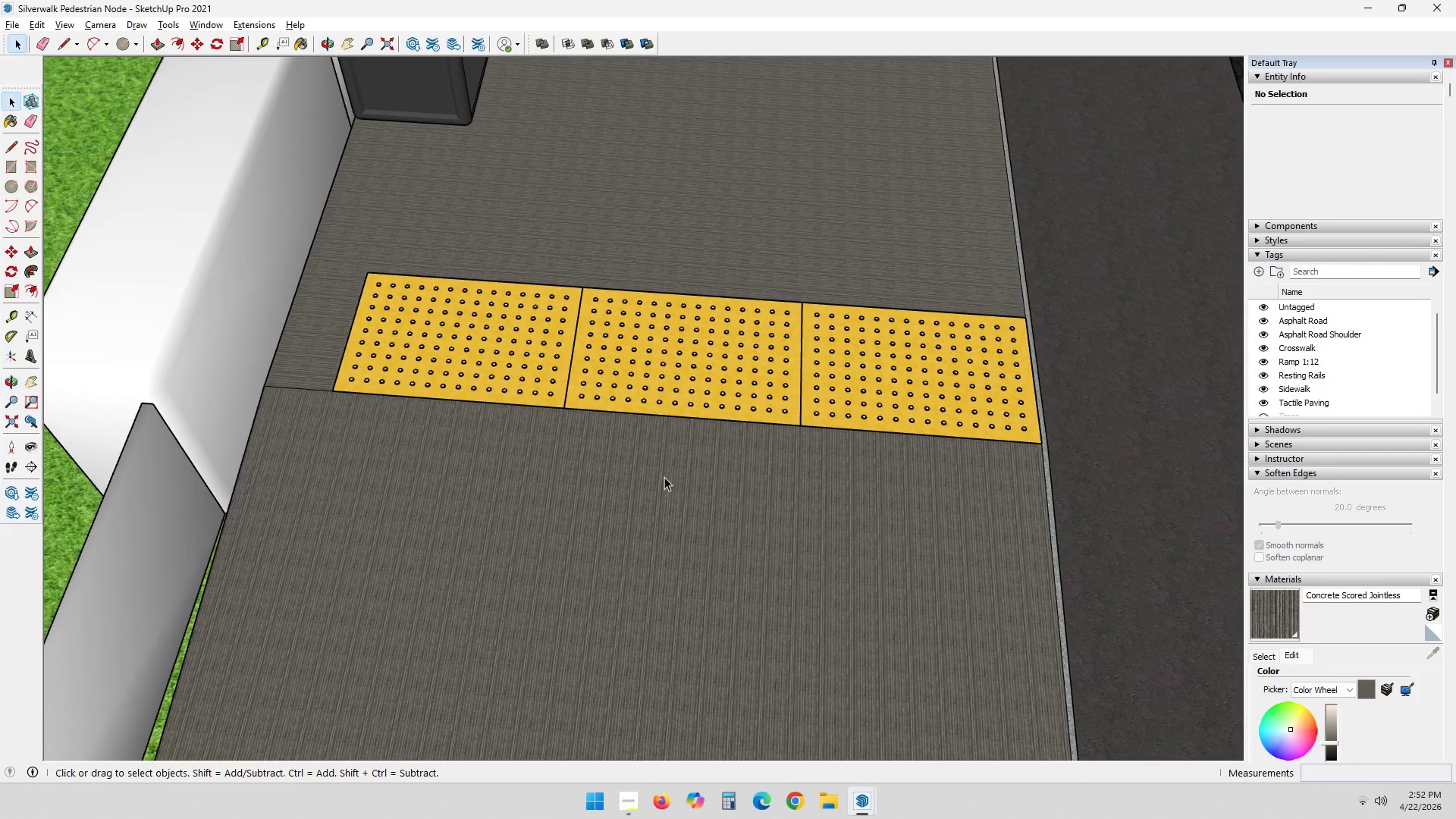 
type(mt)
 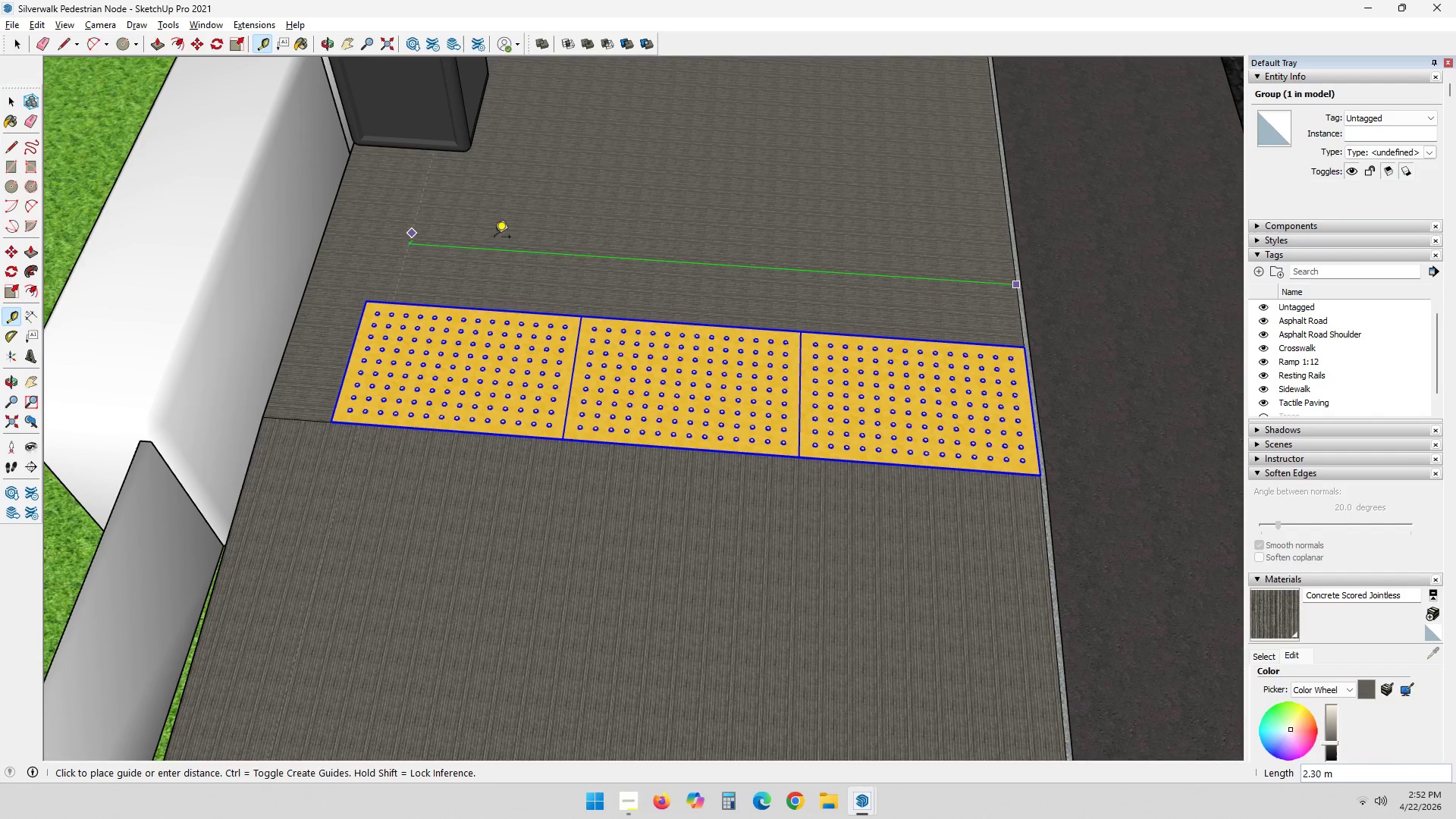 
key(NumpadDecimal)
 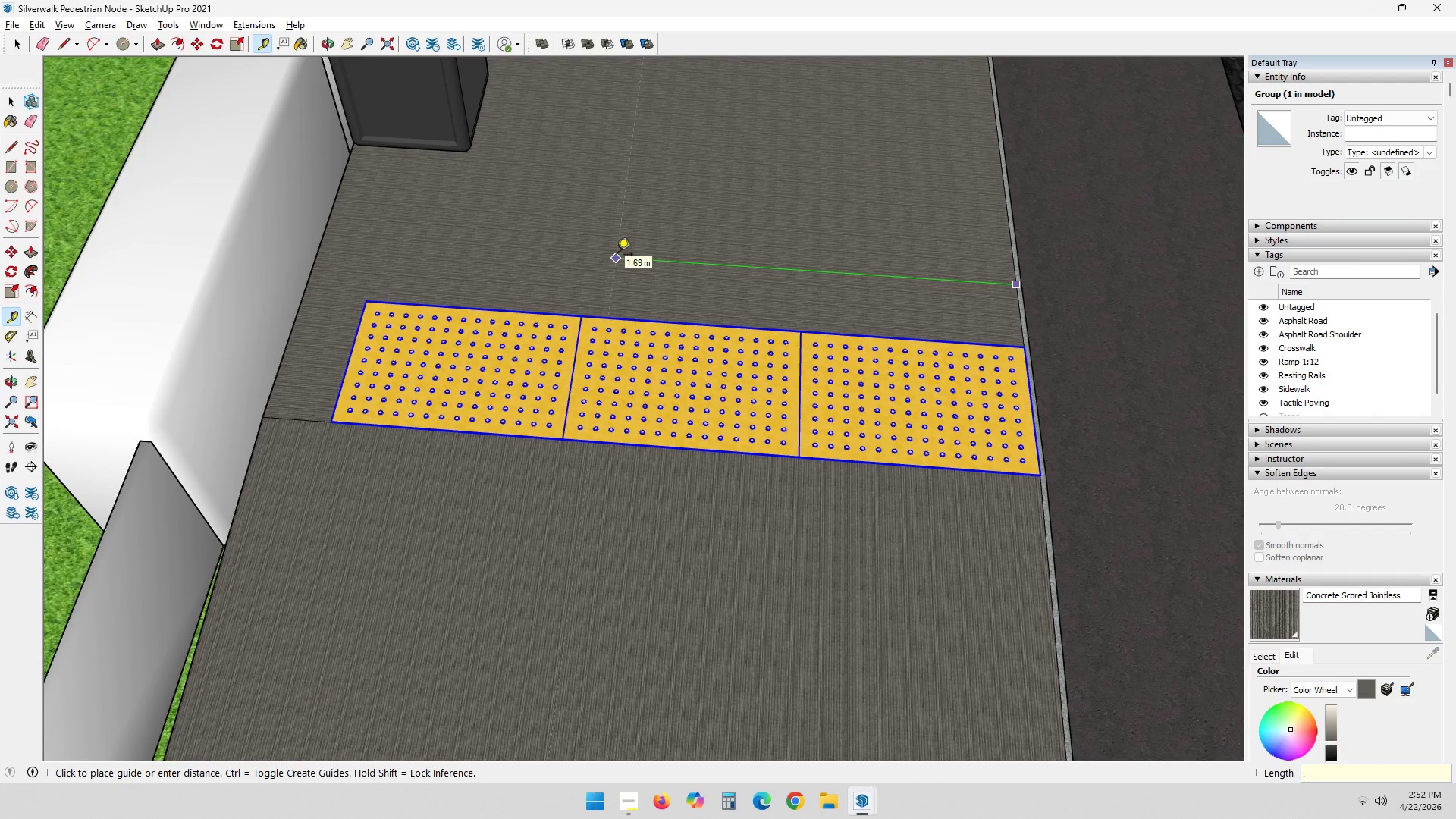 
key(Numpad6)
 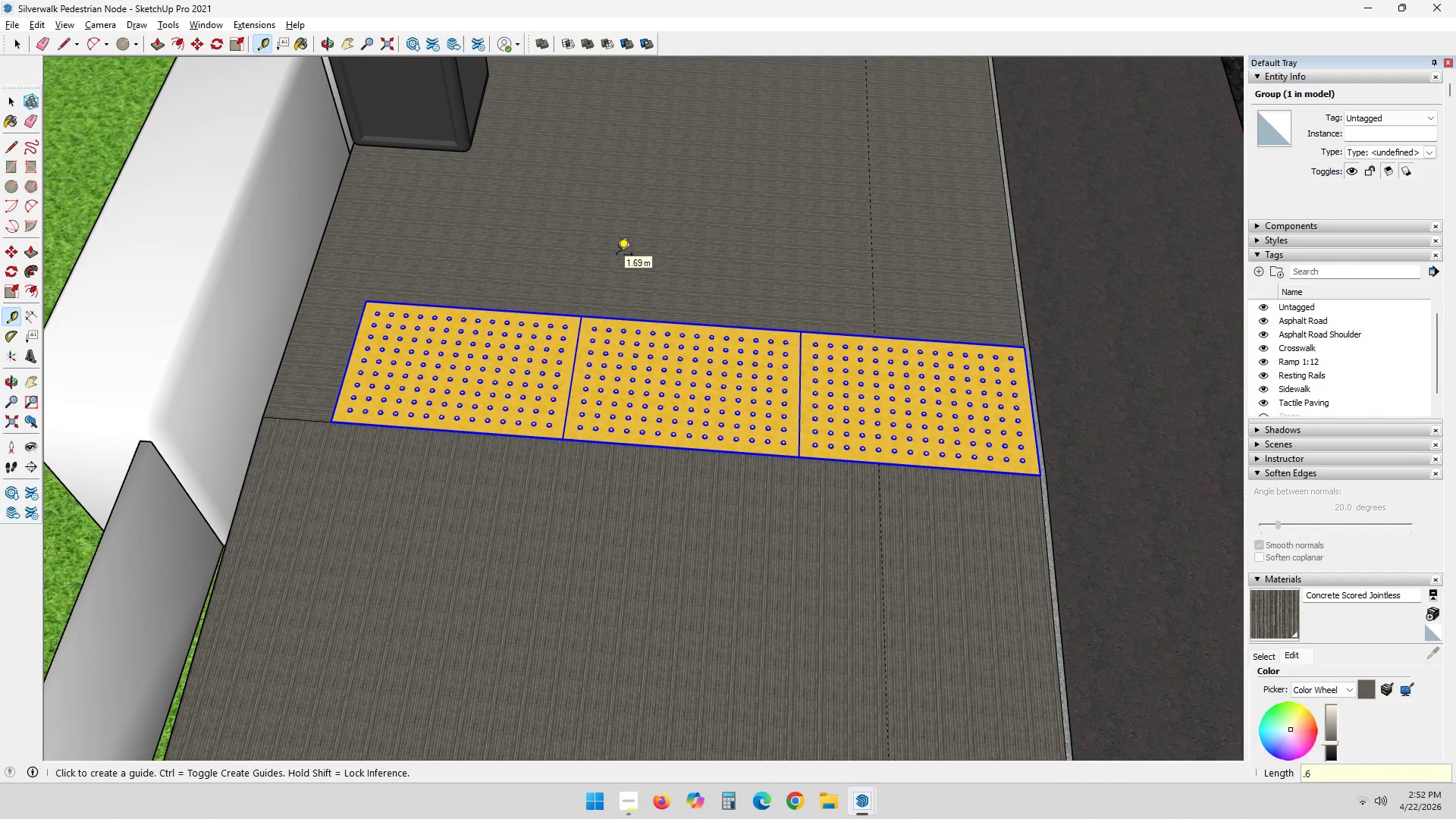 
key(NumpadEnter)
 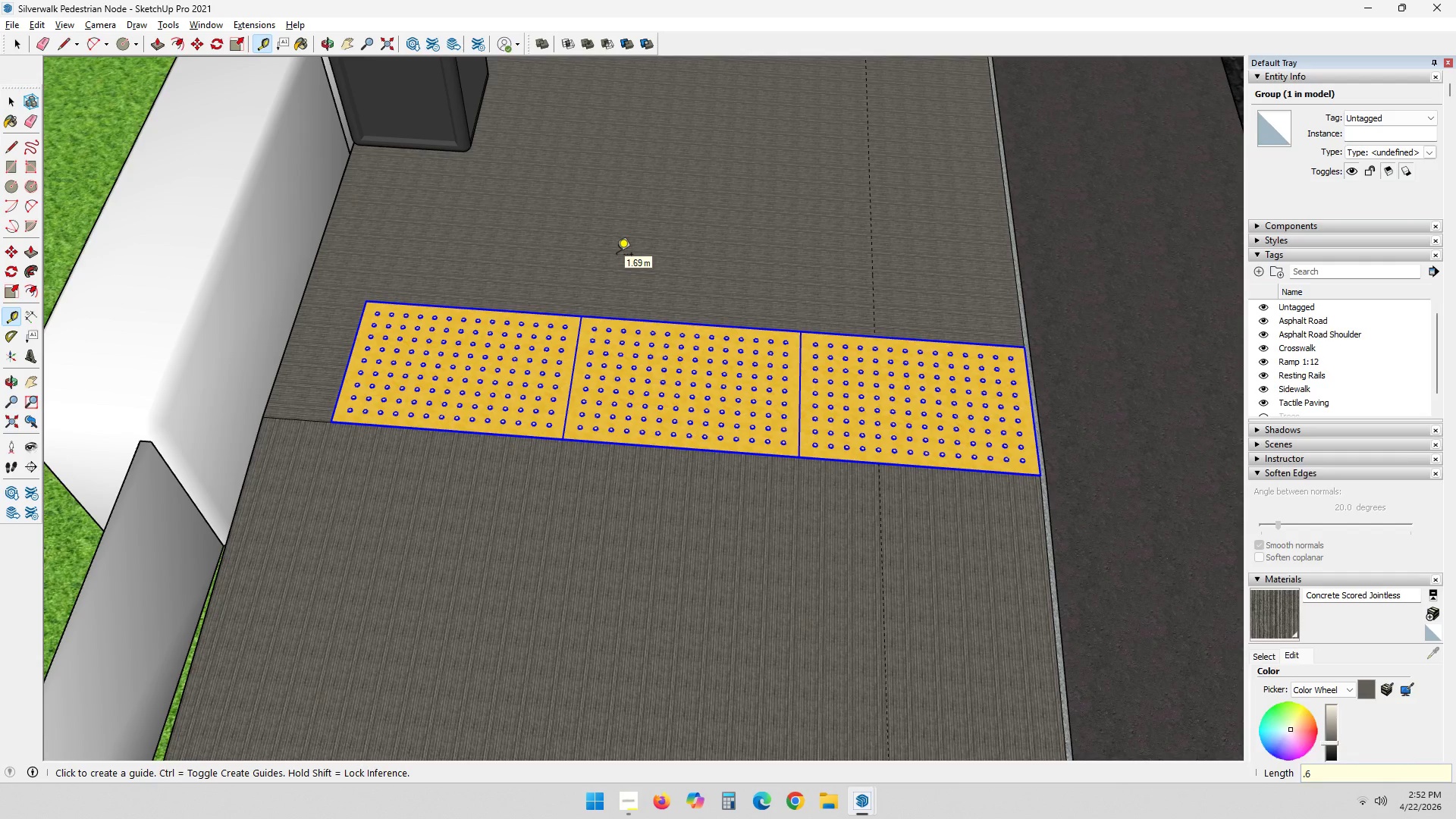 
key(Control+ControlLeft)
 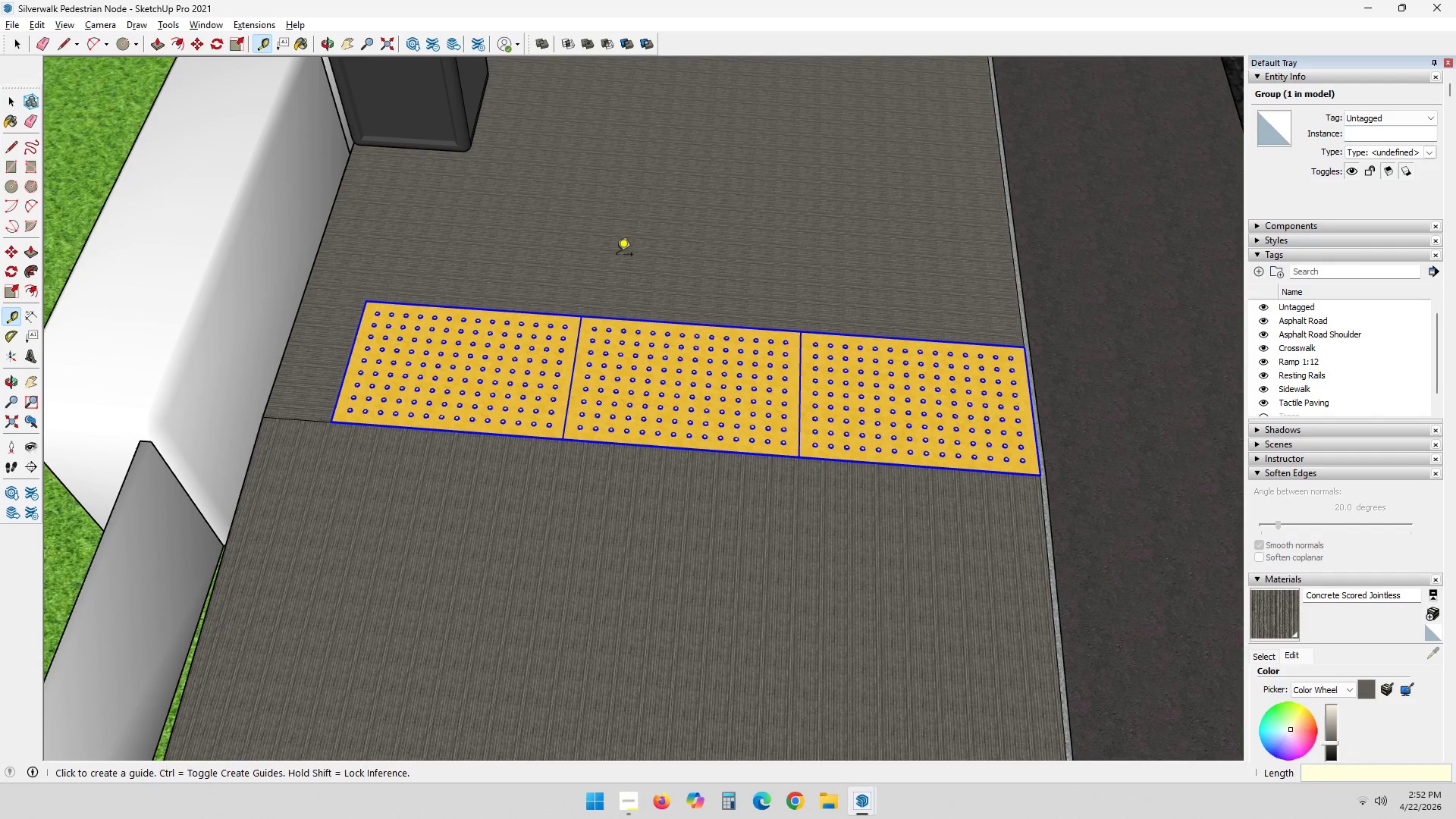 
key(Control+Z)
 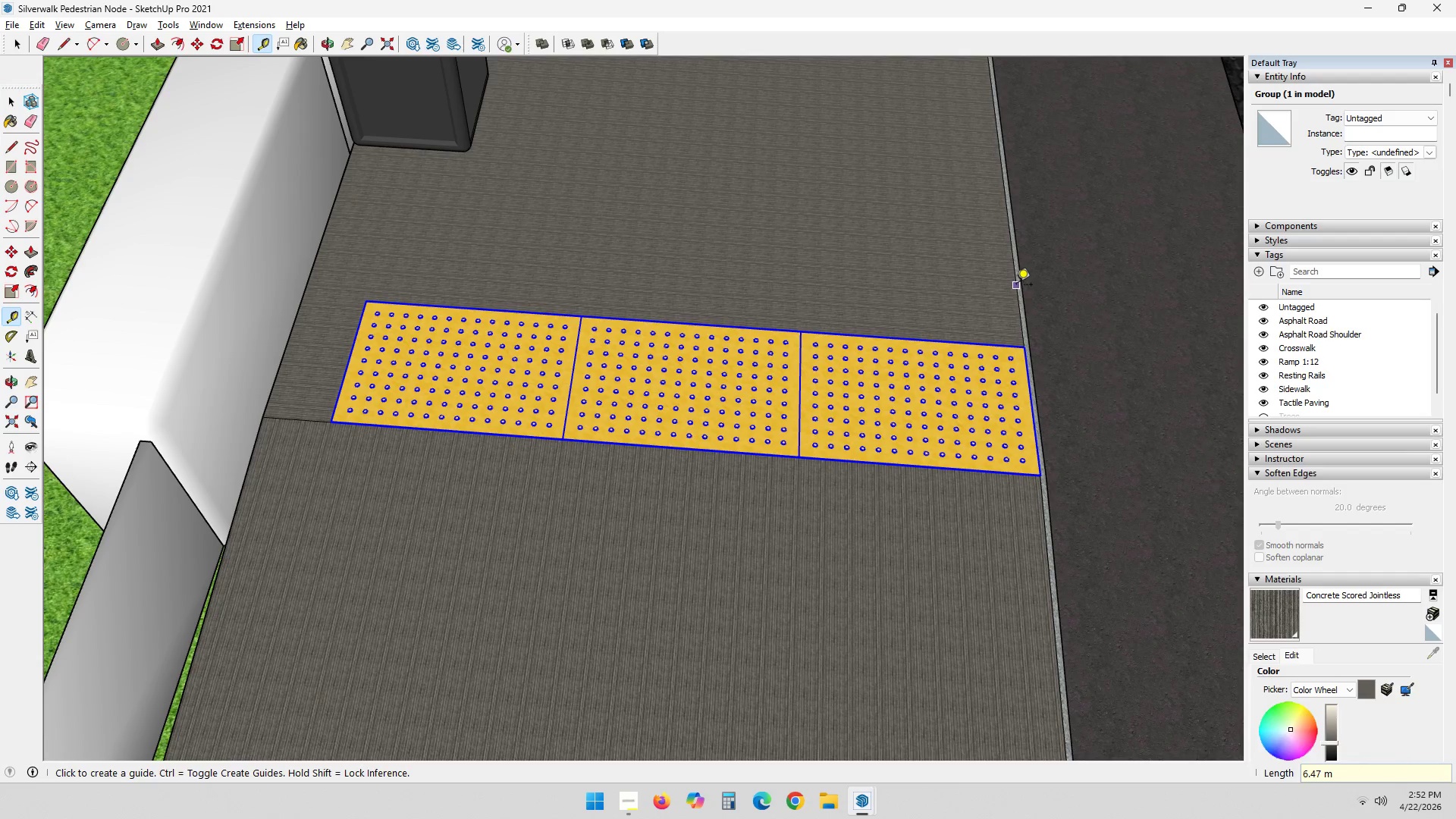 
left_click_drag(start_coordinate=[1016, 286], to_coordinate=[1009, 286])
 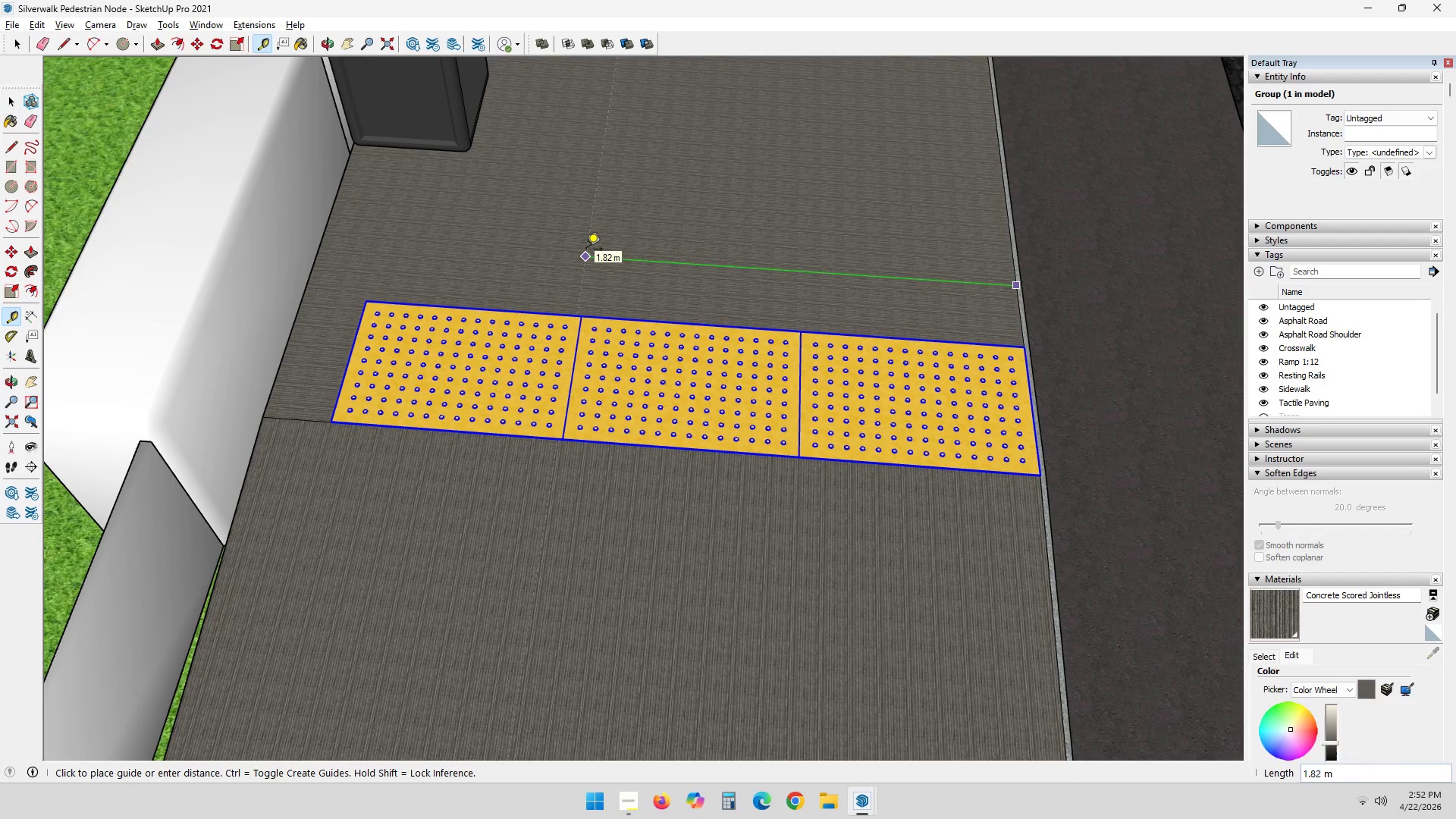 
key(Numpad1)
 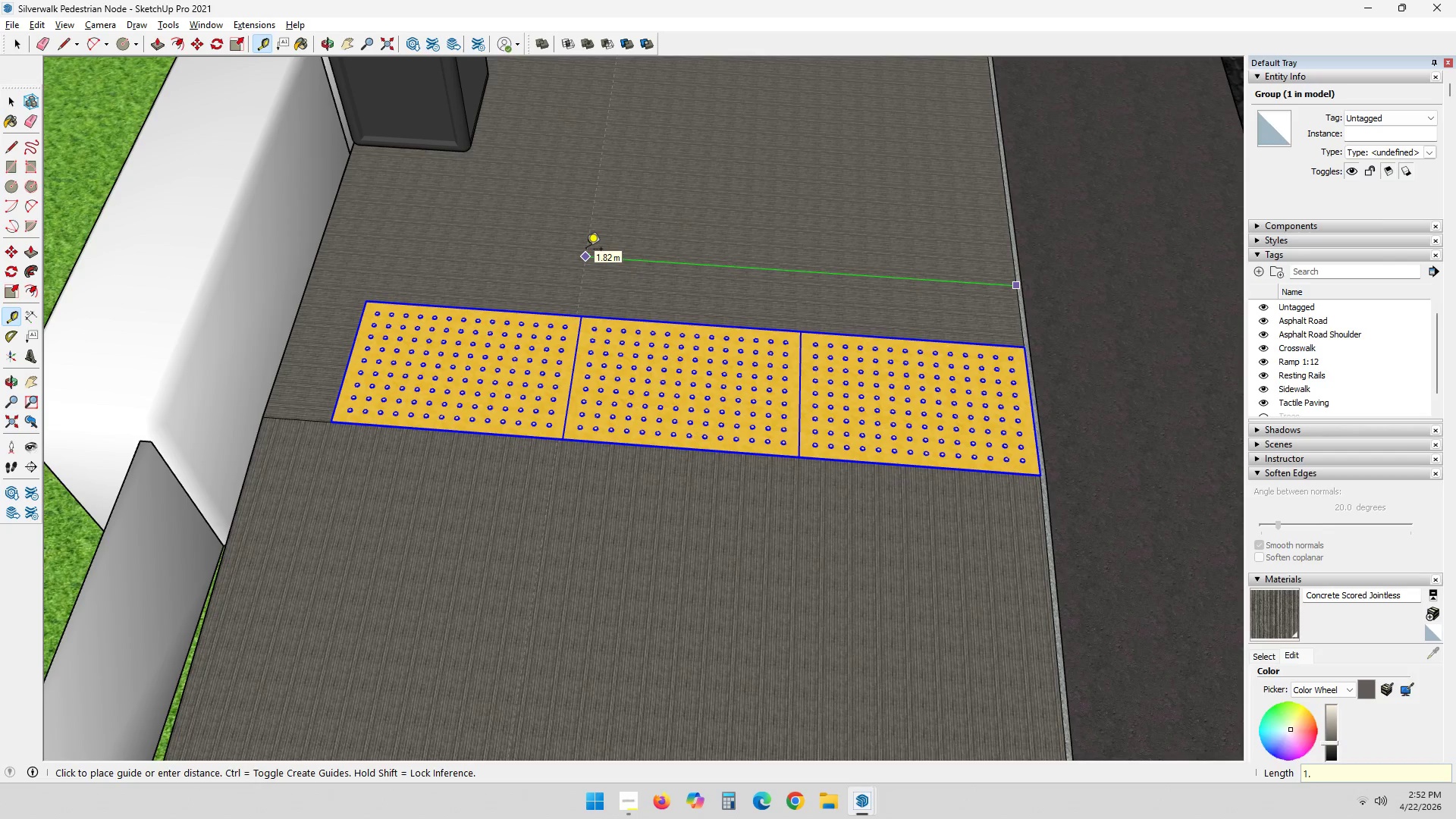 
key(NumpadDecimal)
 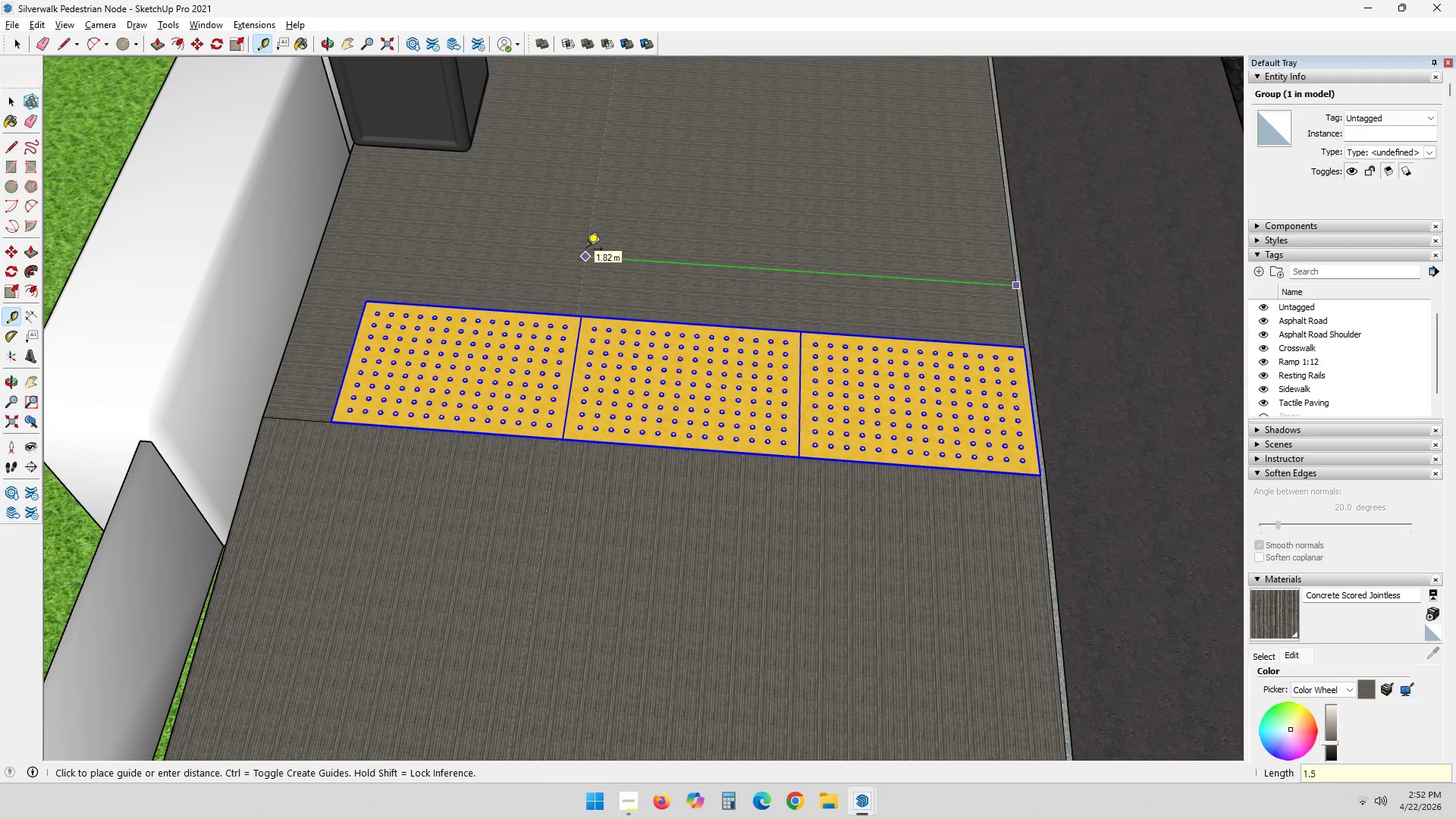 
key(Numpad5)
 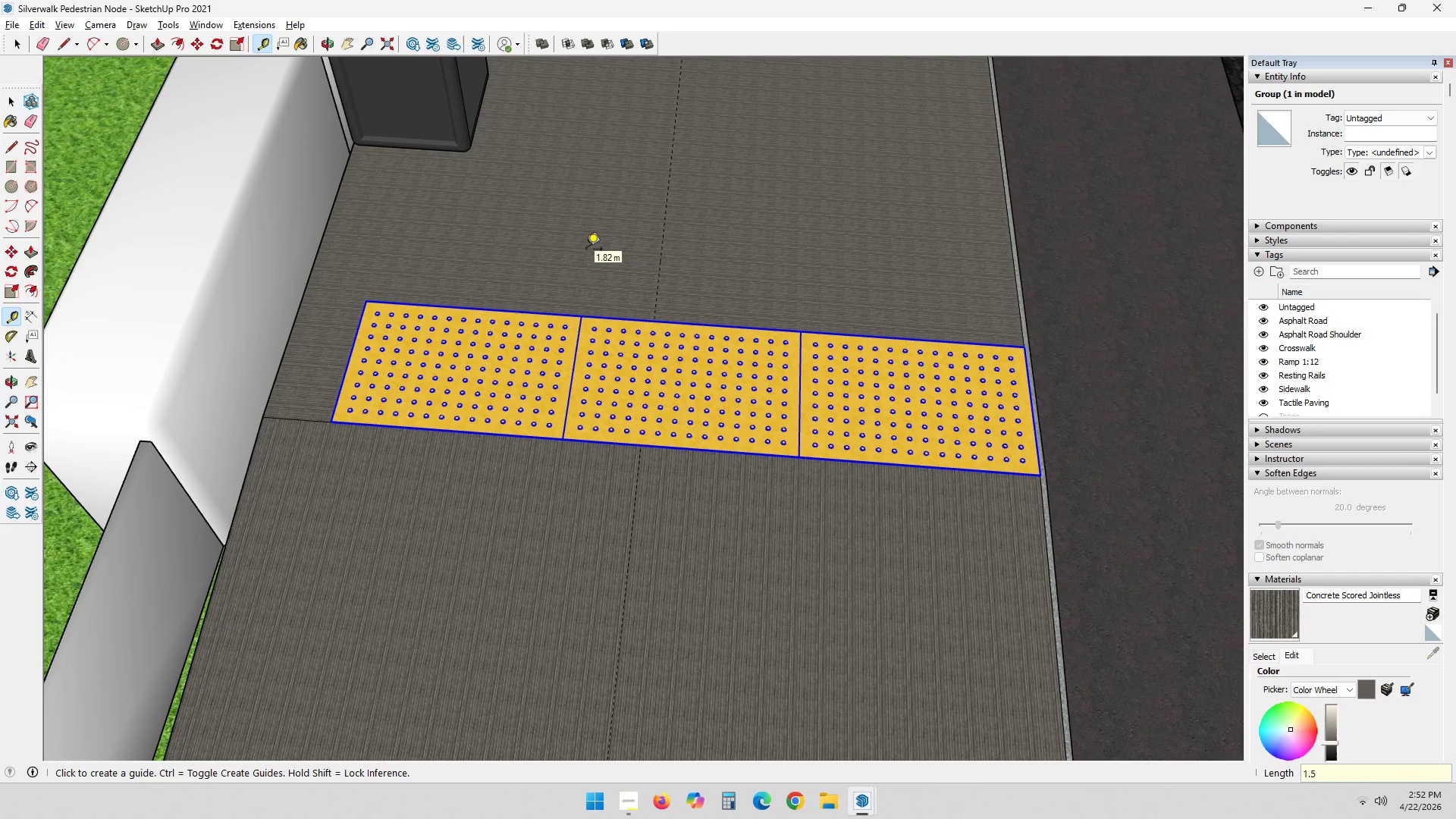 
key(NumpadEnter)
 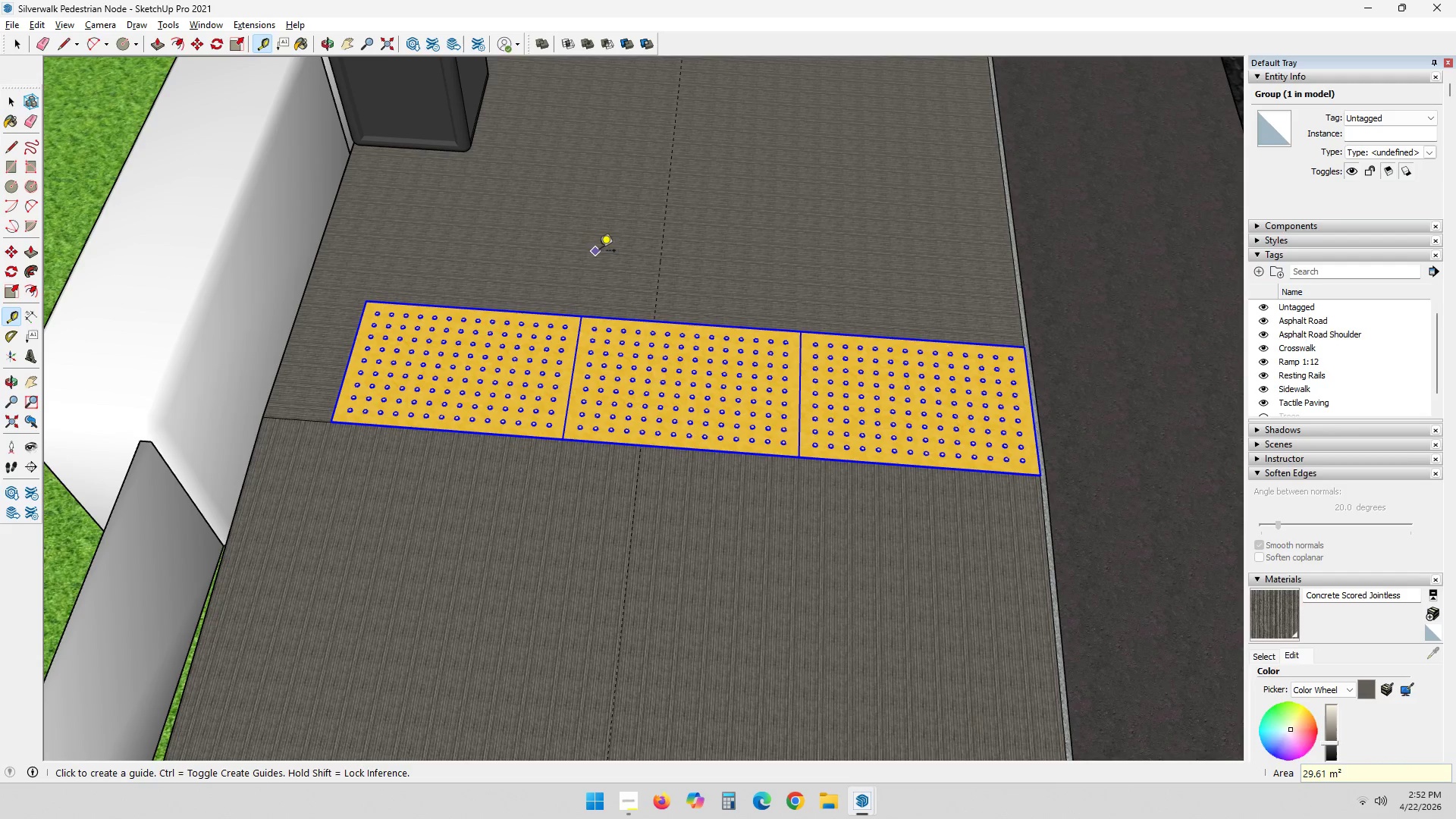 
scroll: coordinate [629, 284], scroll_direction: up, amount: 2.0
 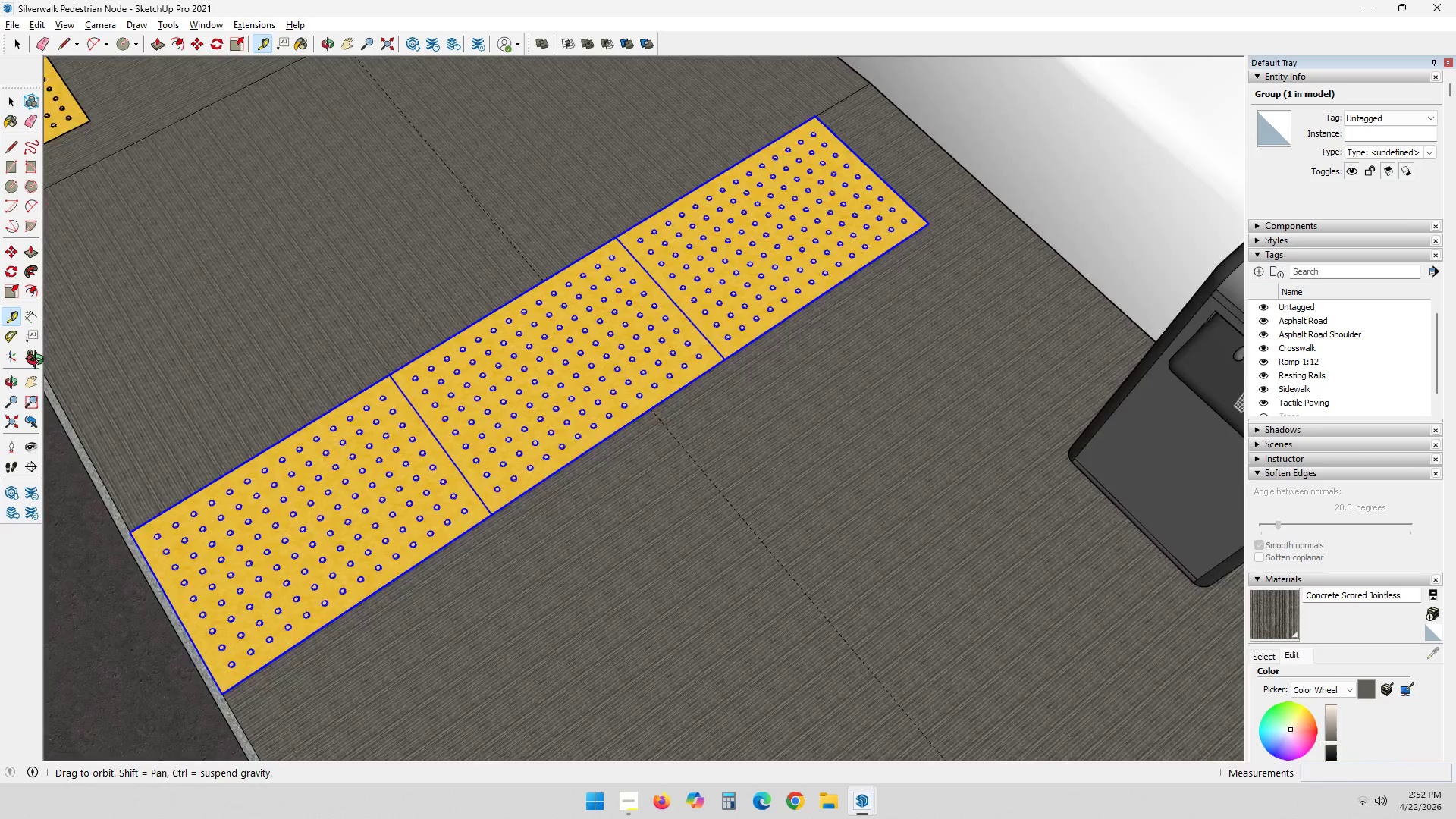 
key(Space)
 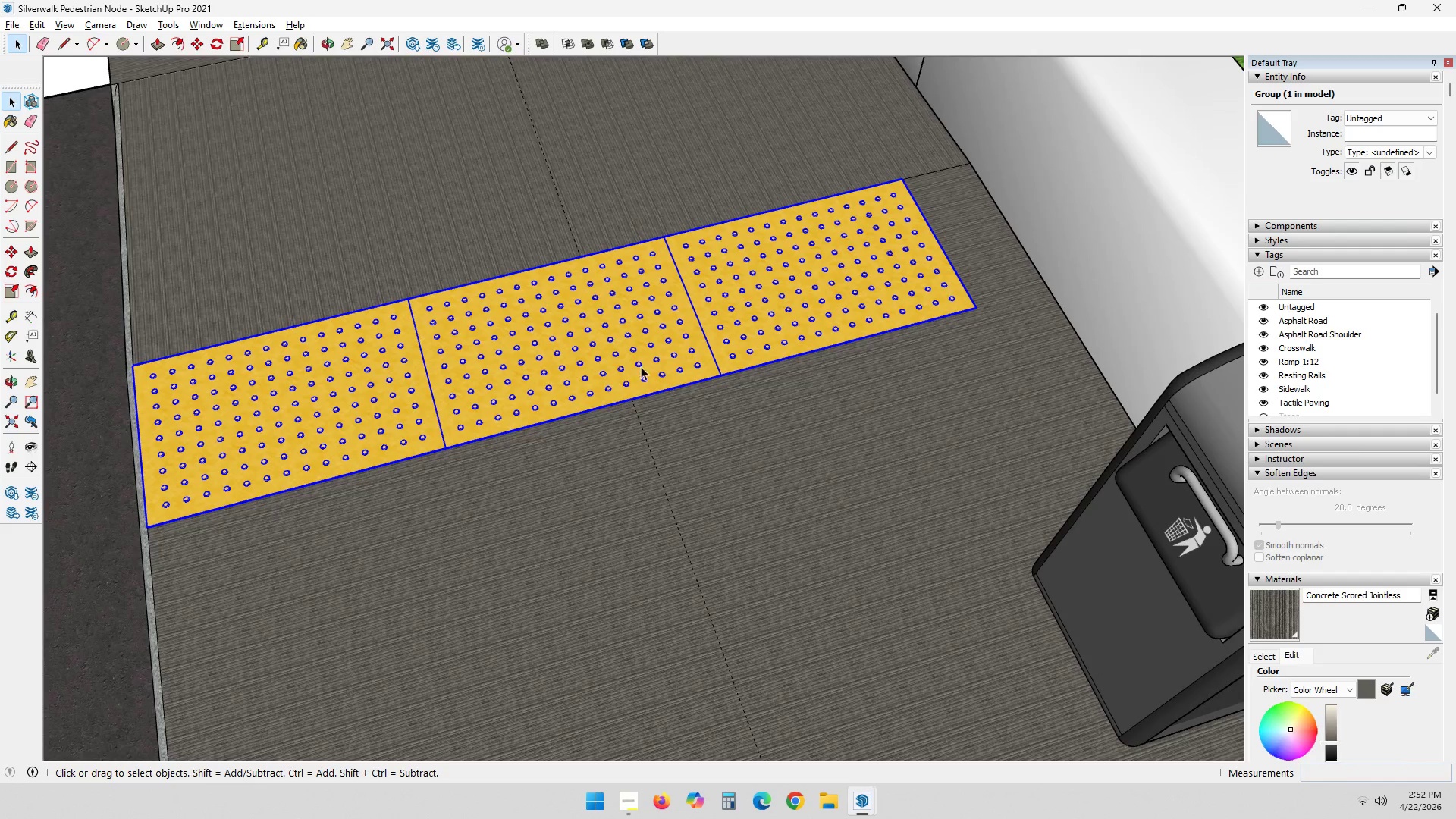 
scroll: coordinate [591, 416], scroll_direction: up, amount: 9.0
 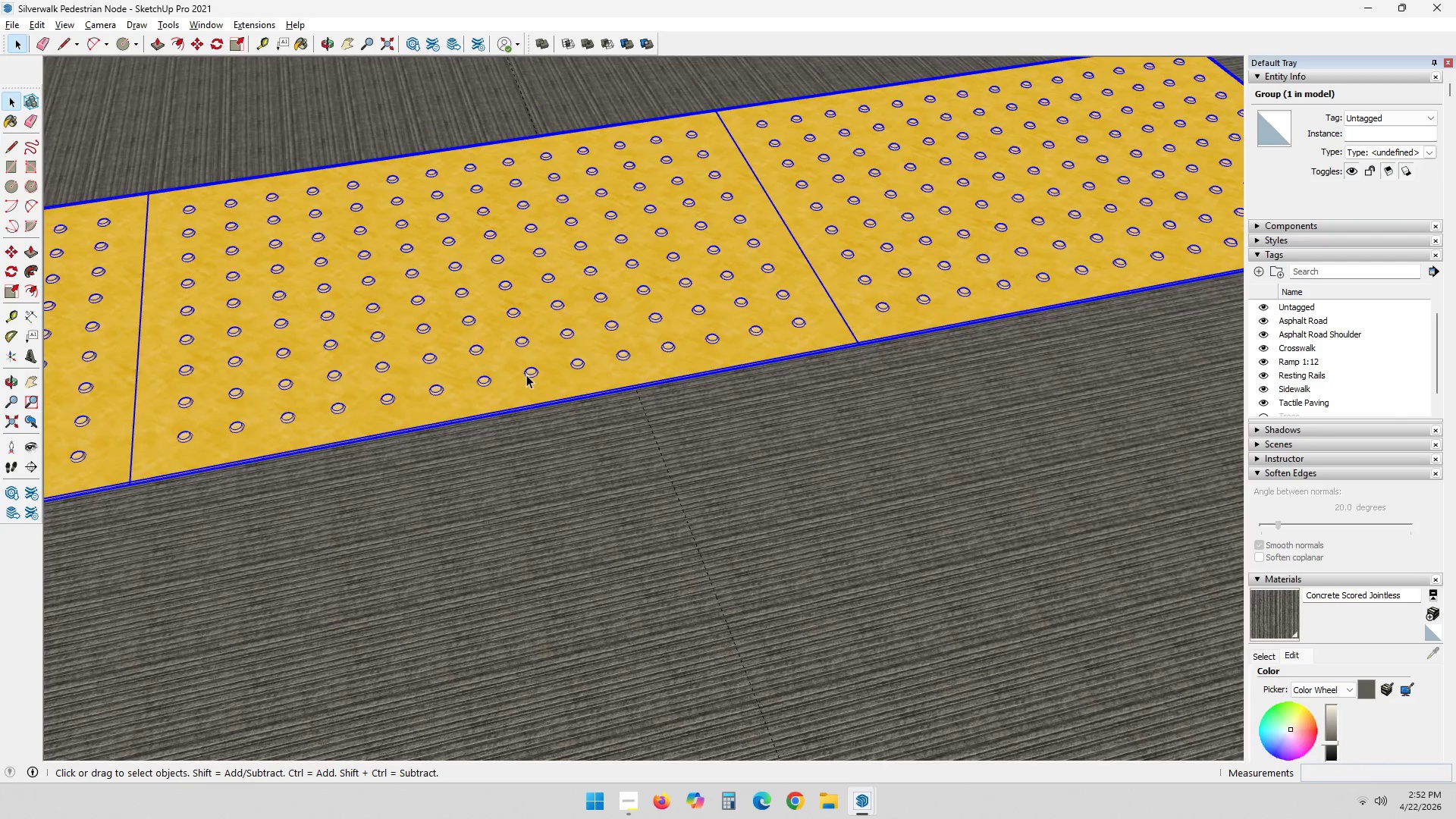 
key(M)
 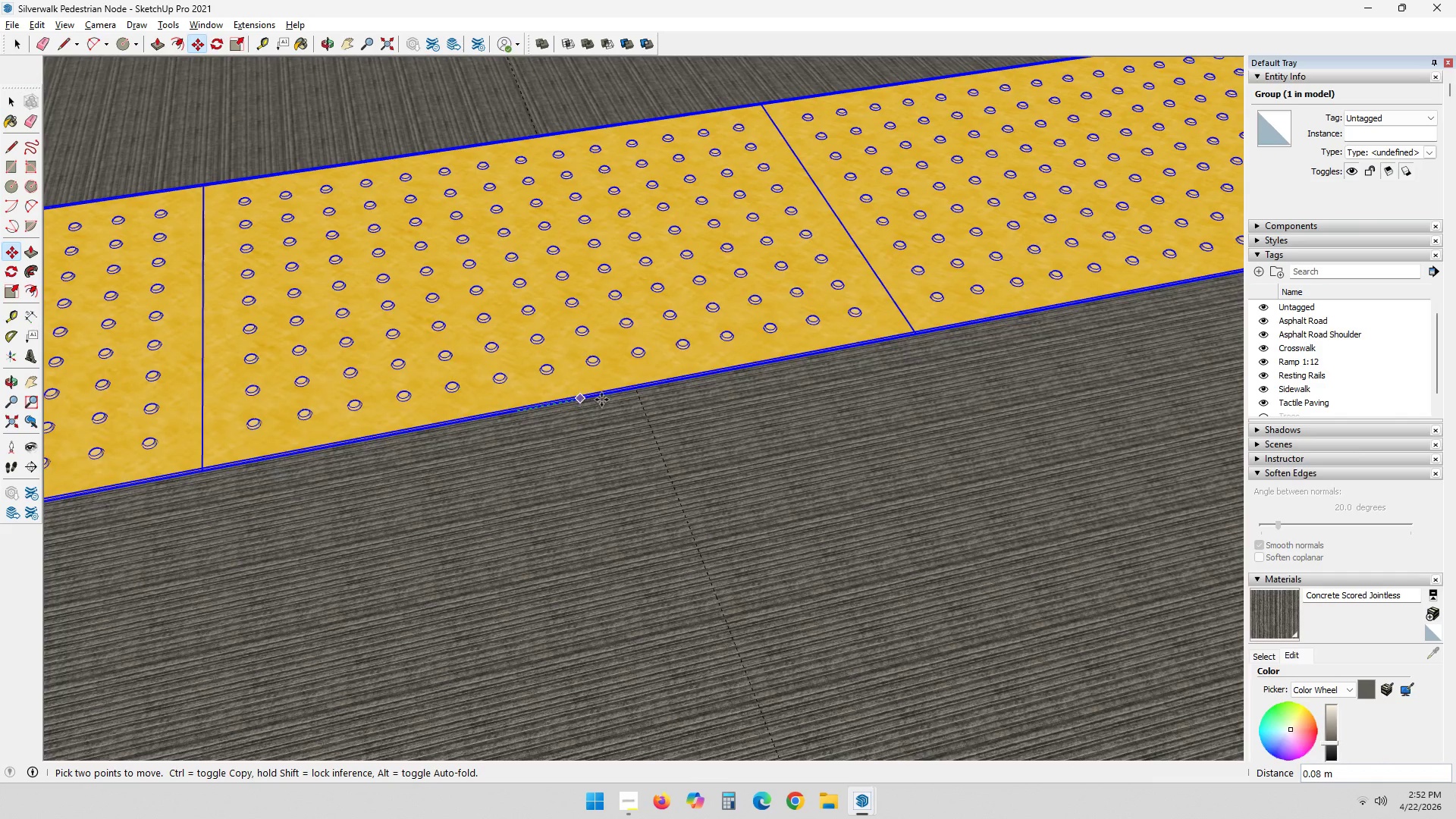 
left_click([640, 391])
 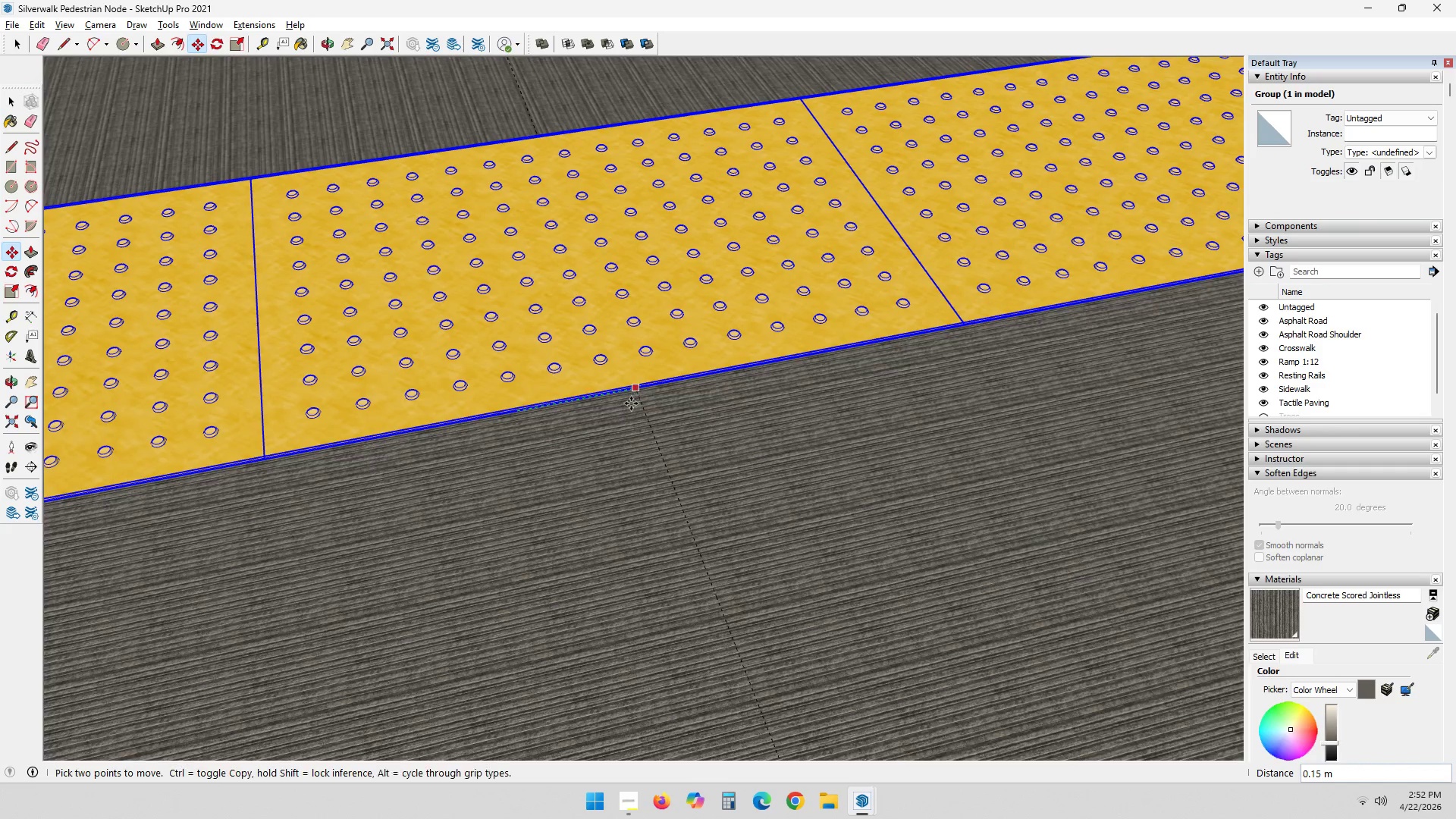 
key(Space)
 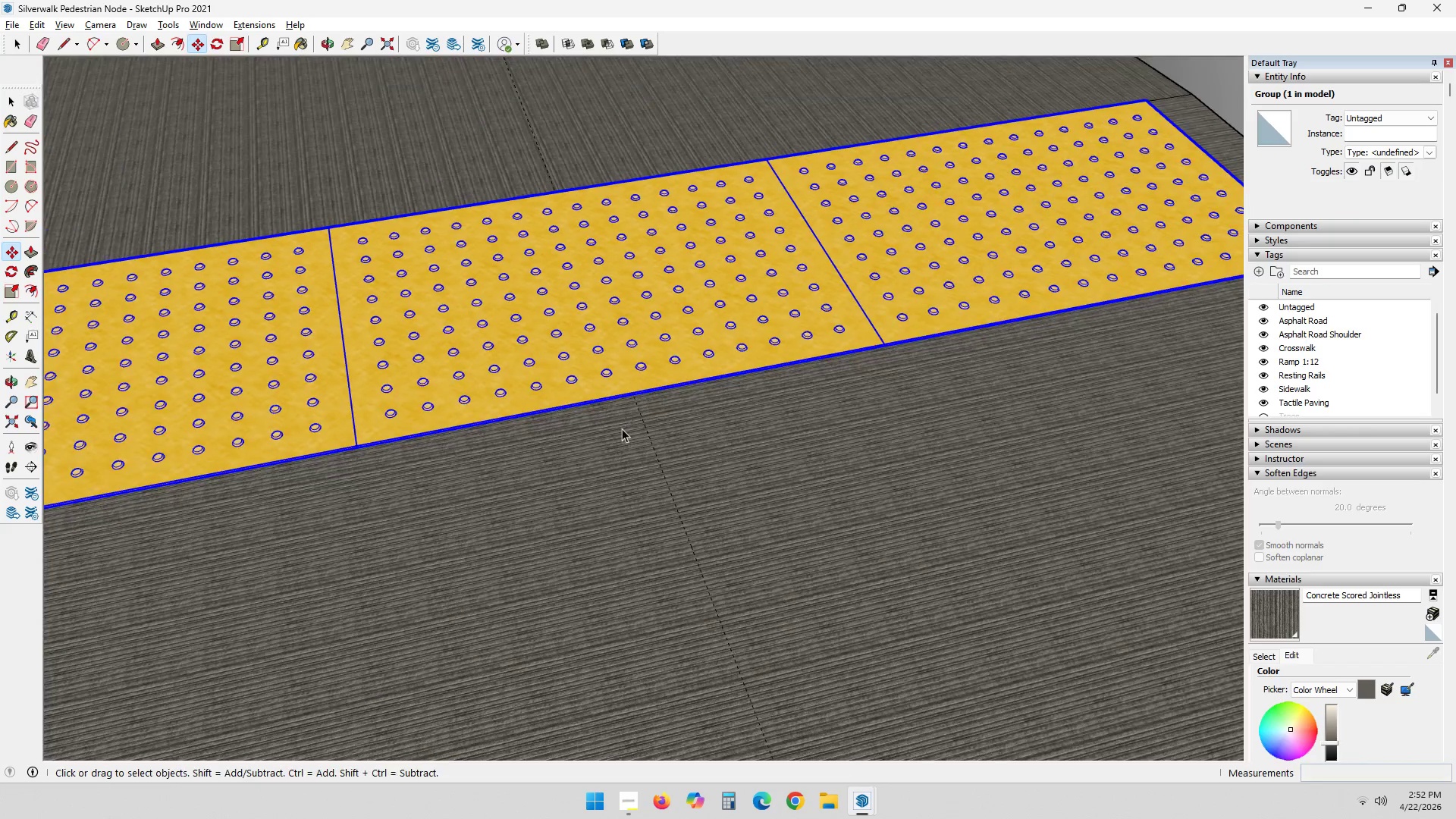 
key(Escape)
 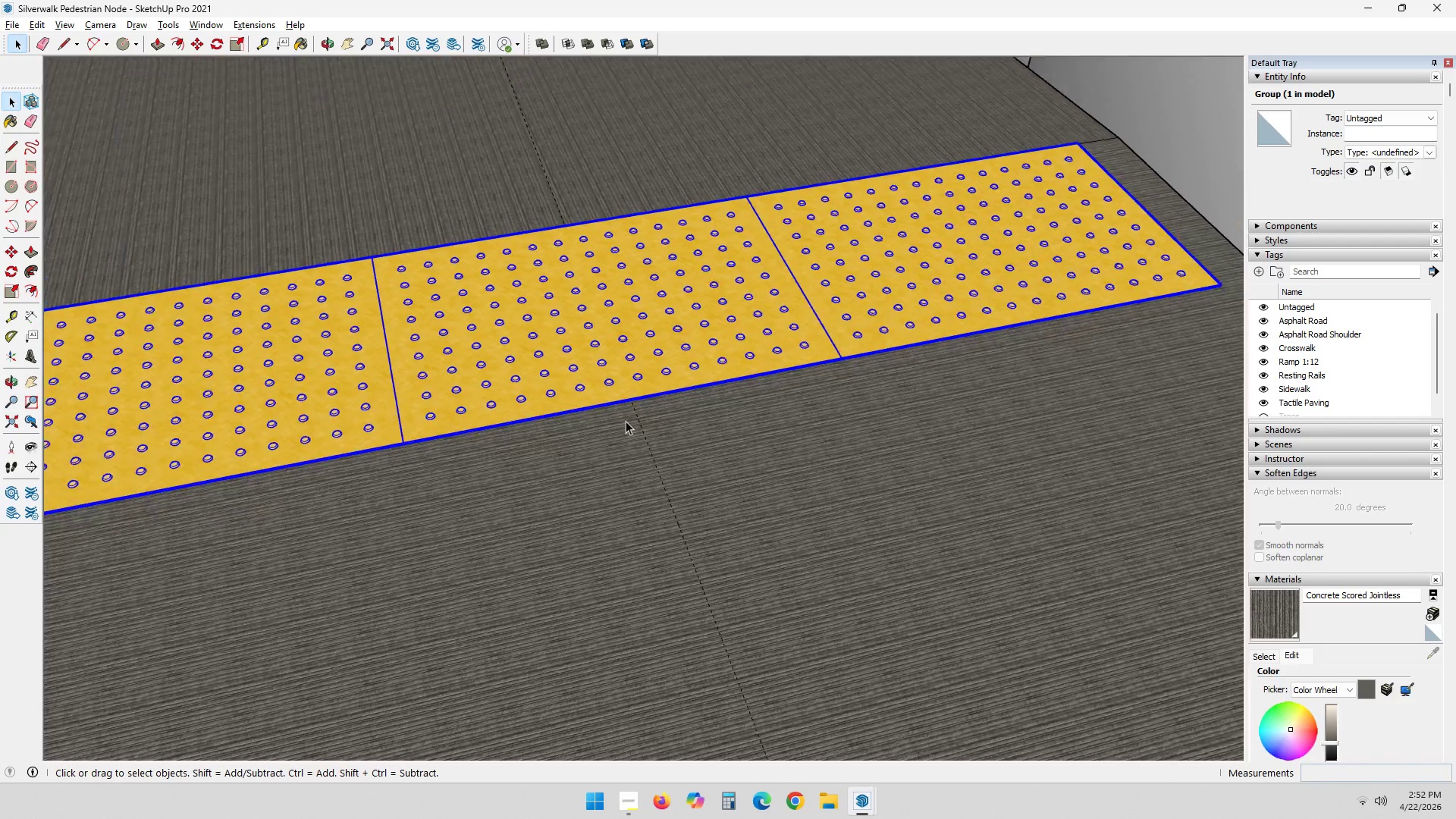 
key(Escape)
 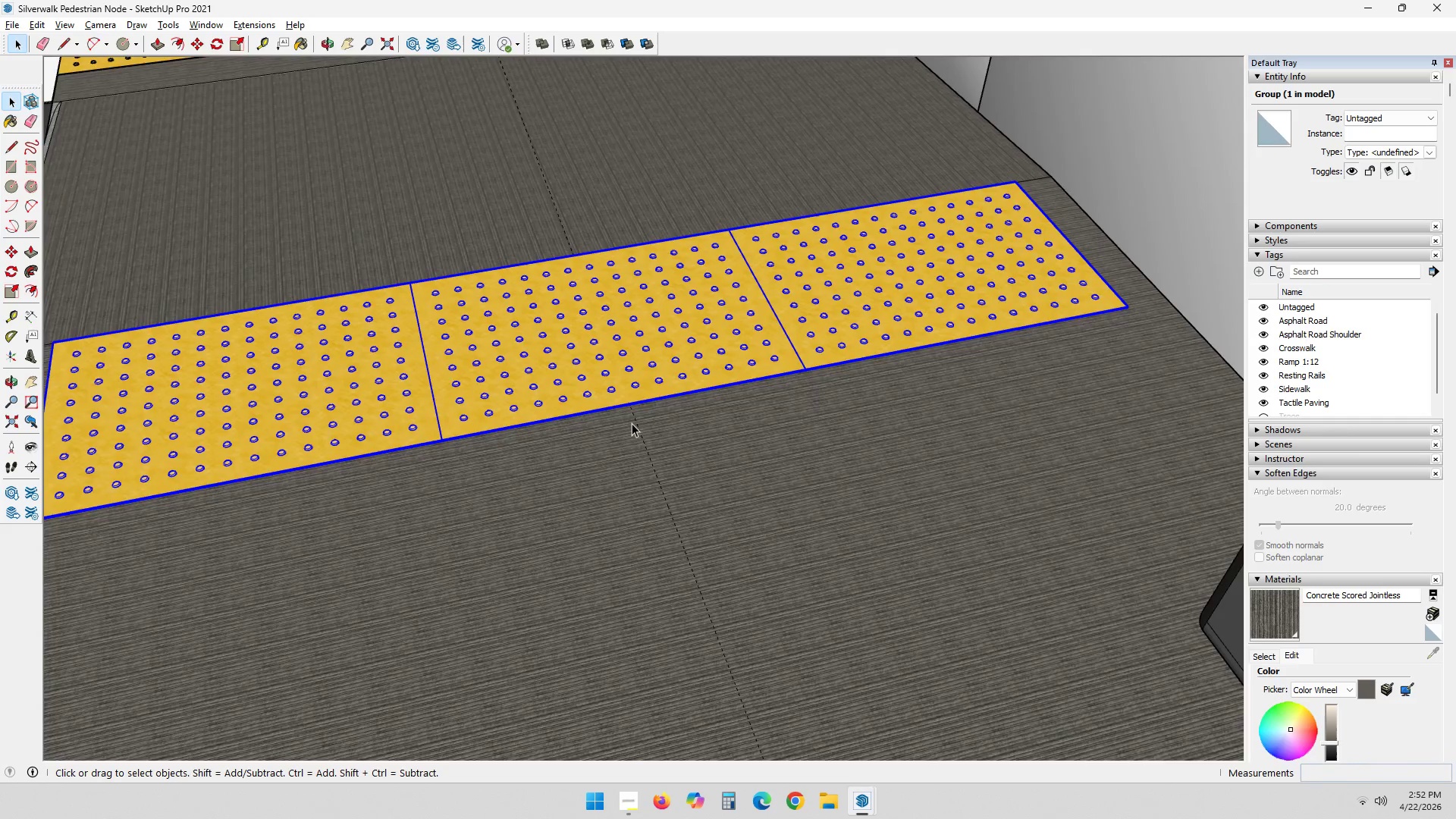 
key(Escape)
 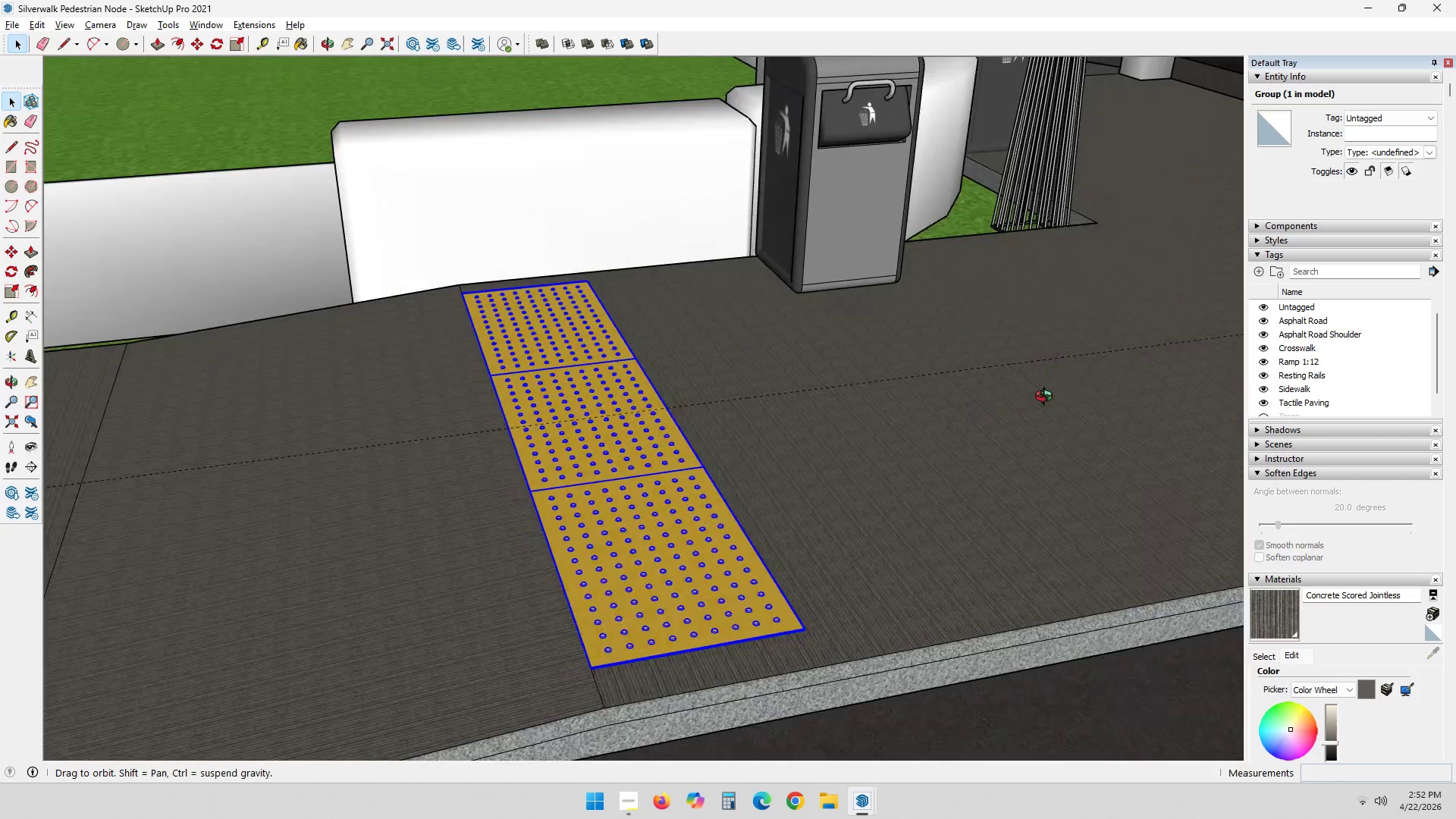 
scroll: coordinate [605, 458], scroll_direction: down, amount: 23.0
 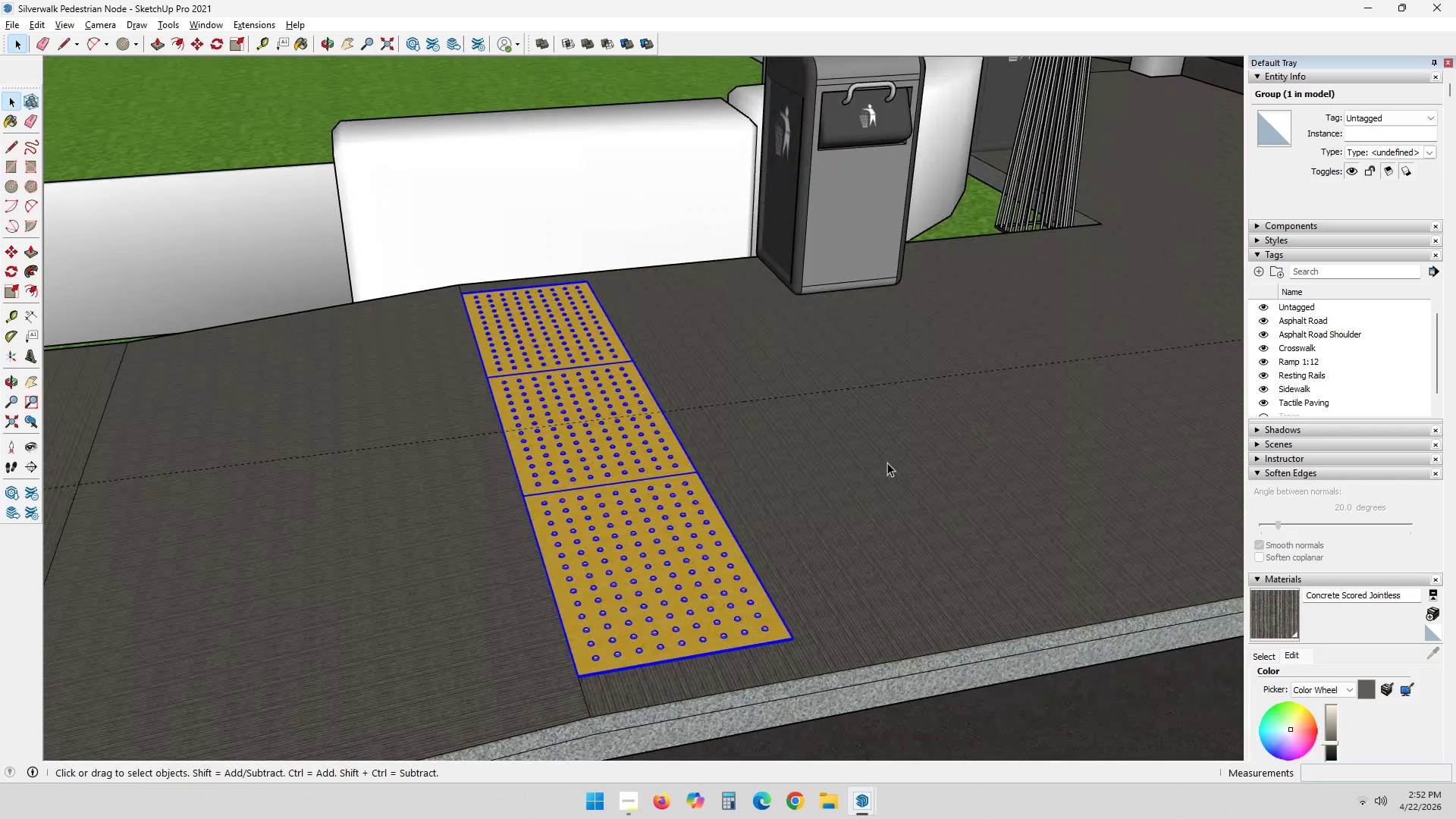 
scroll: coordinate [875, 333], scroll_direction: up, amount: 15.0
 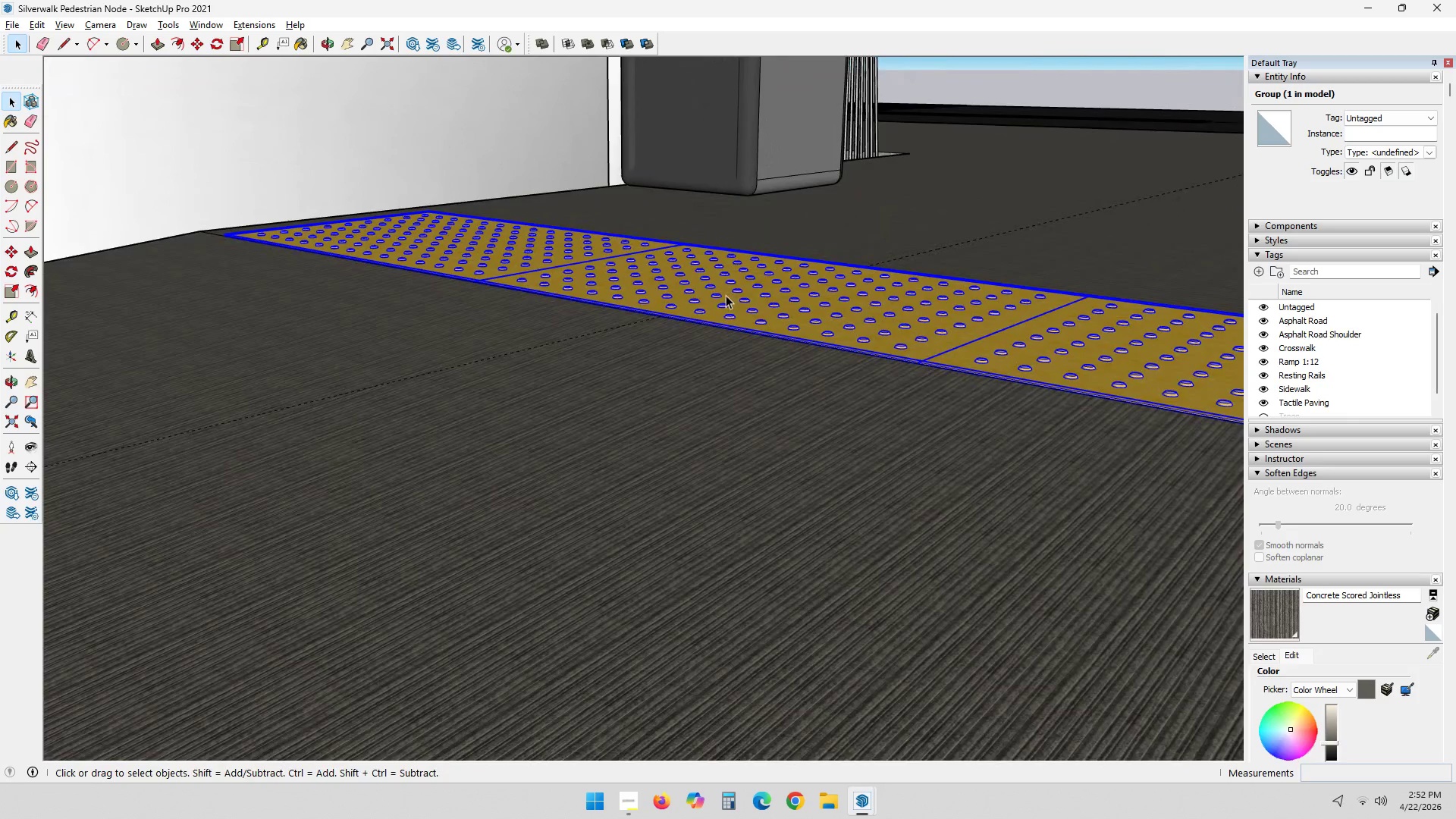 
key(Escape)
 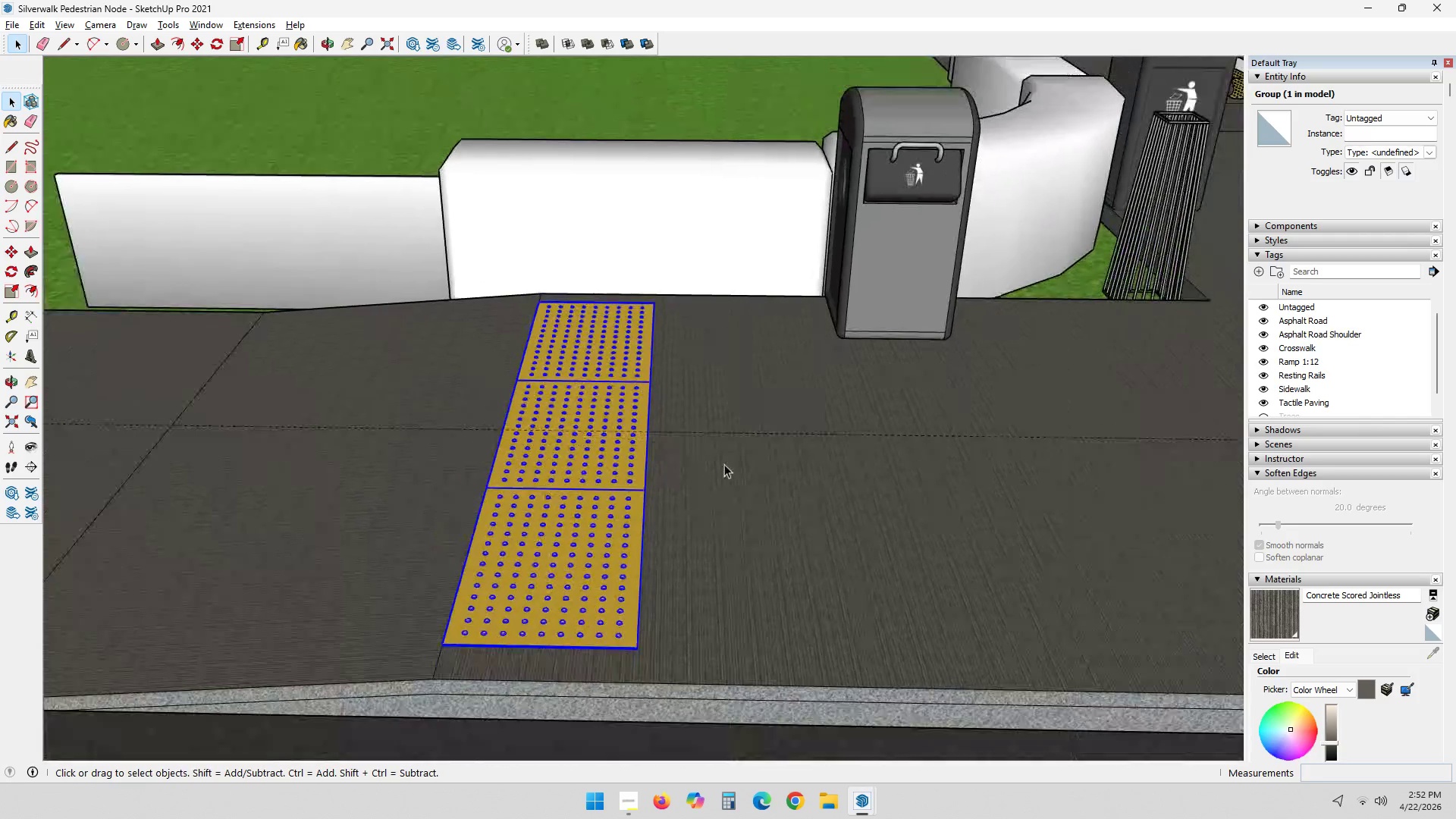 
key(Escape)
 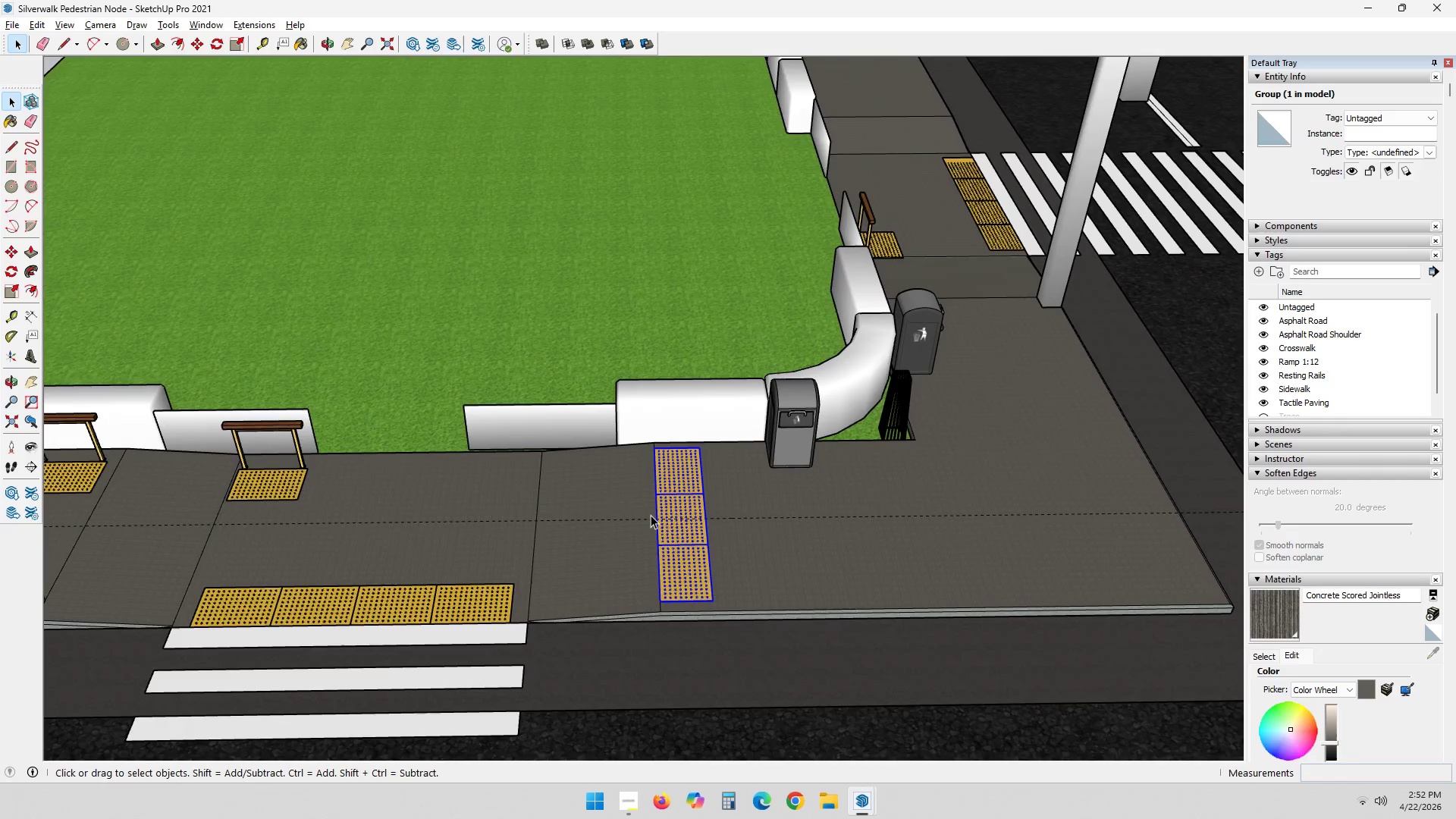 
scroll: coordinate [742, 516], scroll_direction: down, amount: 73.0
 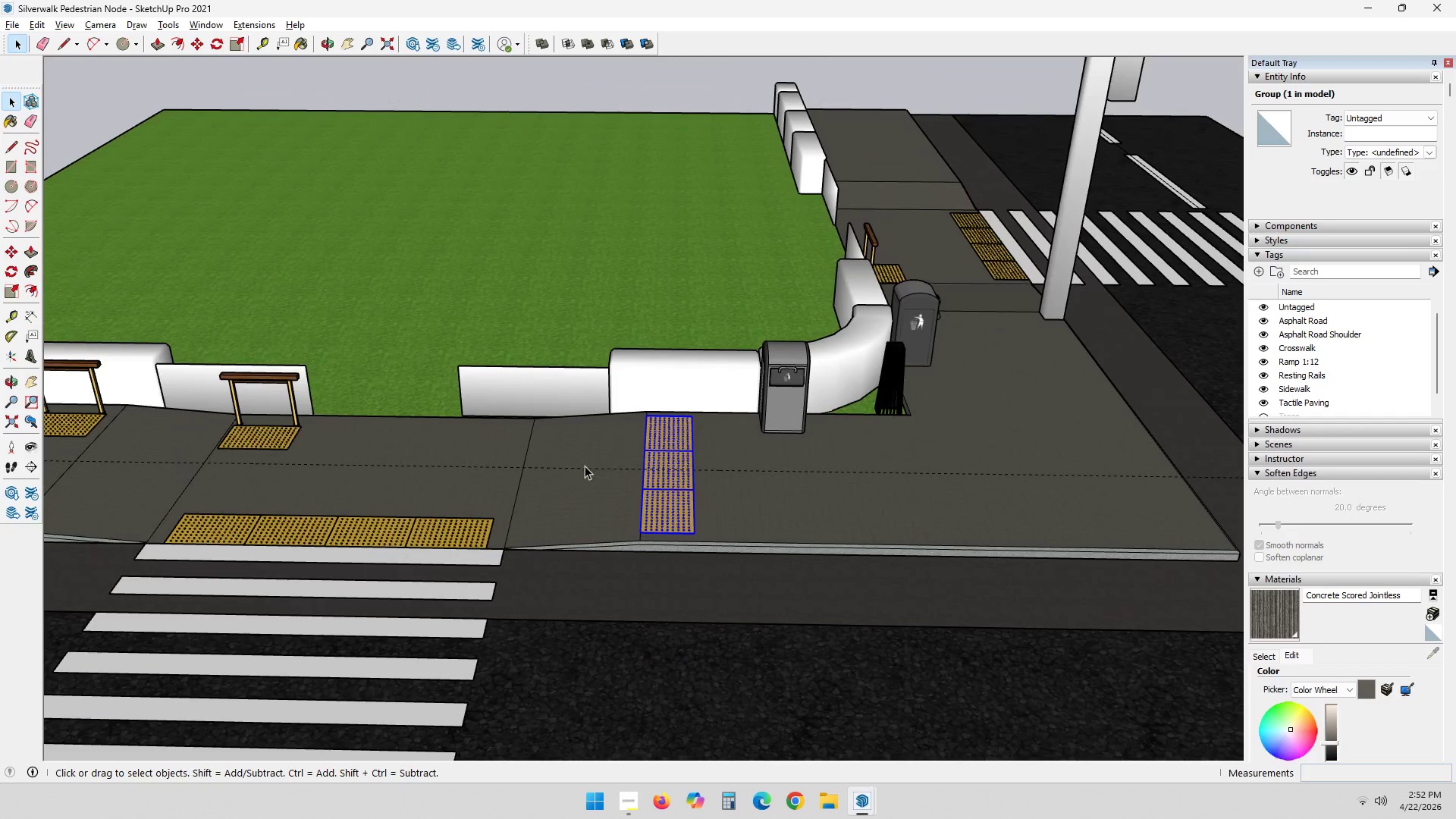 
hold_key(key=ShiftLeft, duration=0.72)
 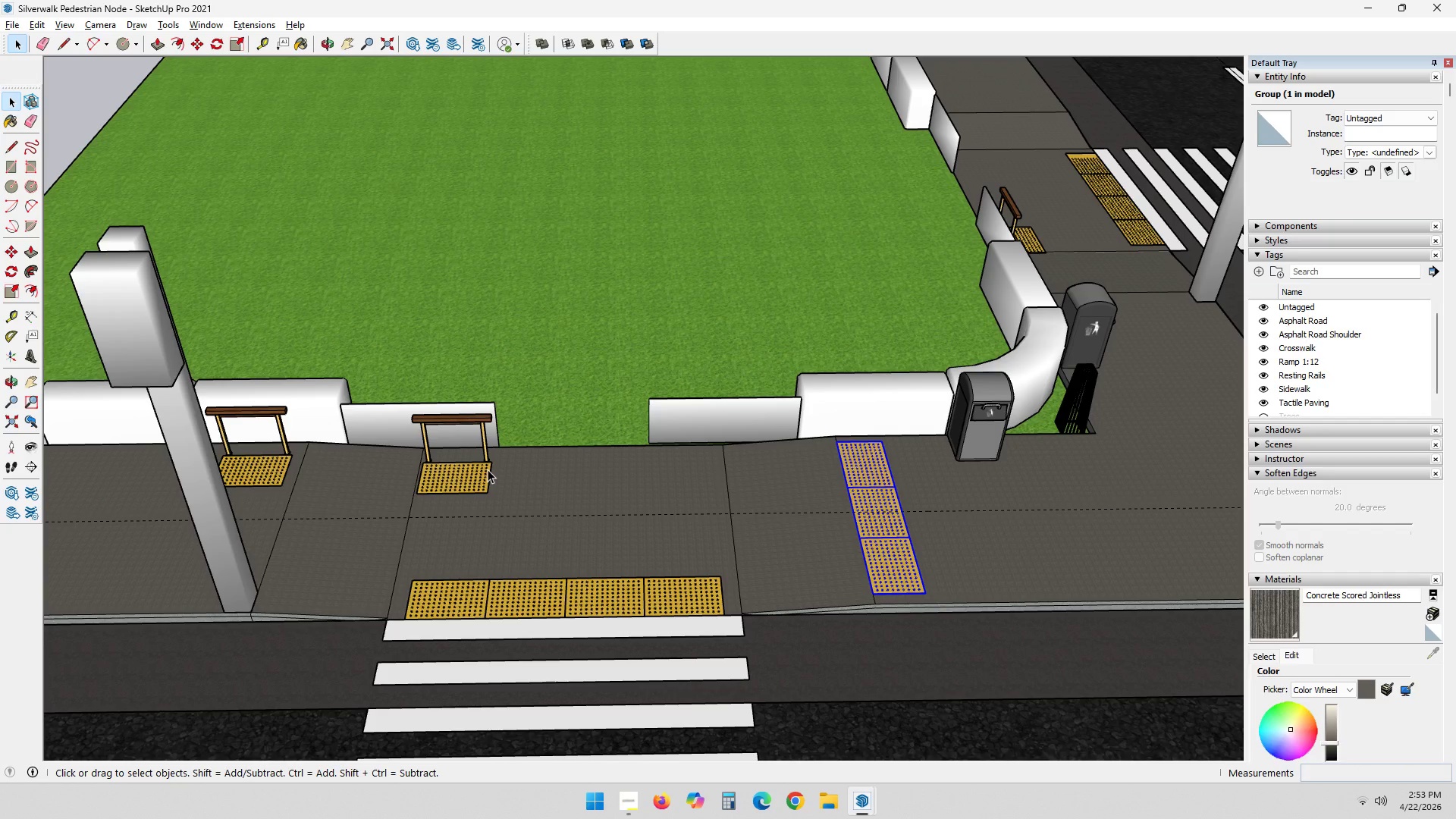 
wait(13.56)
 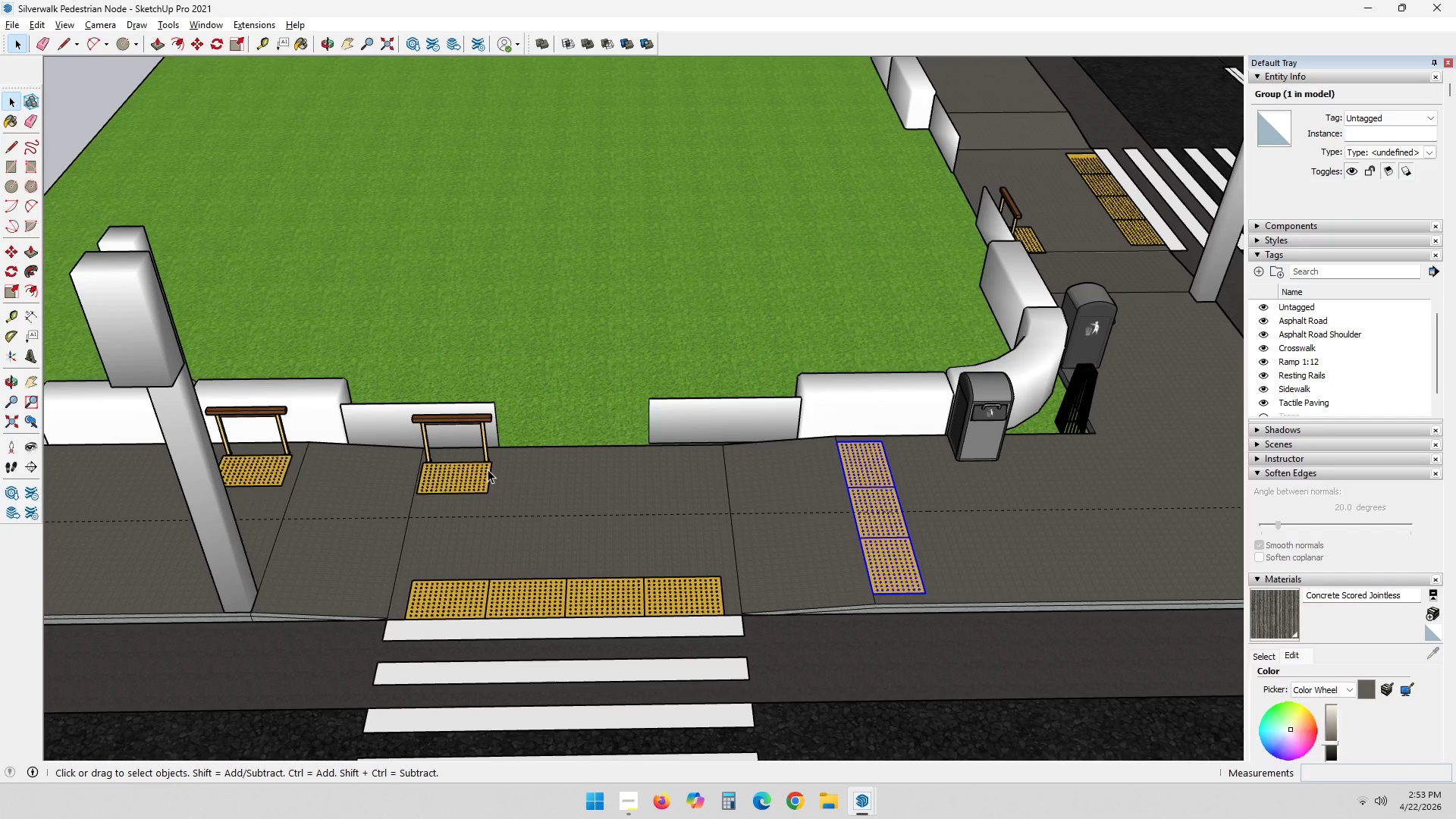 
scroll: coordinate [488, 466], scroll_direction: up, amount: 12.0
 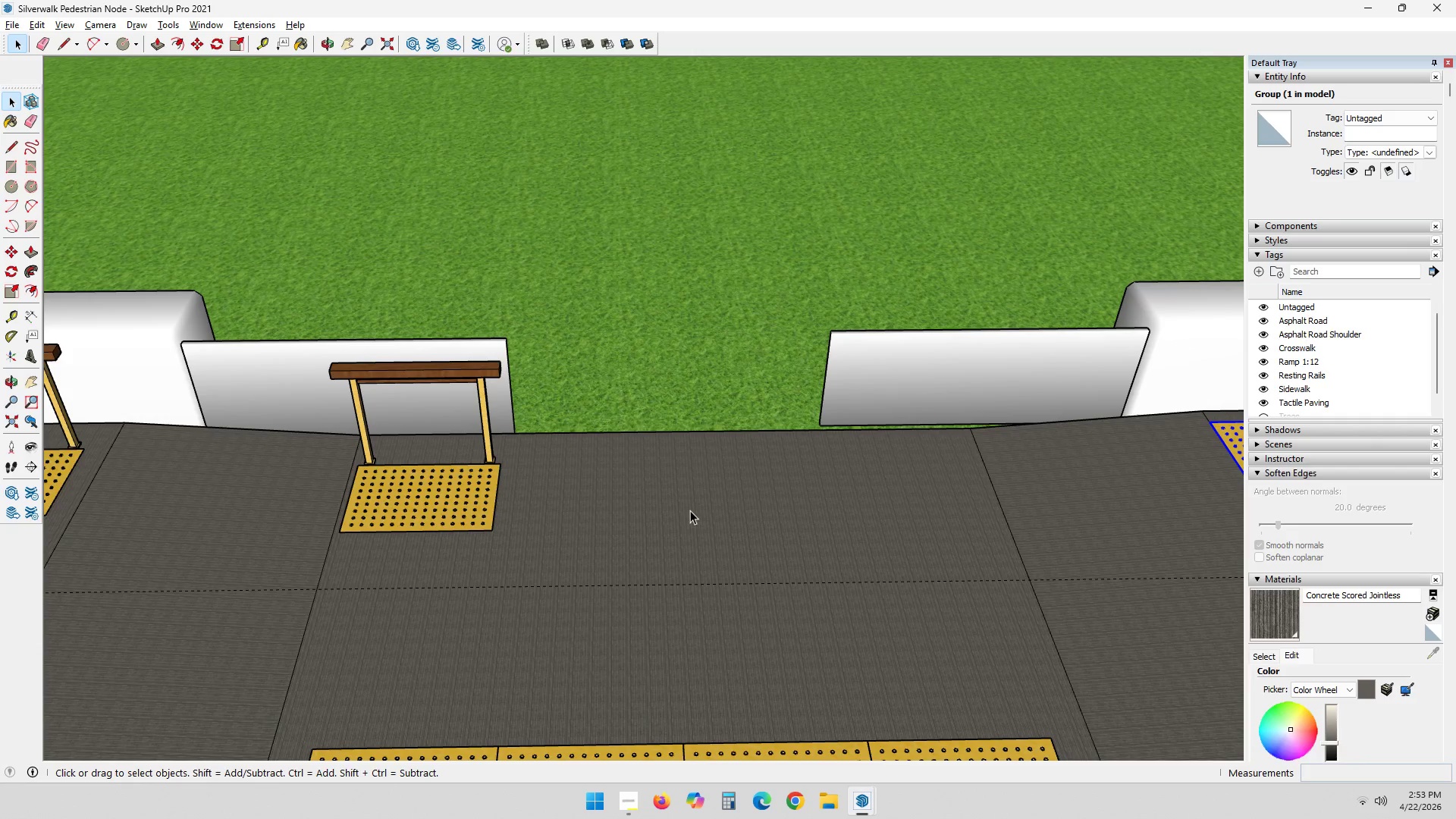 
key(L)
 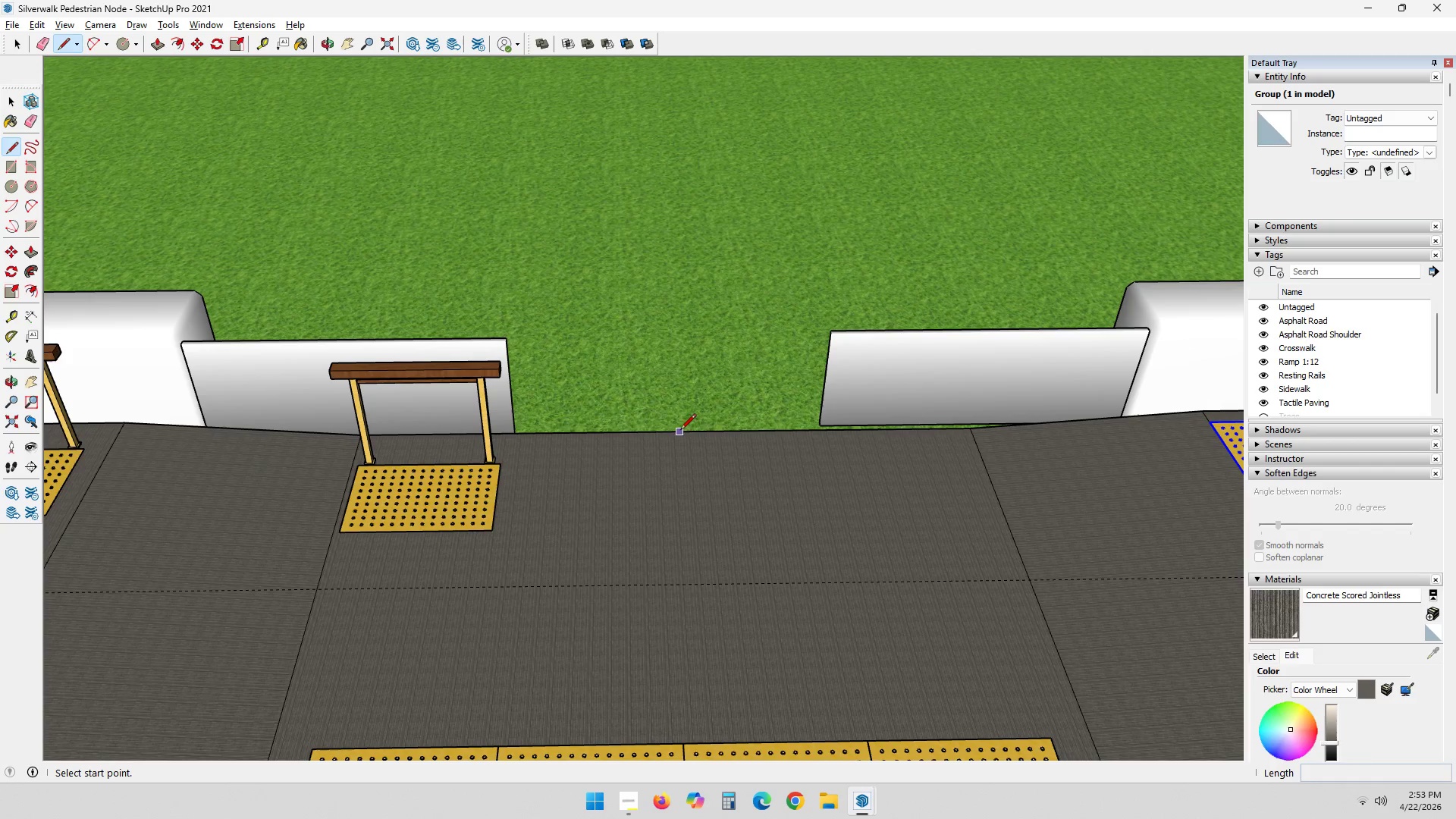 
left_click([664, 431])
 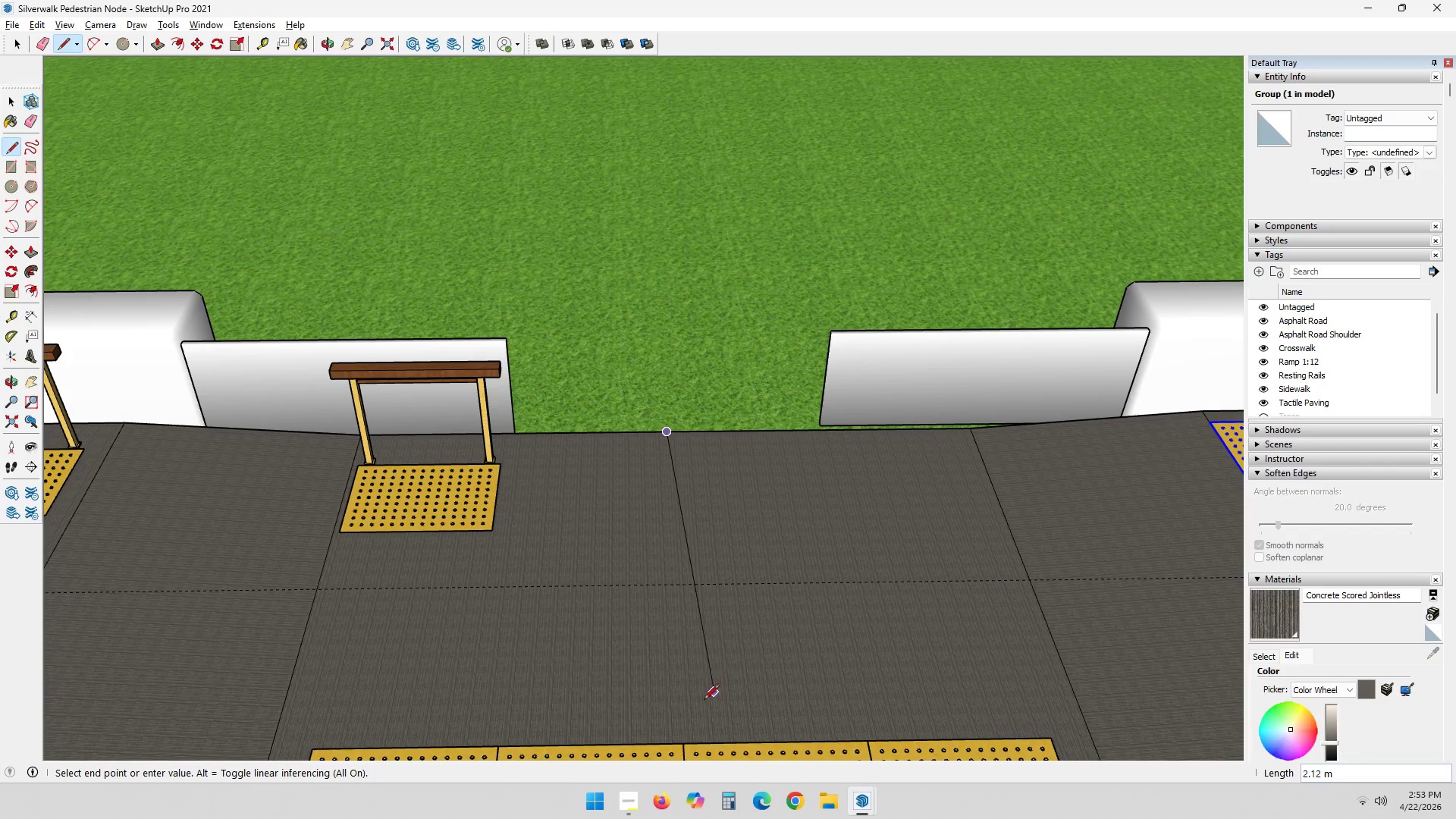 
left_click([682, 714])
 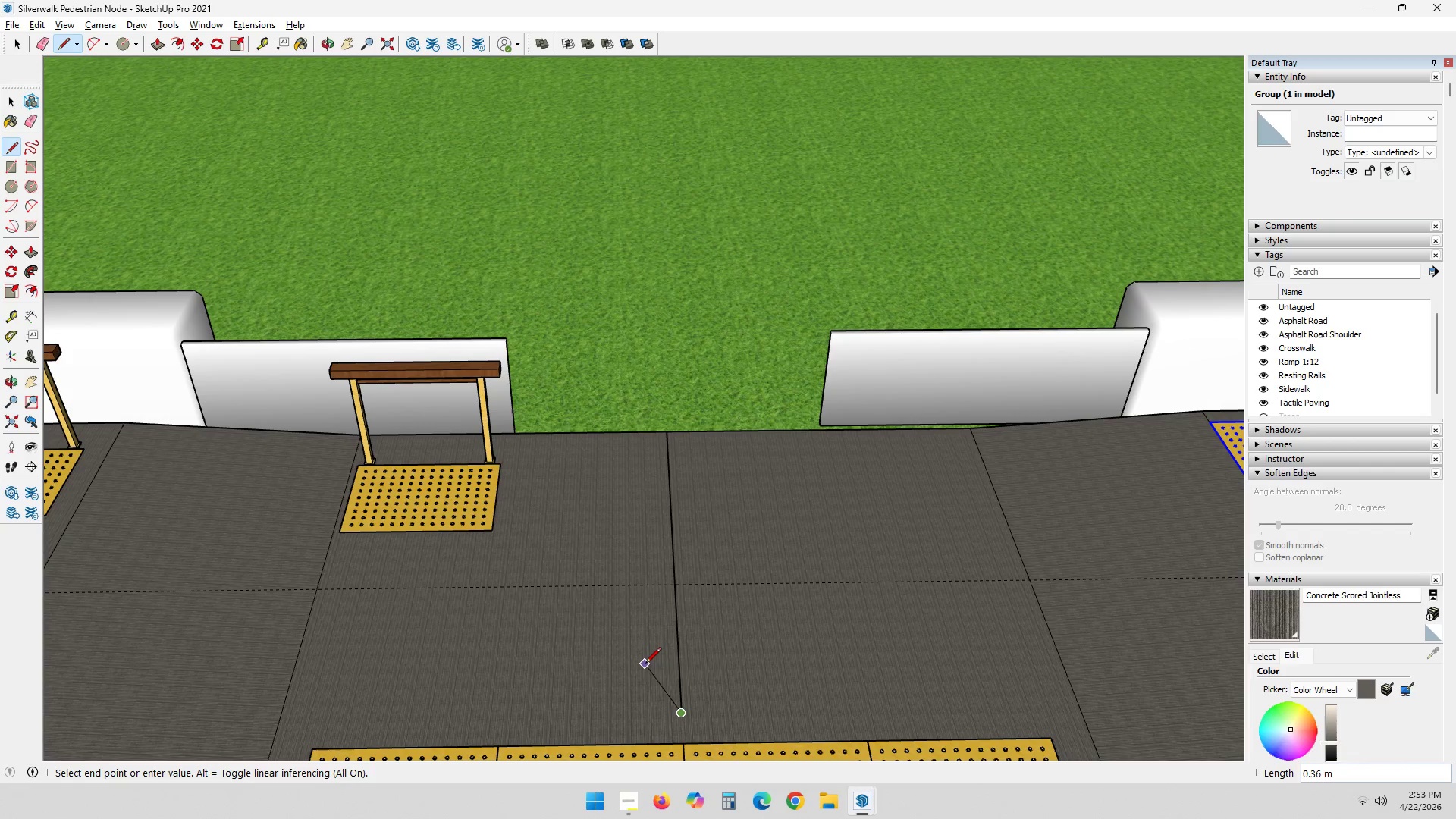 
key(L)
 